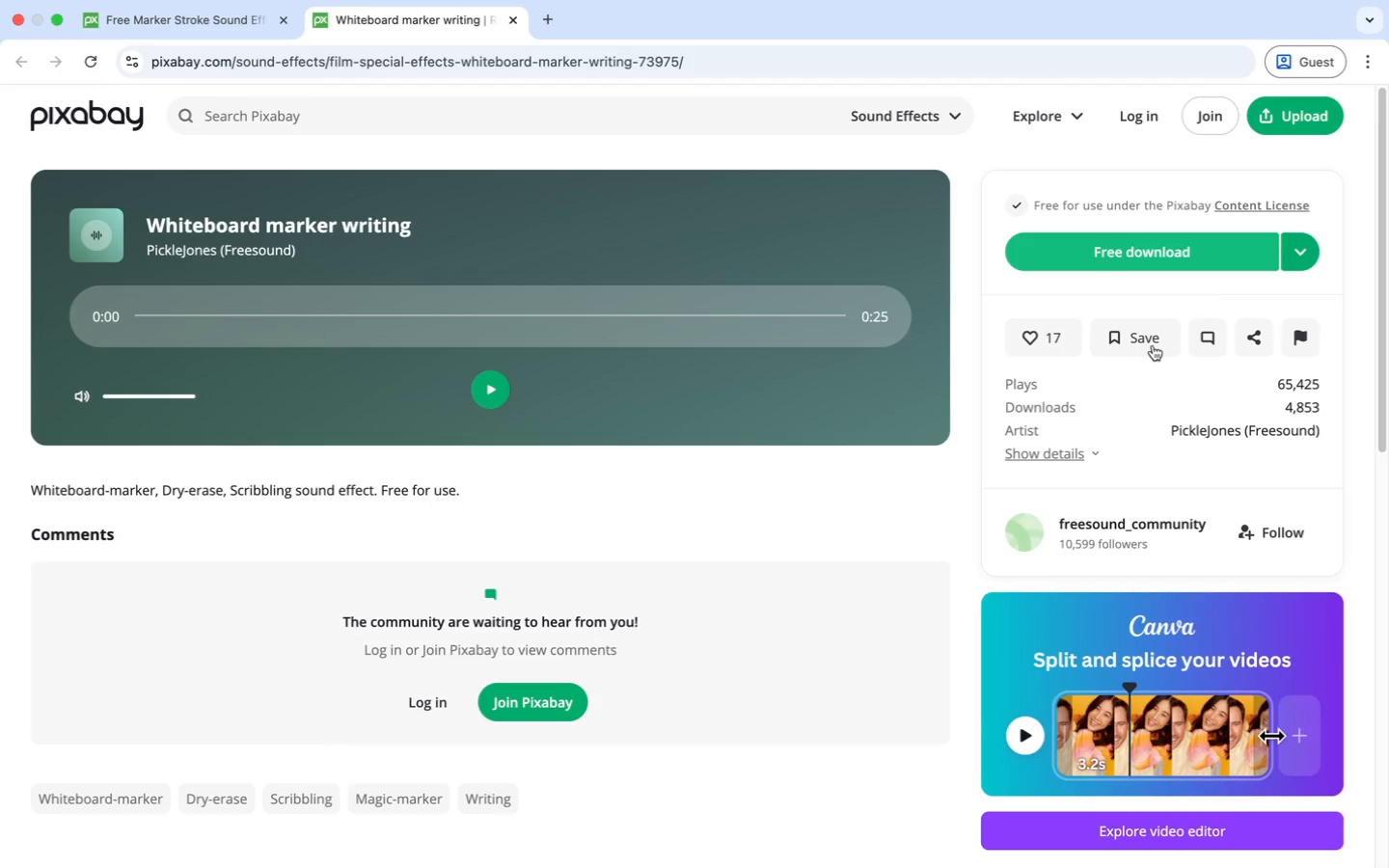 
wait(5.92)
 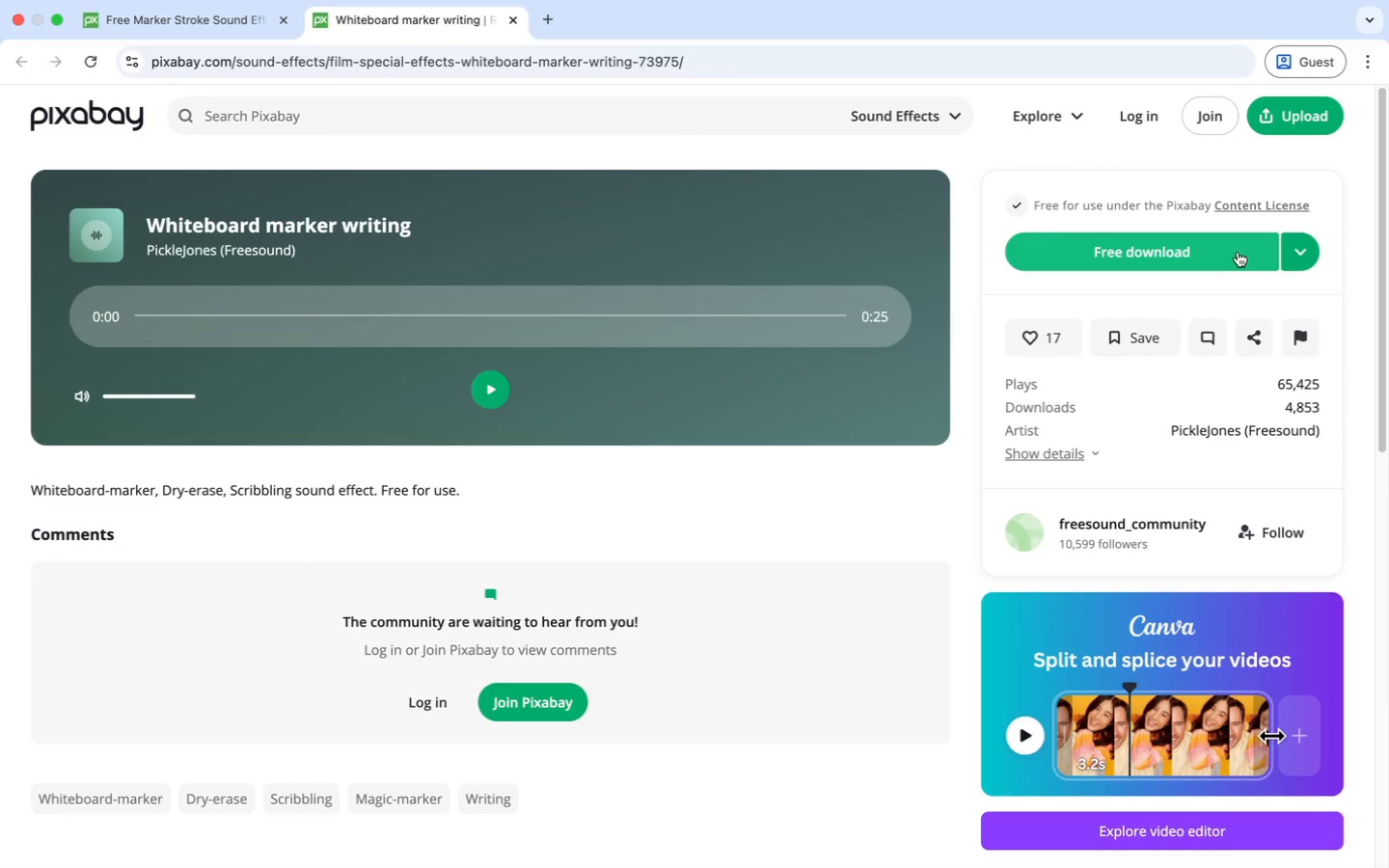 
double_click([1178, 254])
 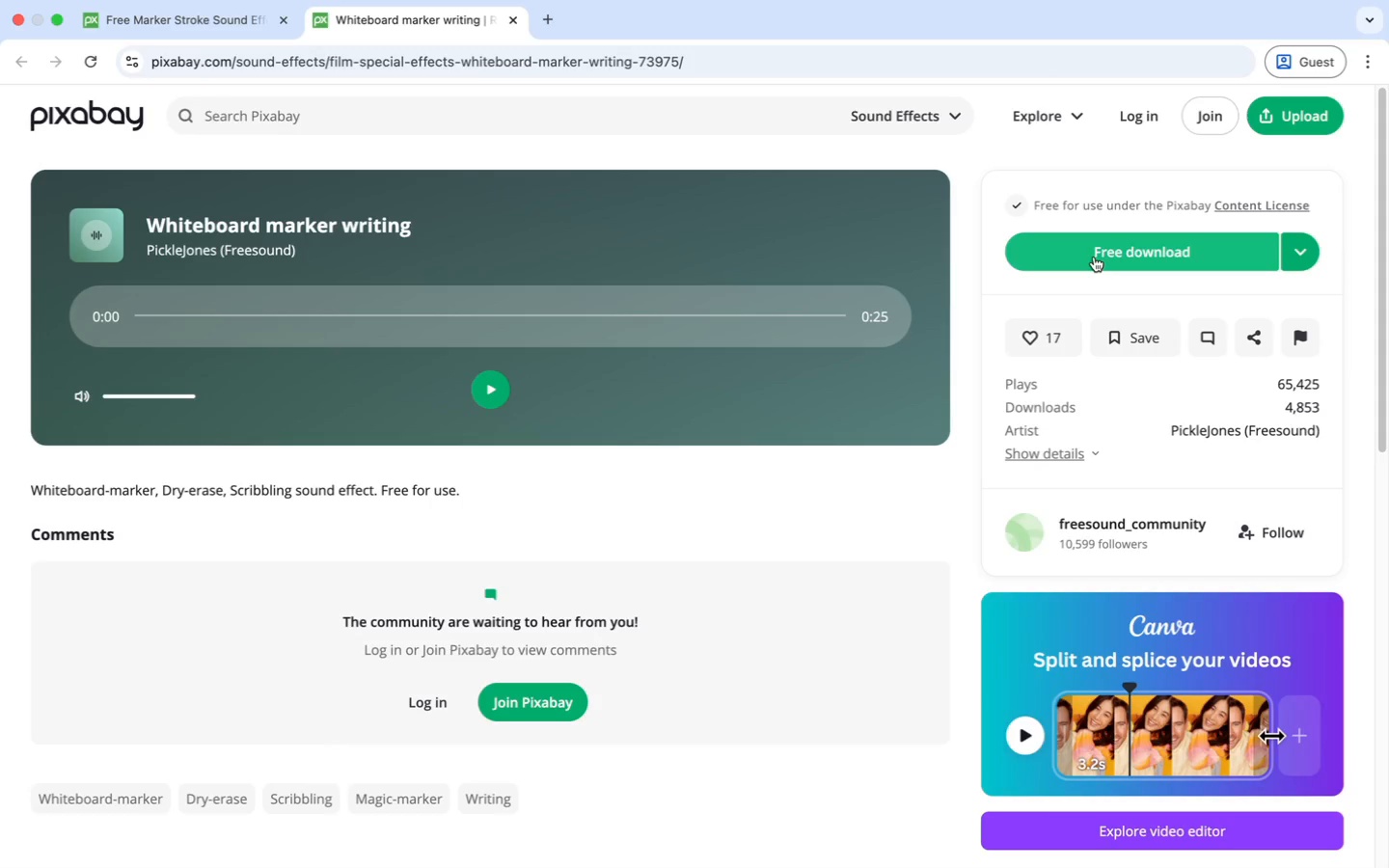 
wait(119.31)
 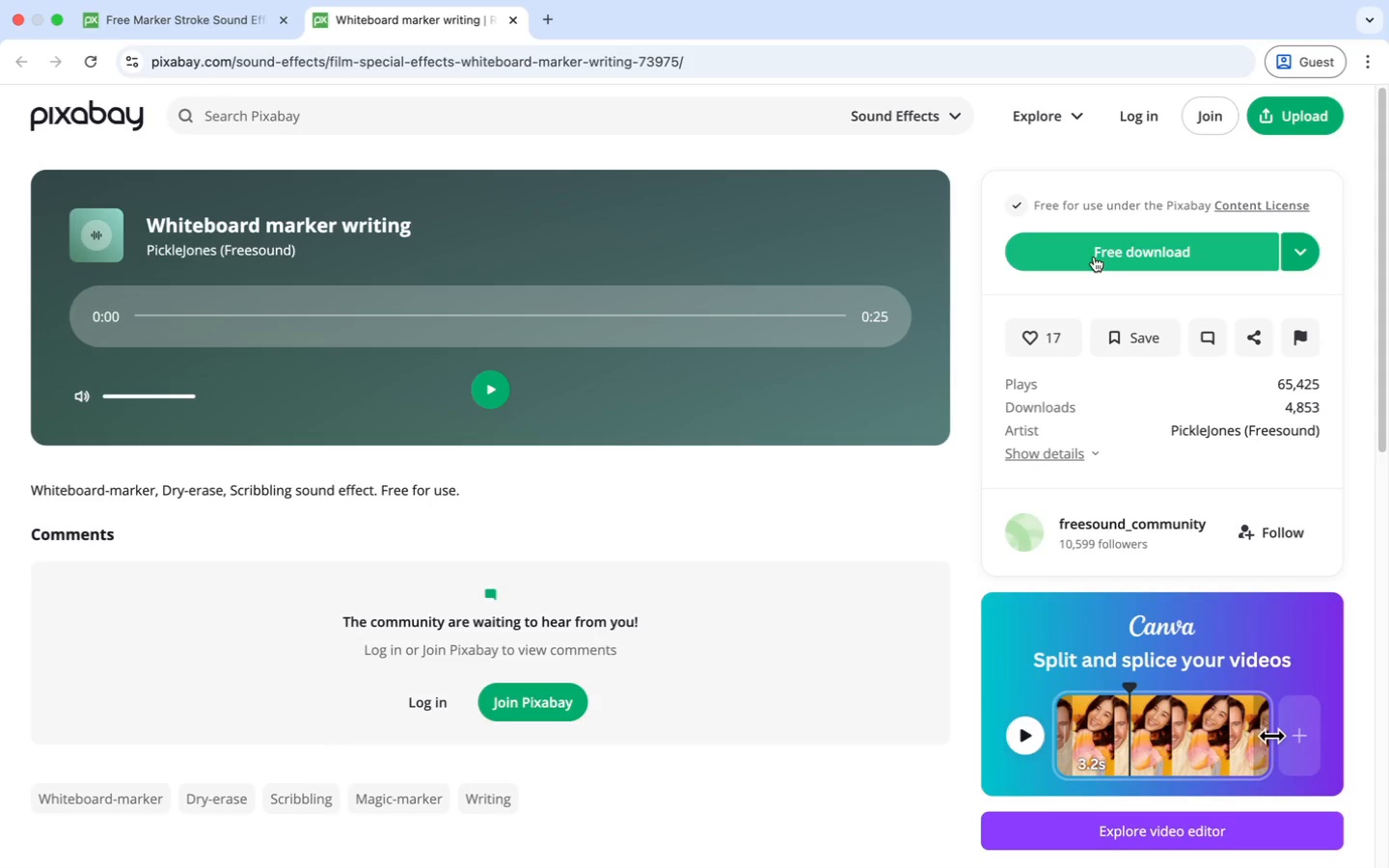 
left_click([1094, 257])
 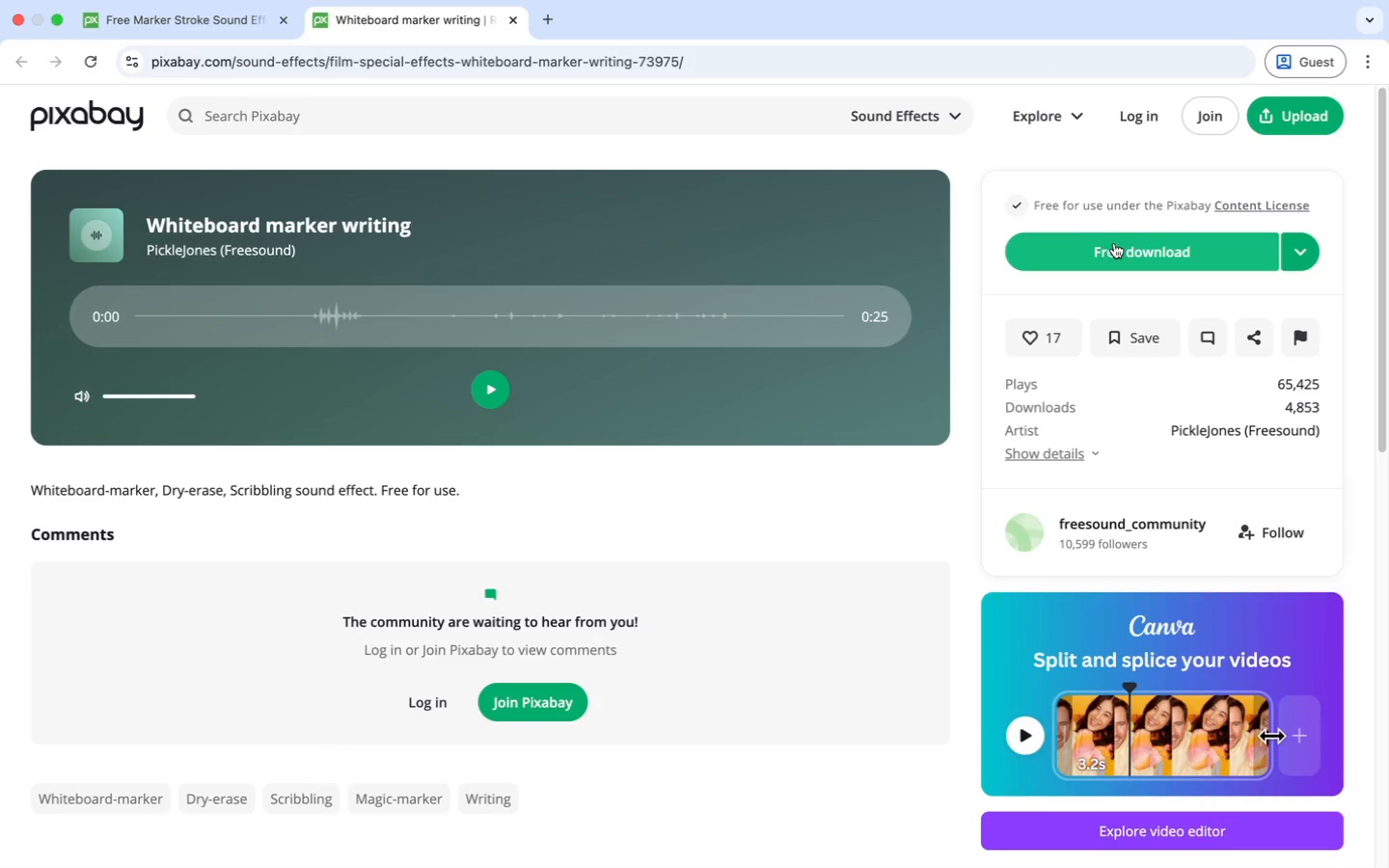 
wait(132.75)
 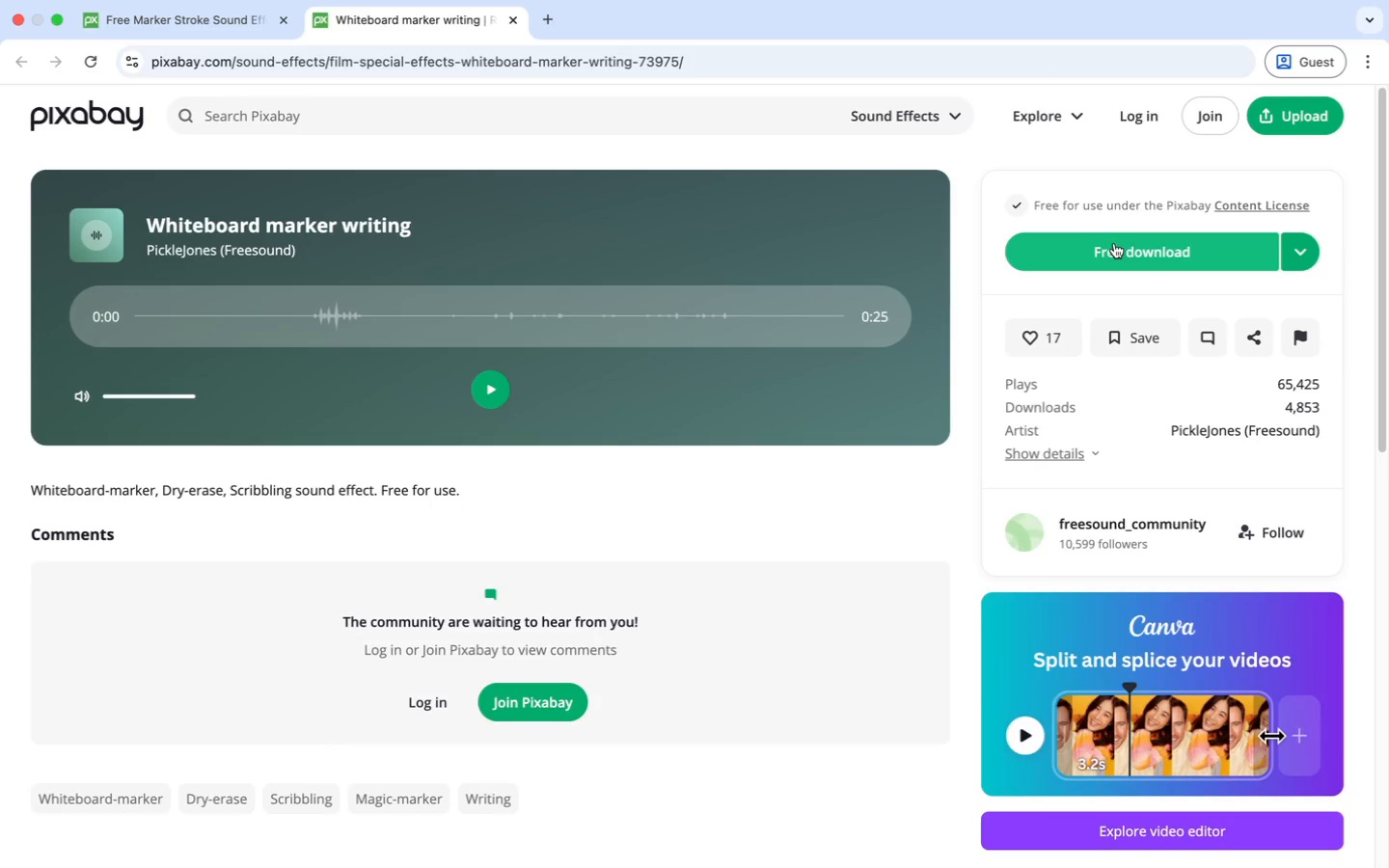 
left_click([408, 76])
 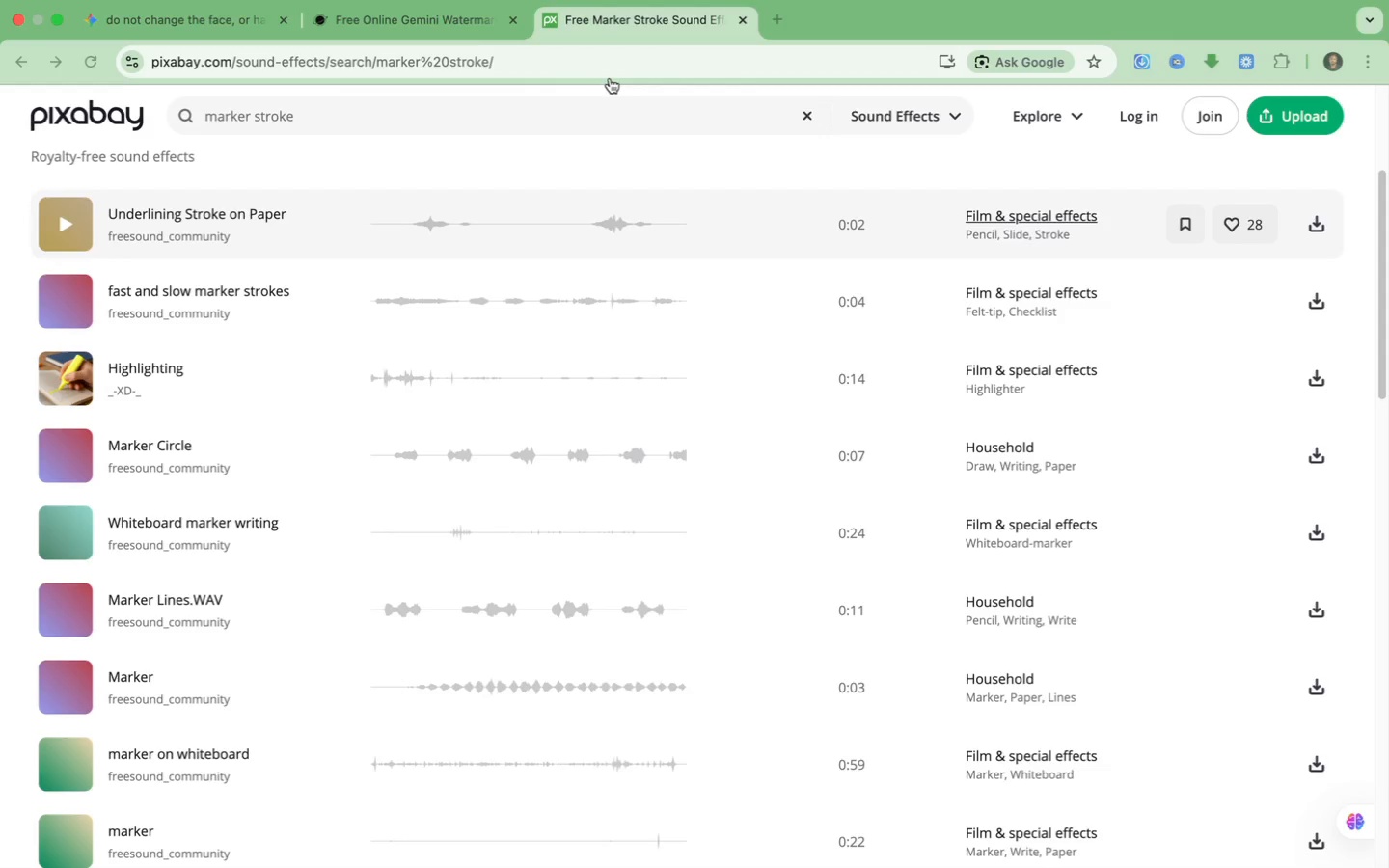 
wait(8.15)
 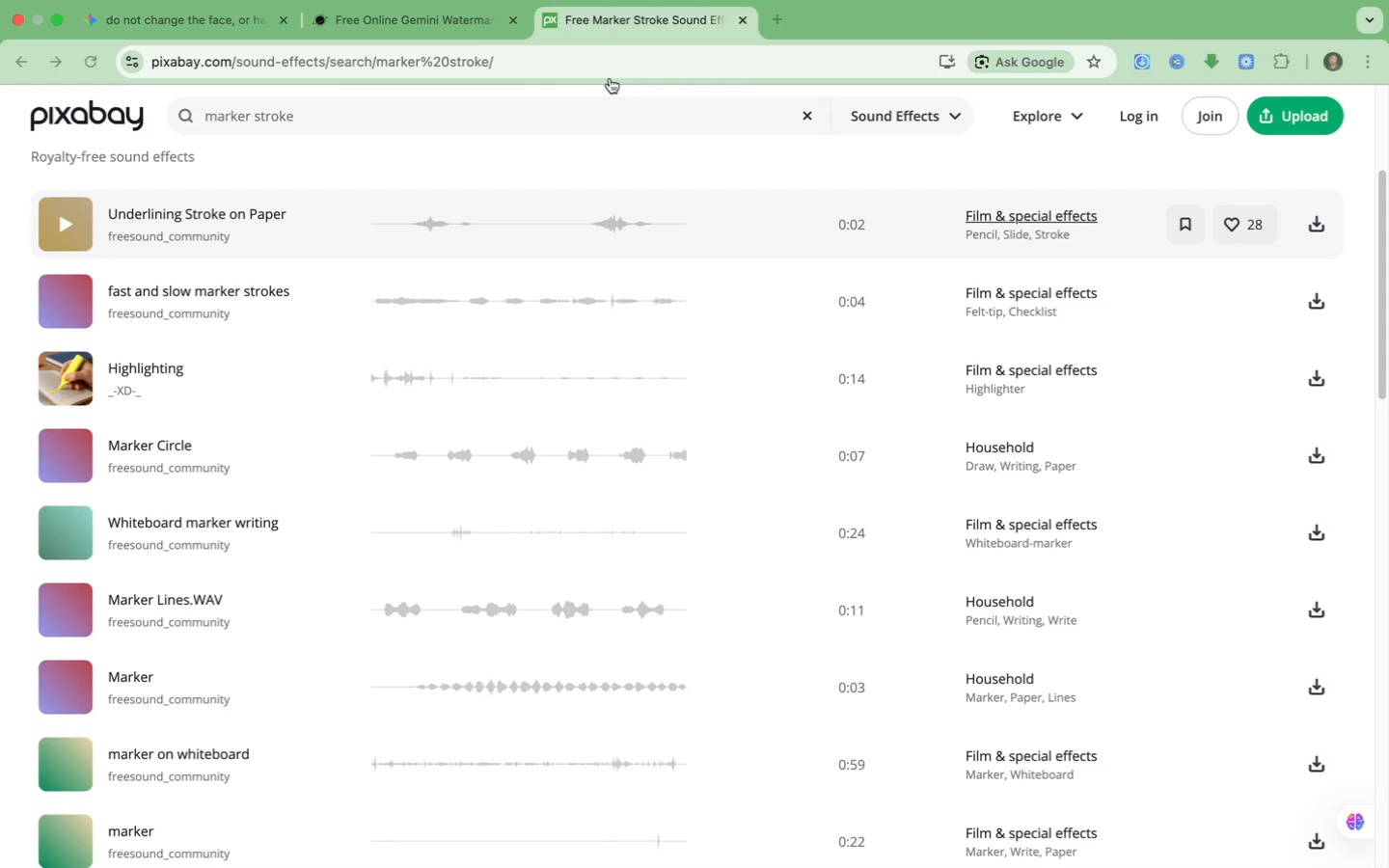 
left_click([1318, 533])
 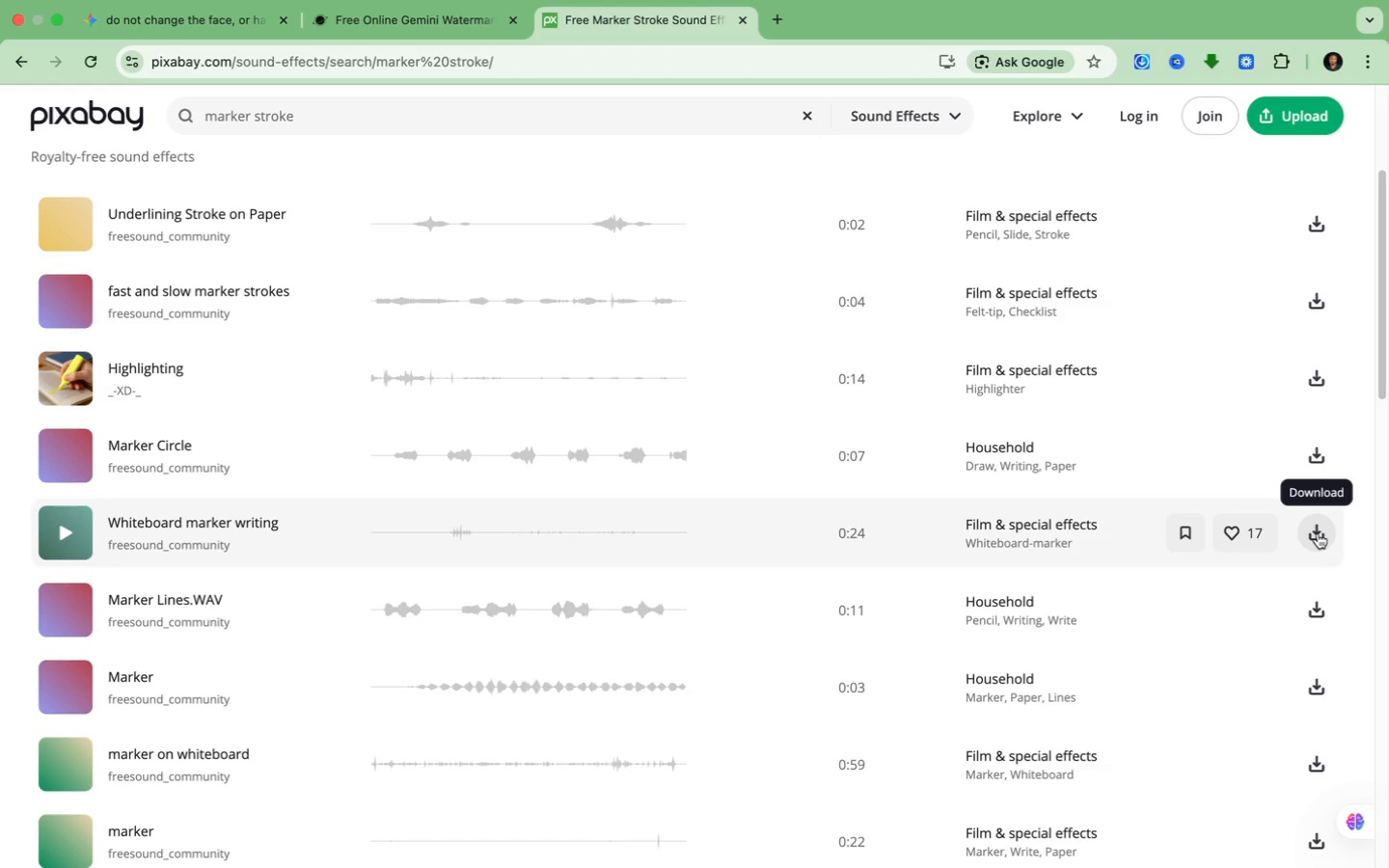 
double_click([1318, 533])
 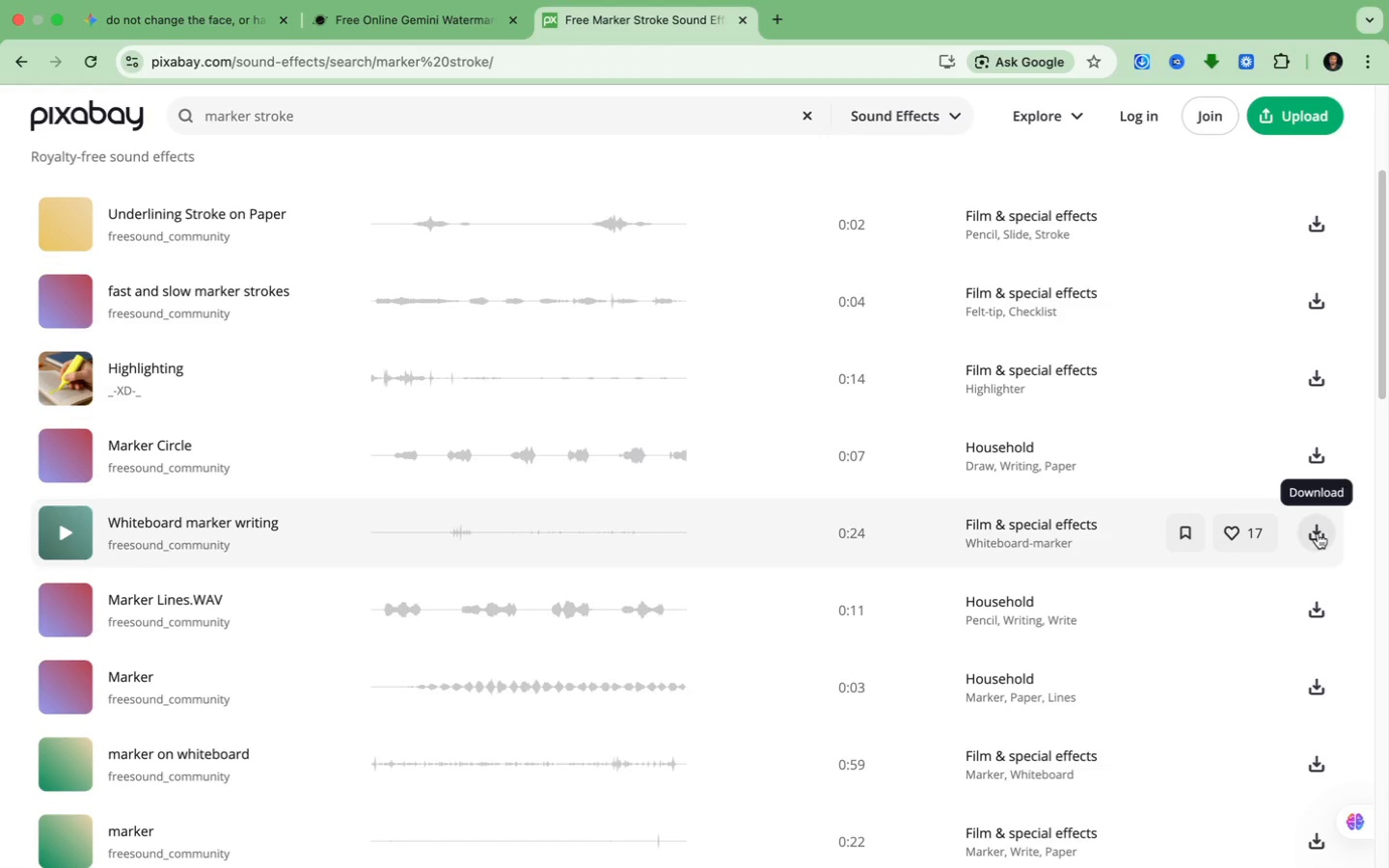 
left_click([1318, 533])
 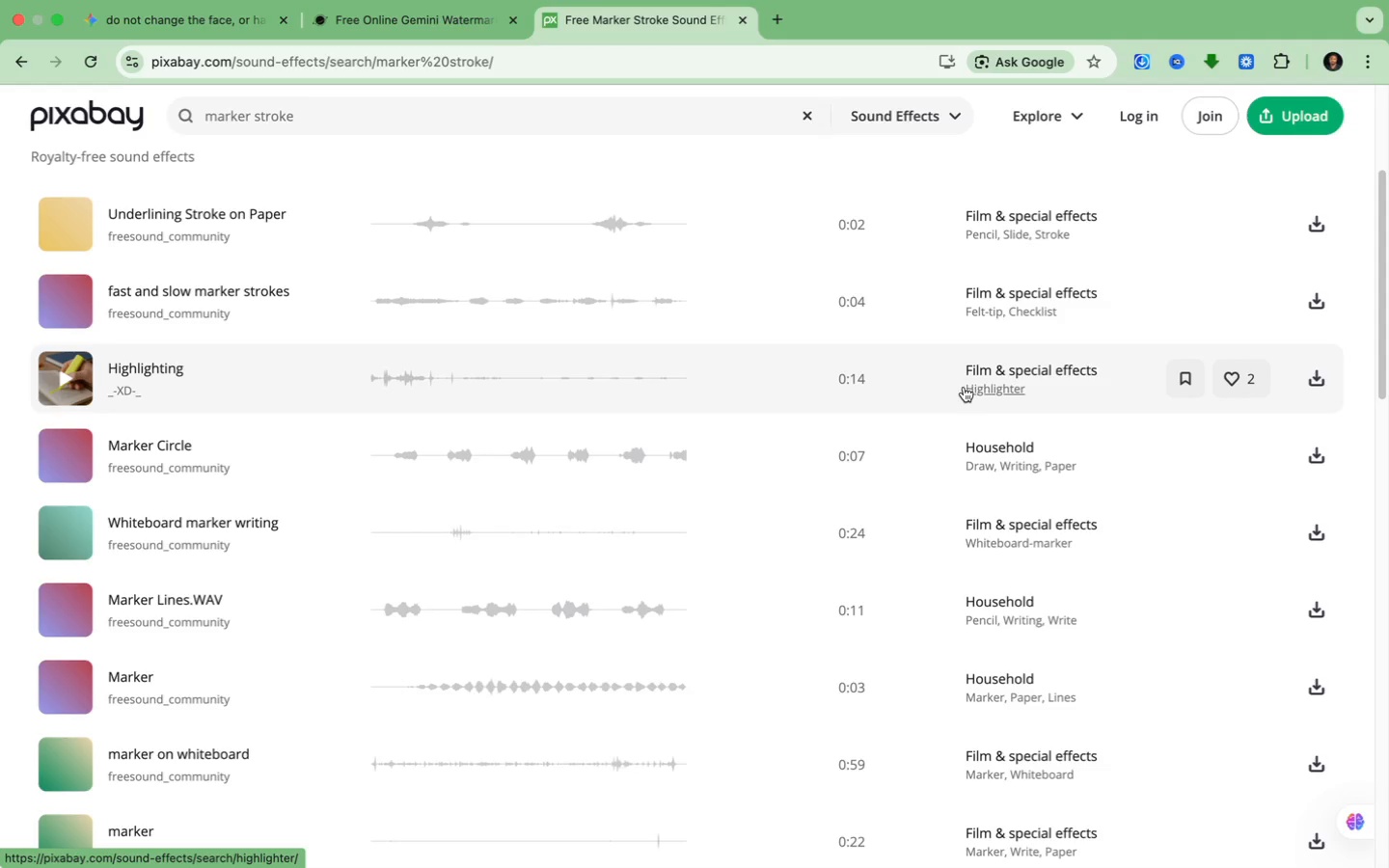 
wait(39.09)
 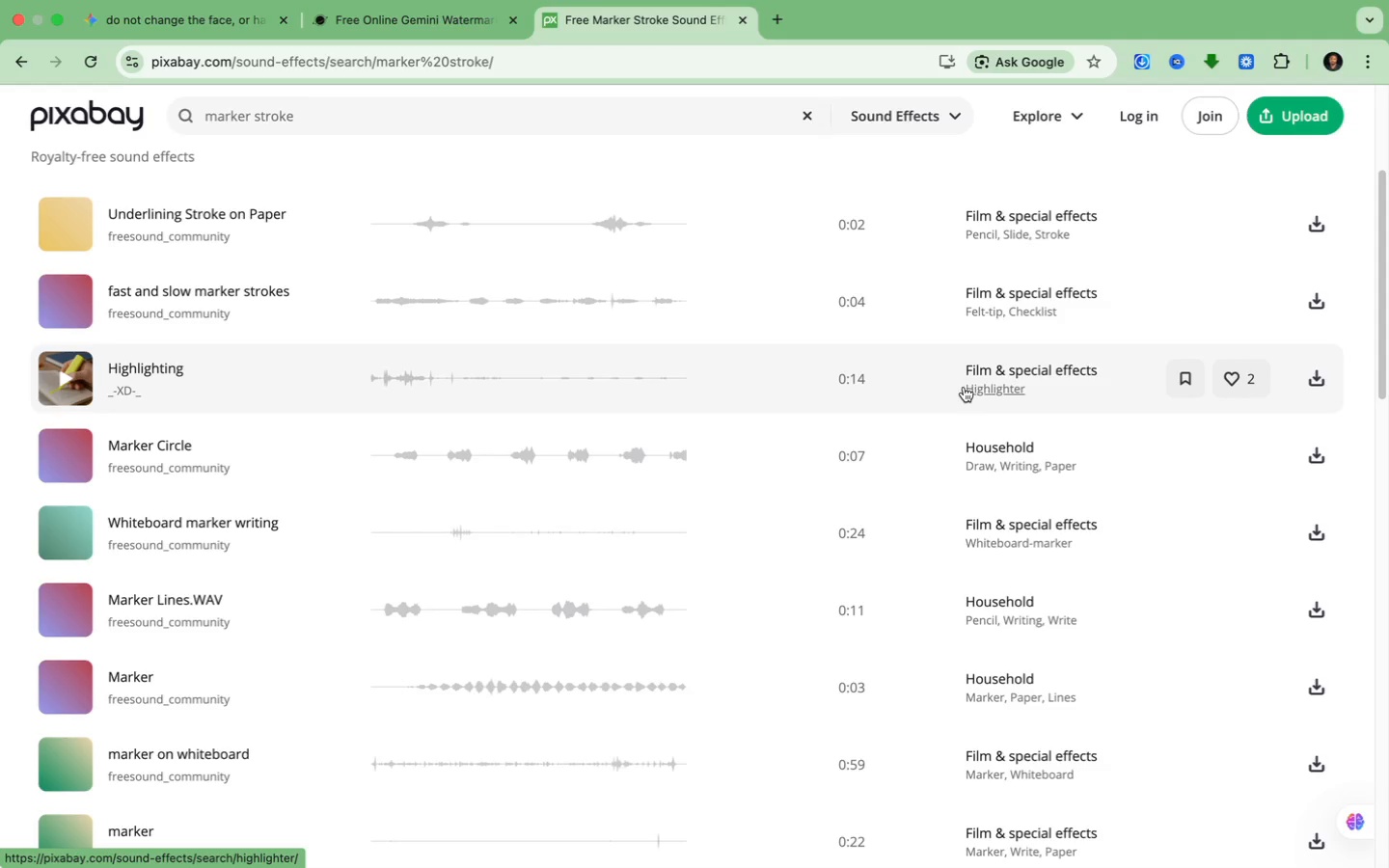 
double_click([1319, 538])
 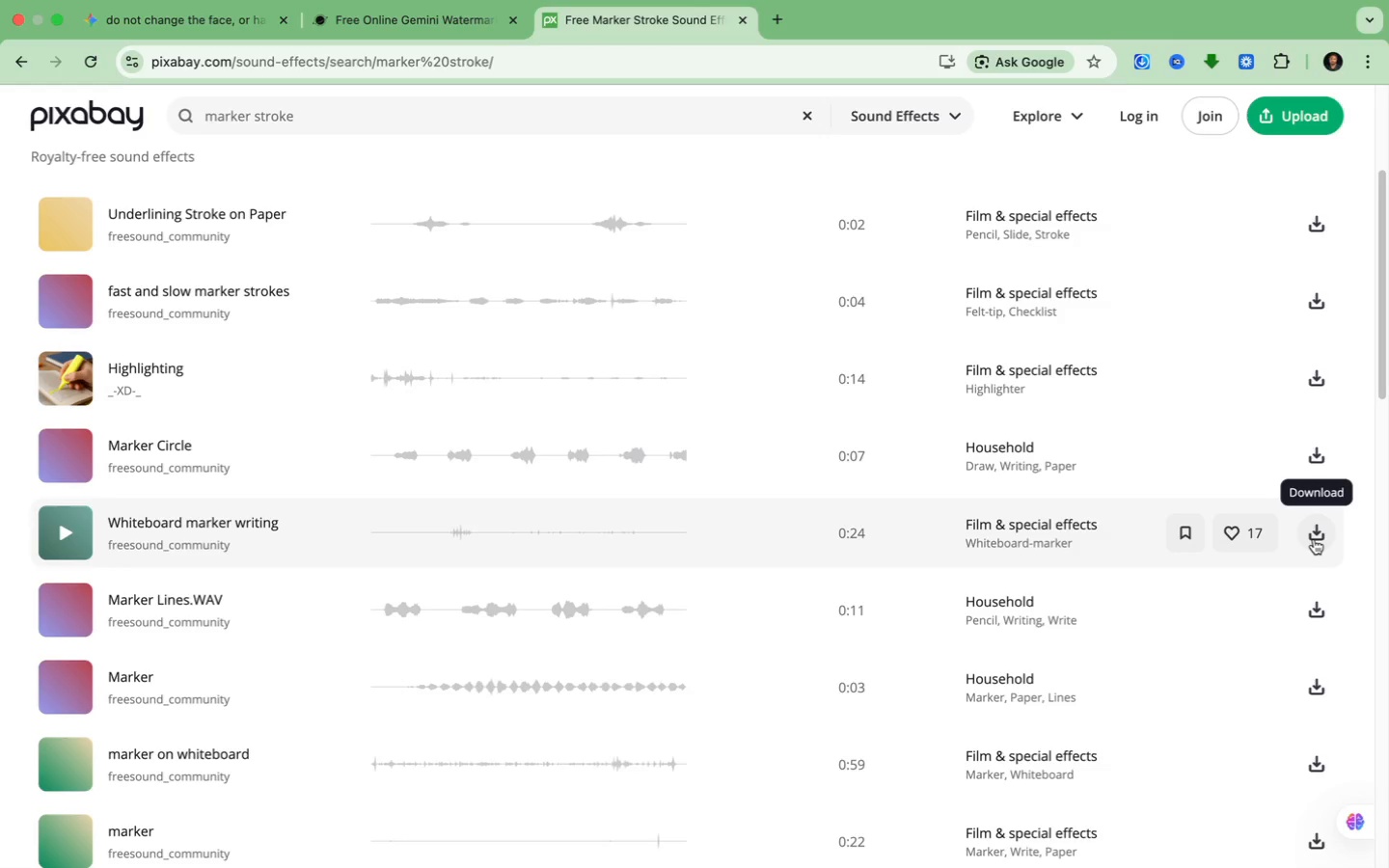 
wait(34.86)
 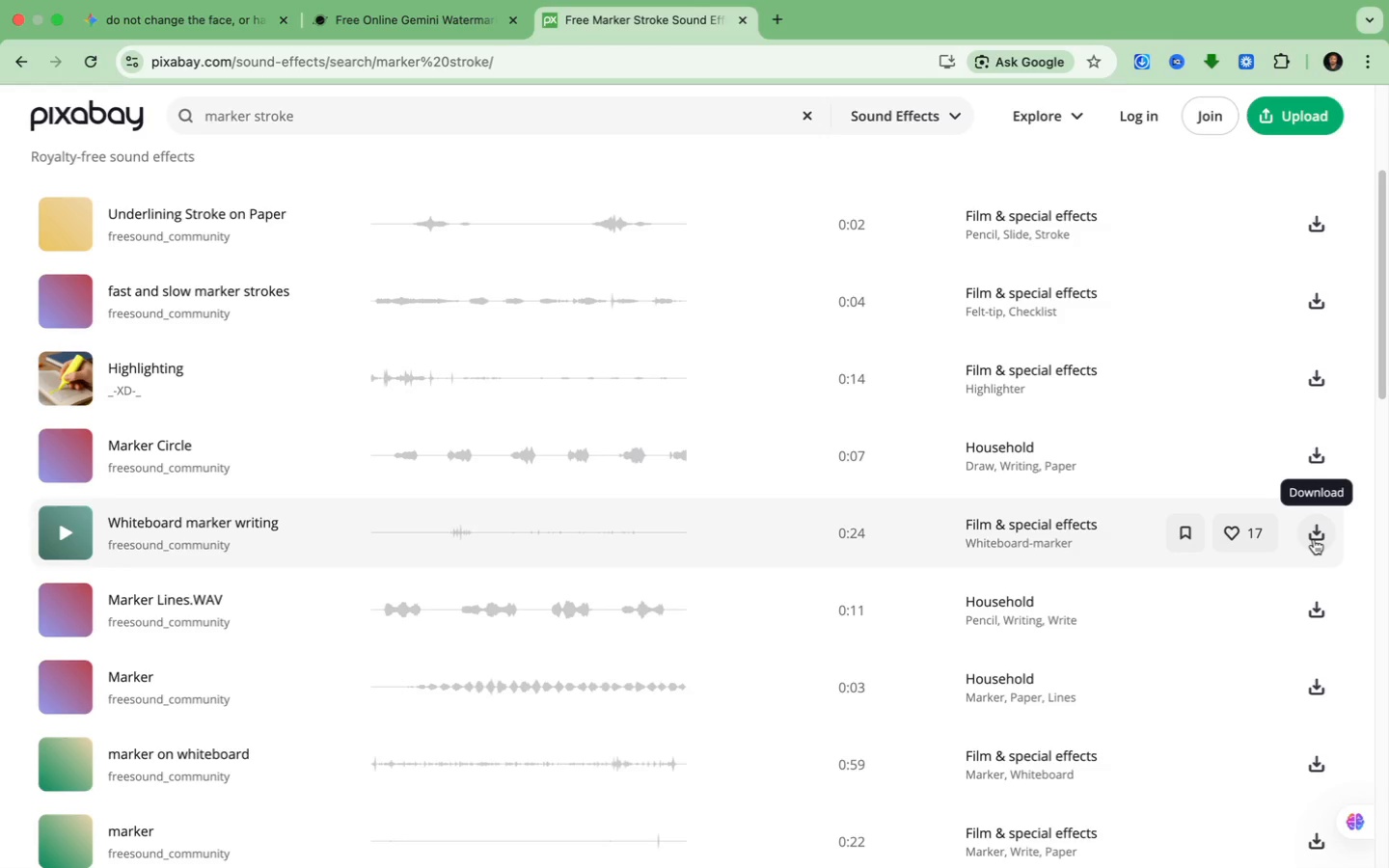 
left_click([1316, 535])
 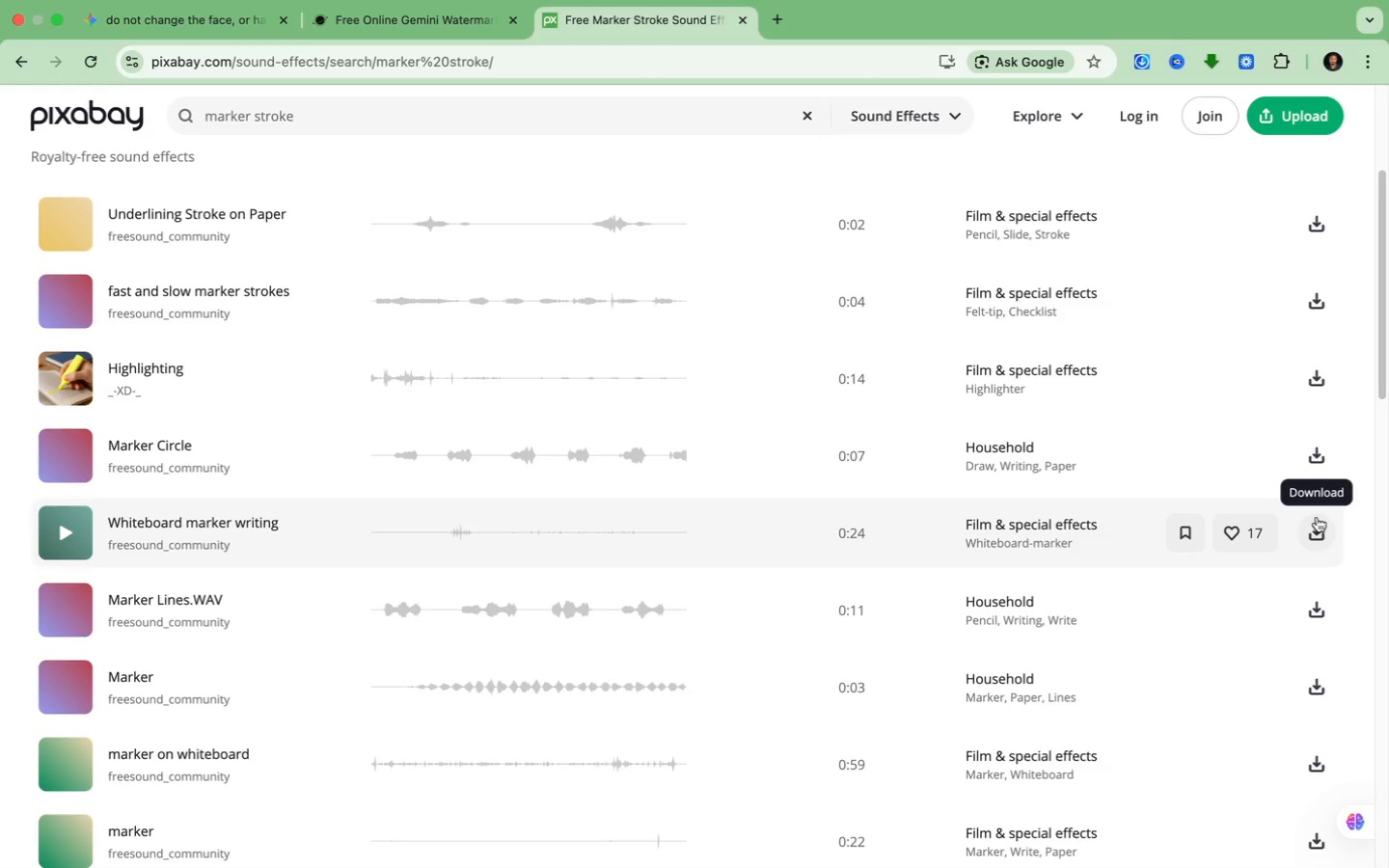 
wait(40.72)
 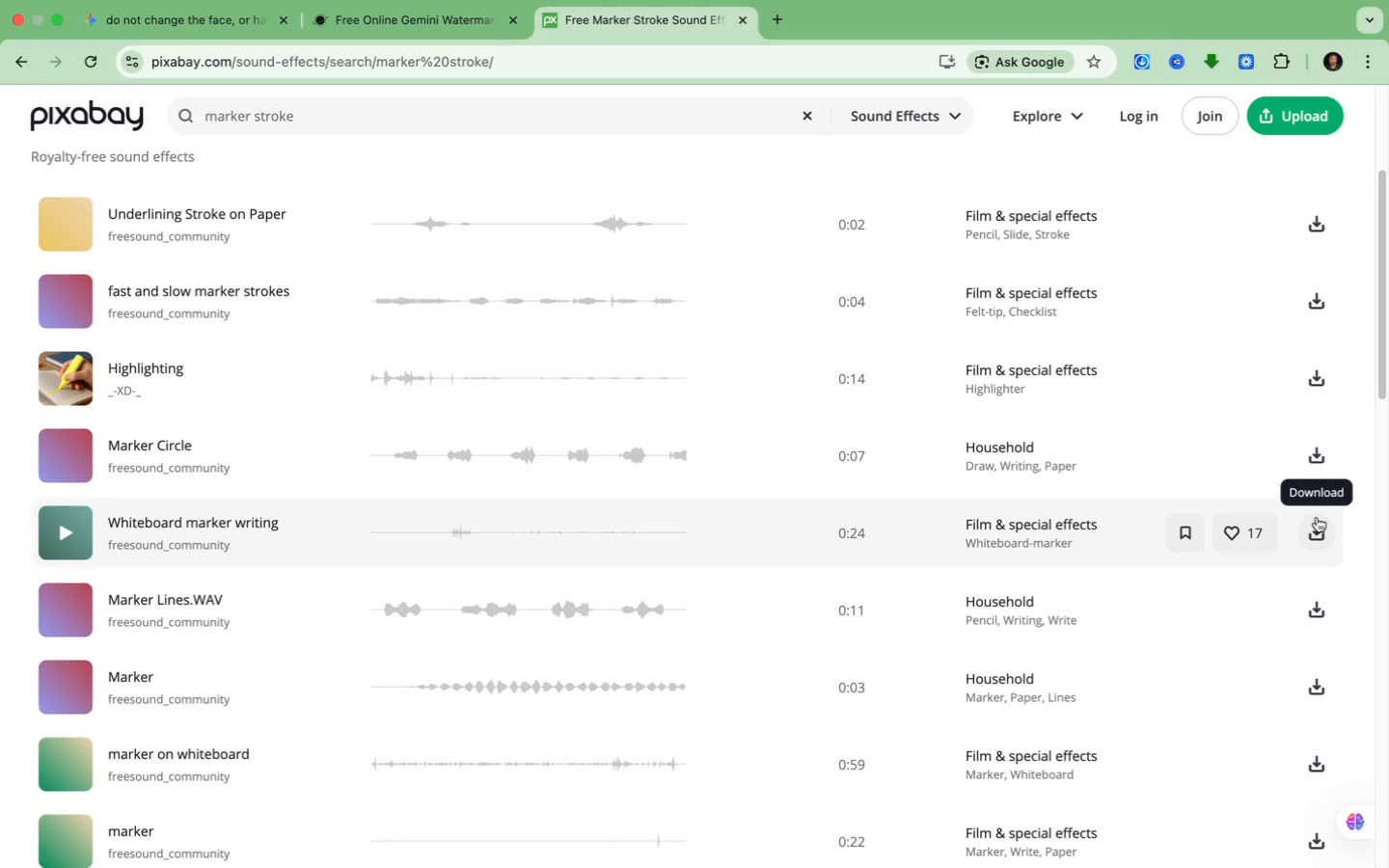 
left_click([1316, 532])
 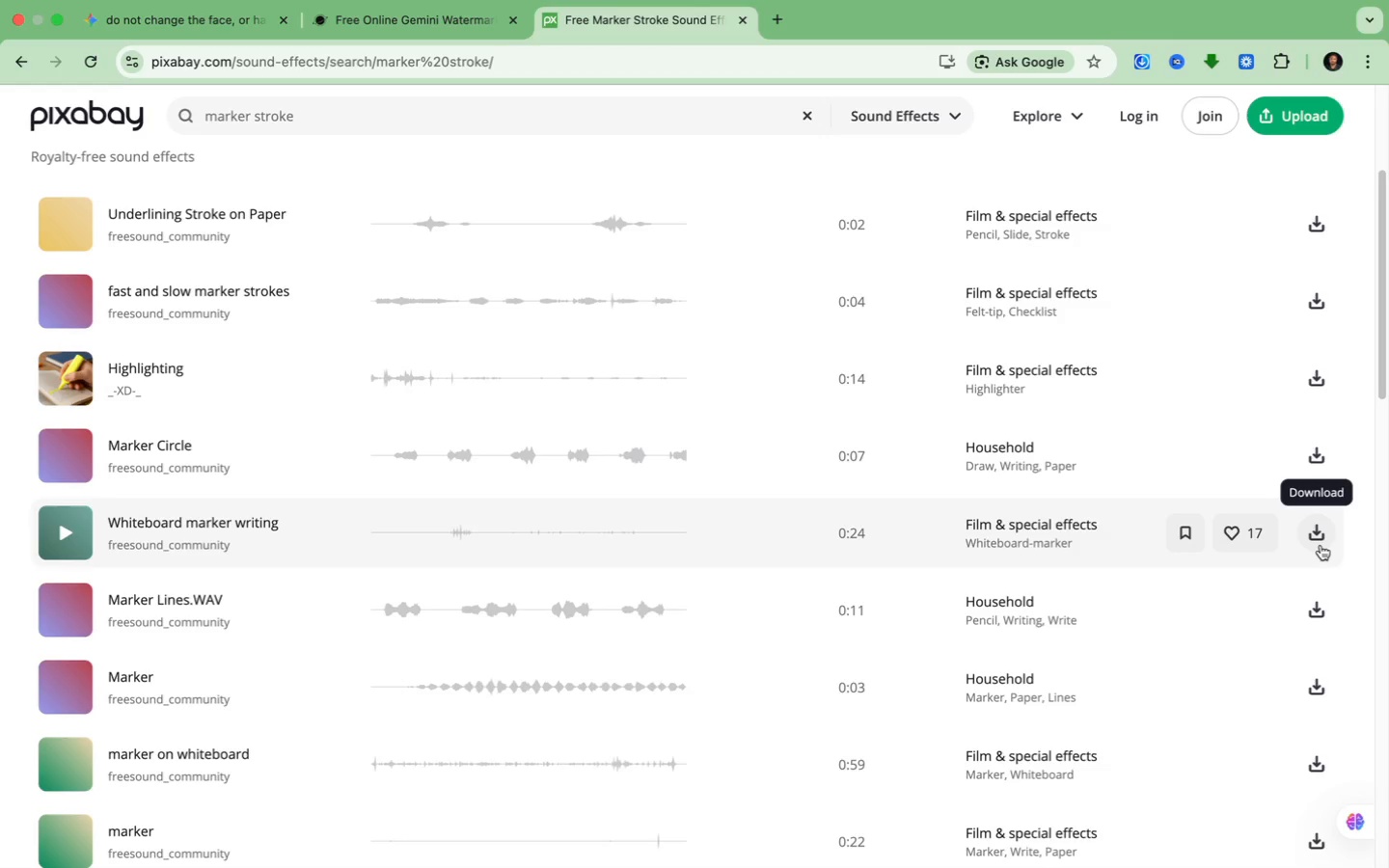 
wait(16.43)
 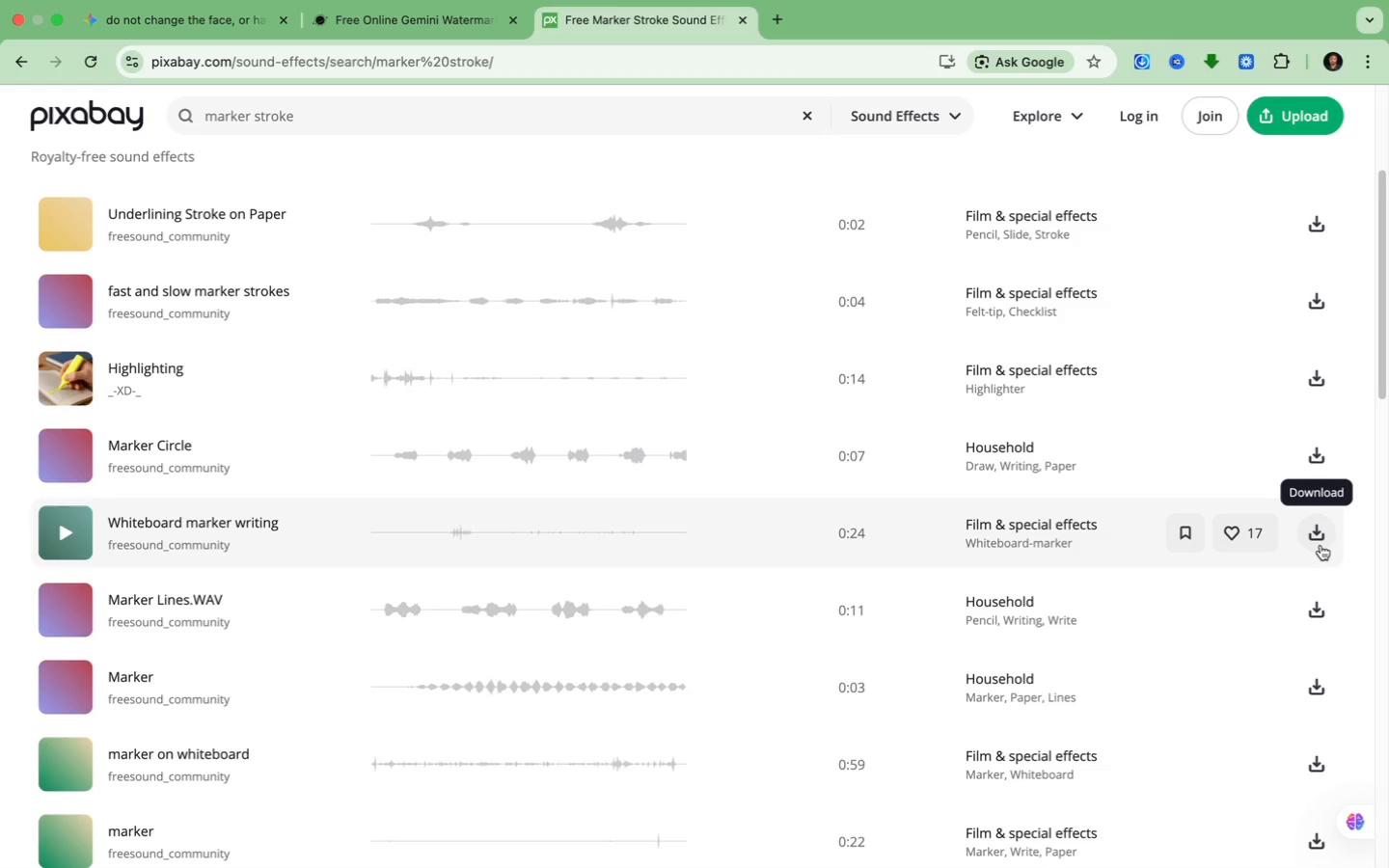 
double_click([1315, 535])
 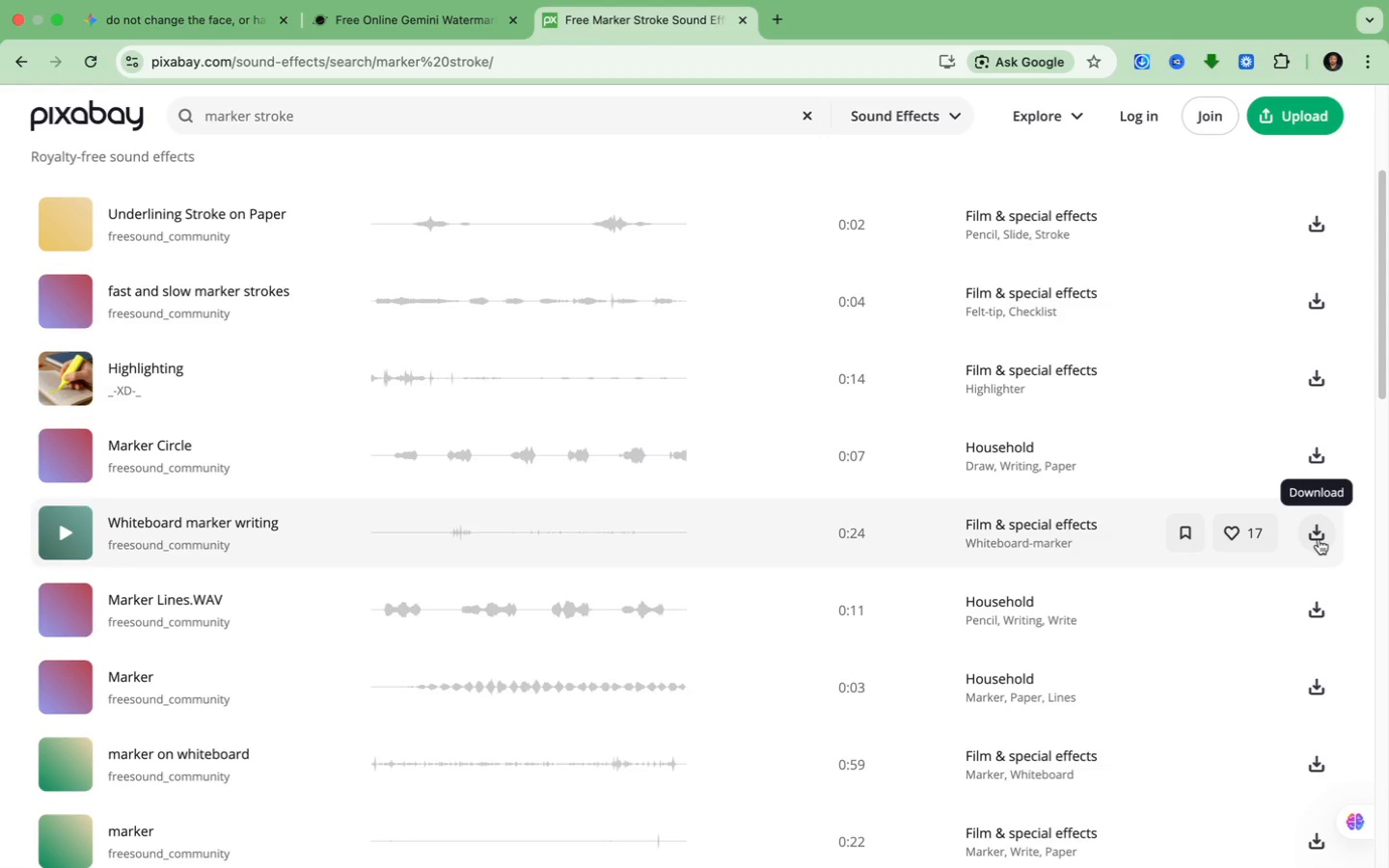 
triple_click([1319, 539])
 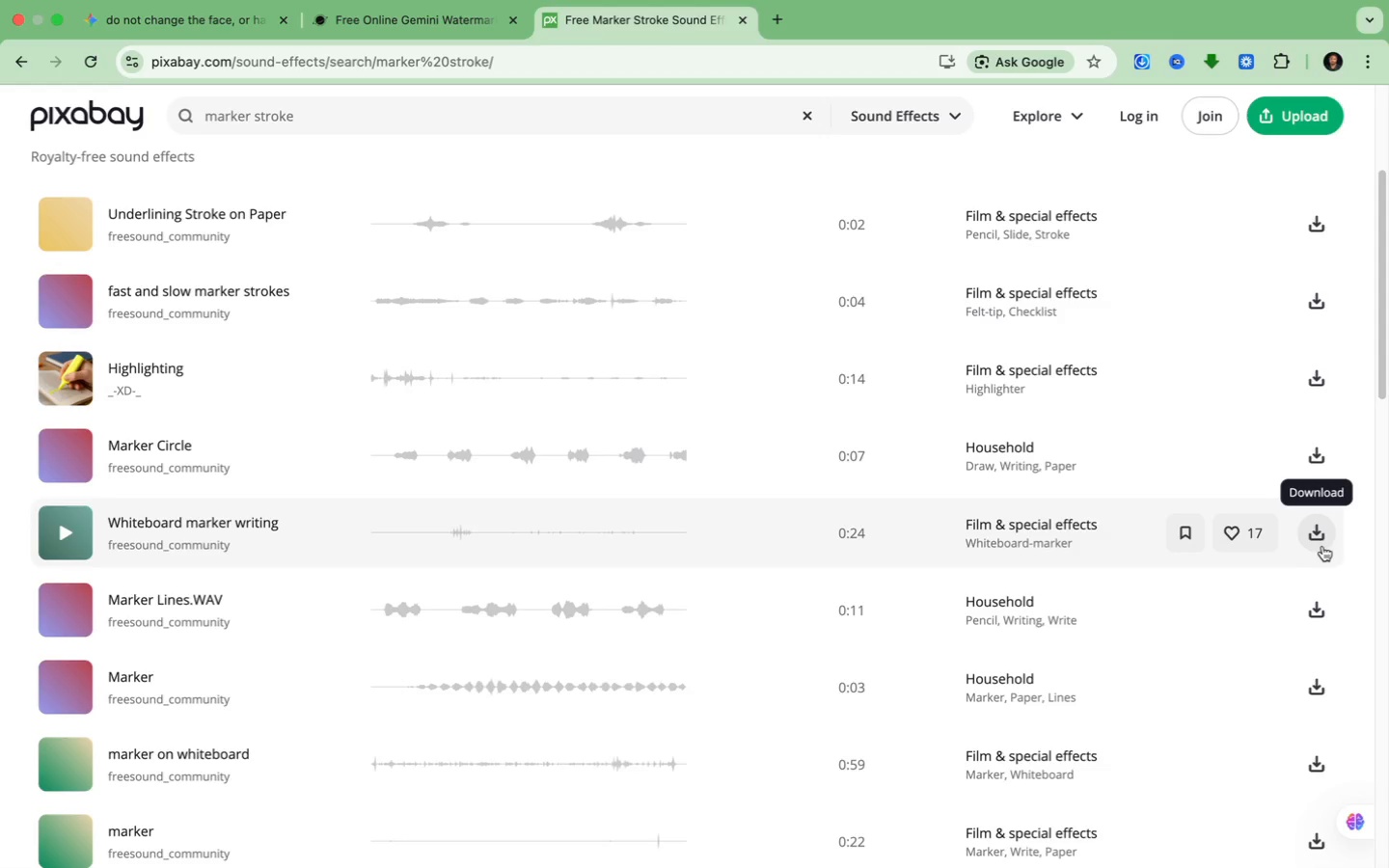 
triple_click([1319, 539])
 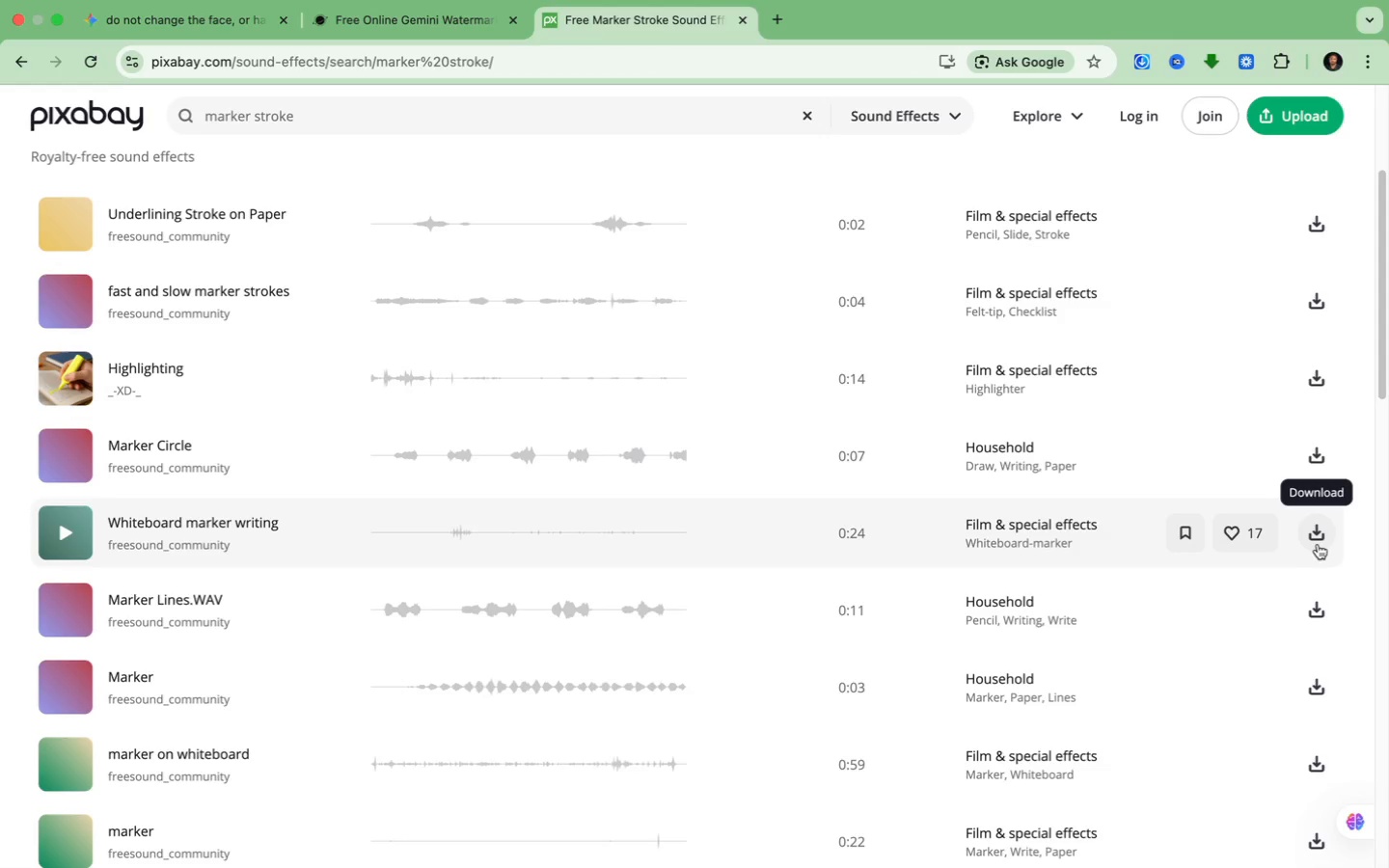 
left_click_drag(start_coordinate=[1318, 538], to_coordinate=[1322, 546])
 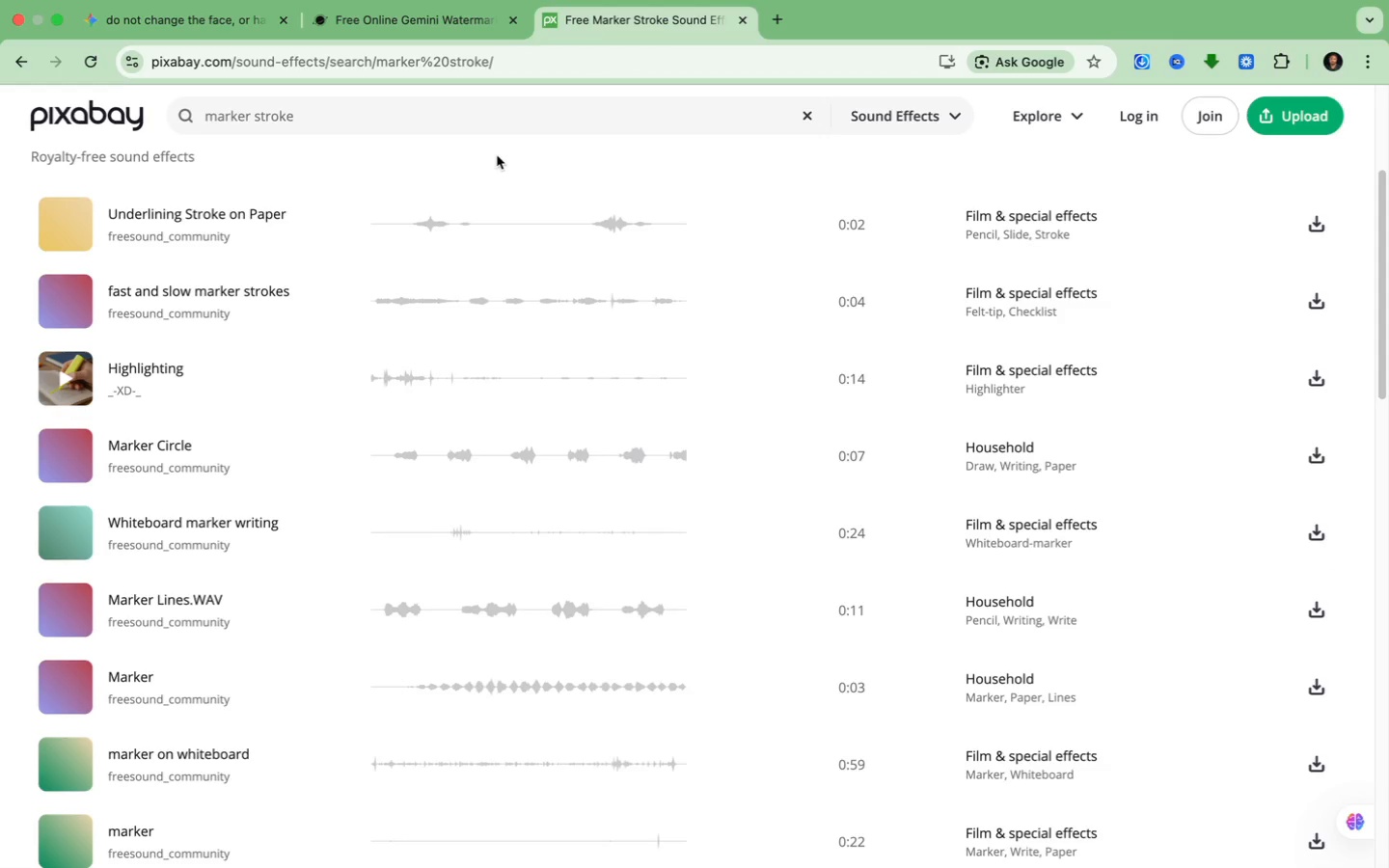 
wait(5.27)
 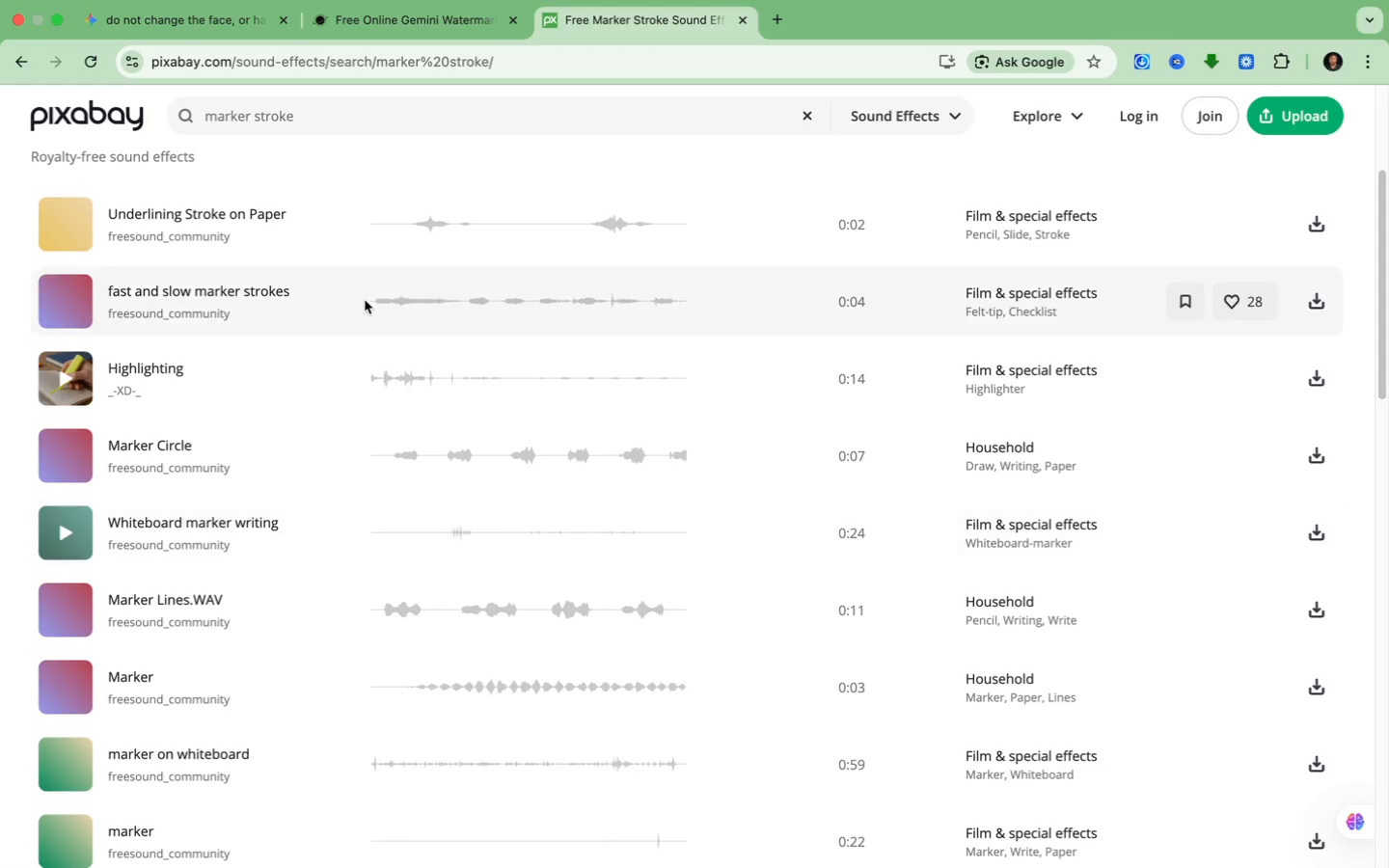 
key(Fn)
 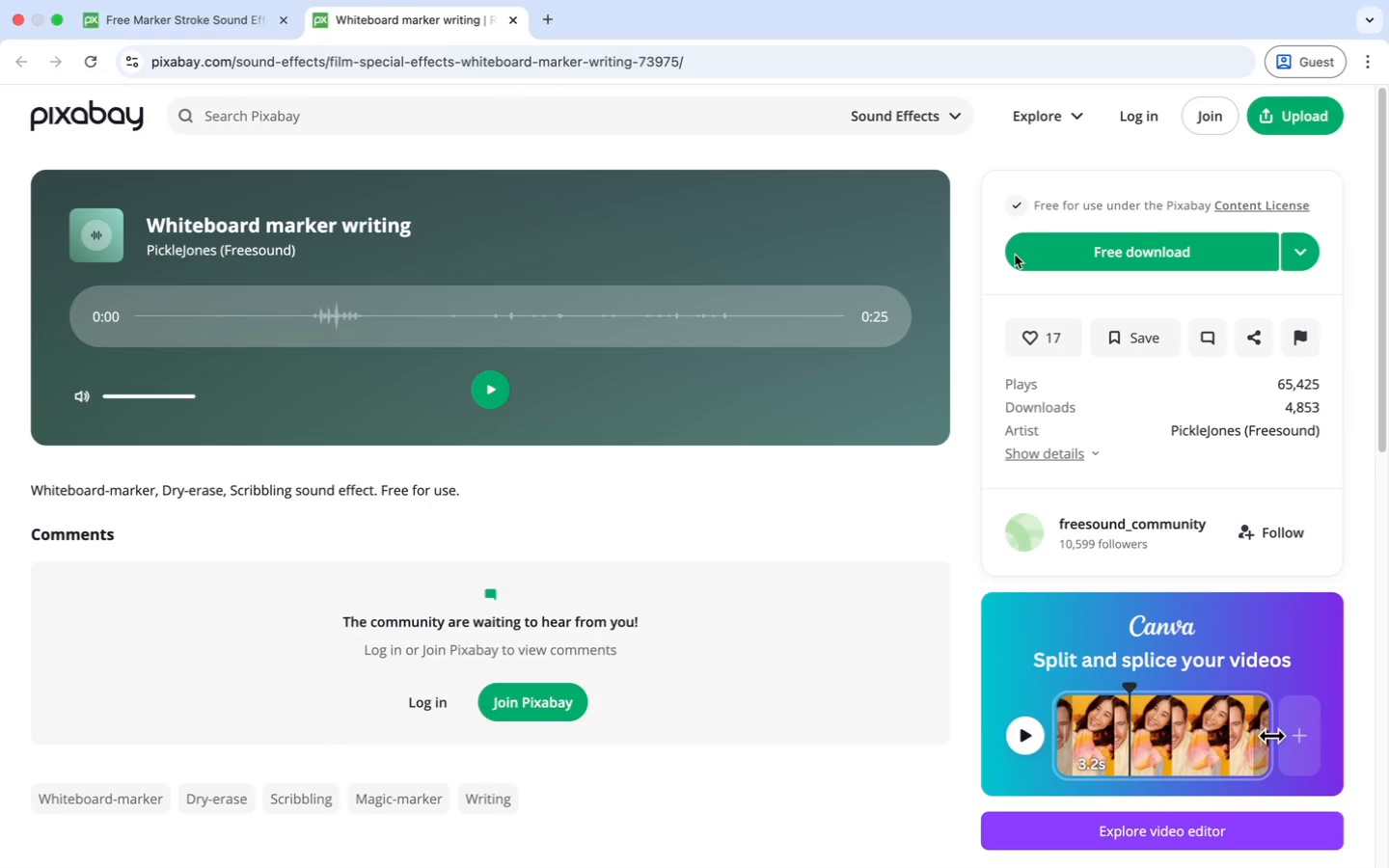 
left_click([1102, 255])
 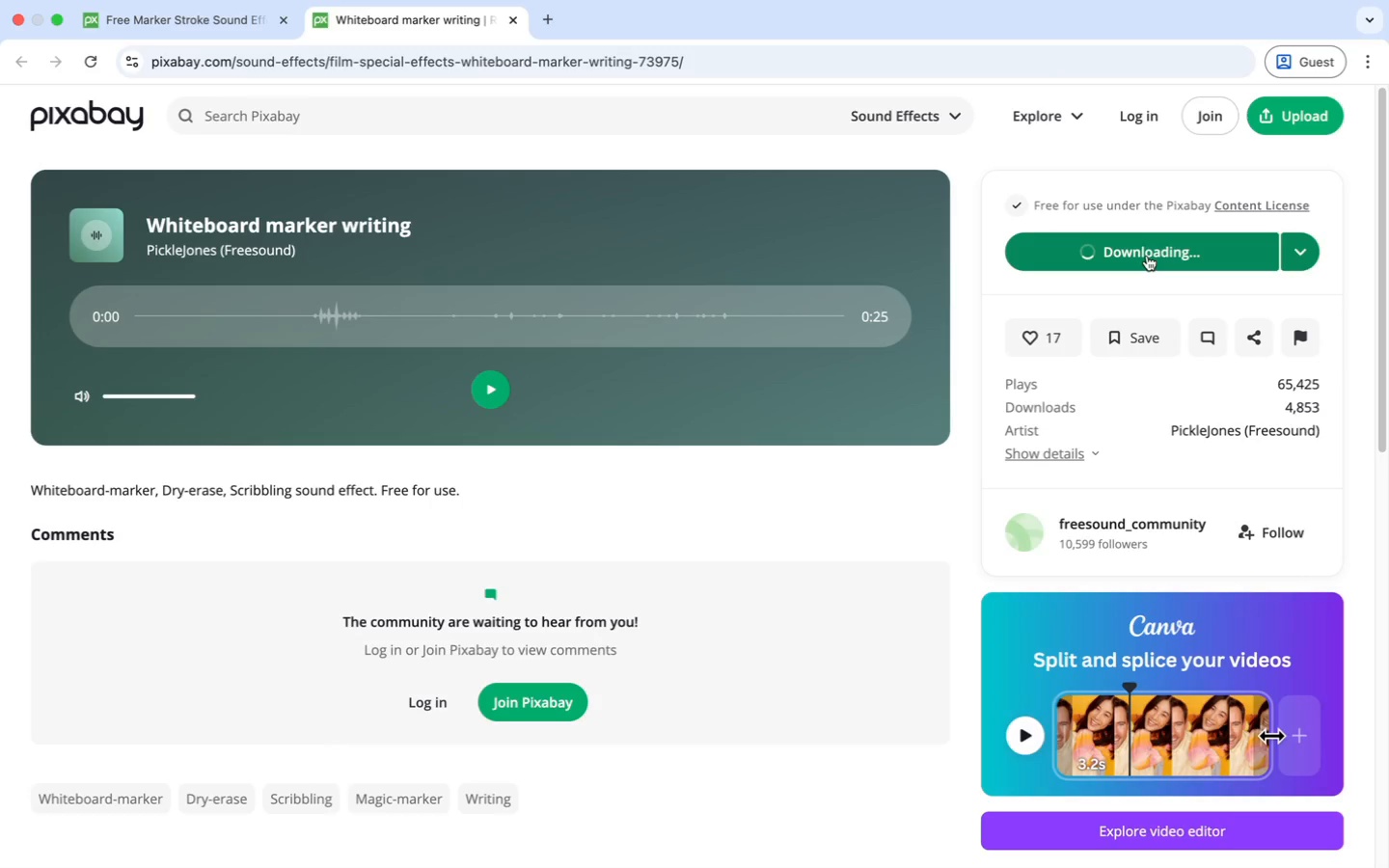 
wait(74.25)
 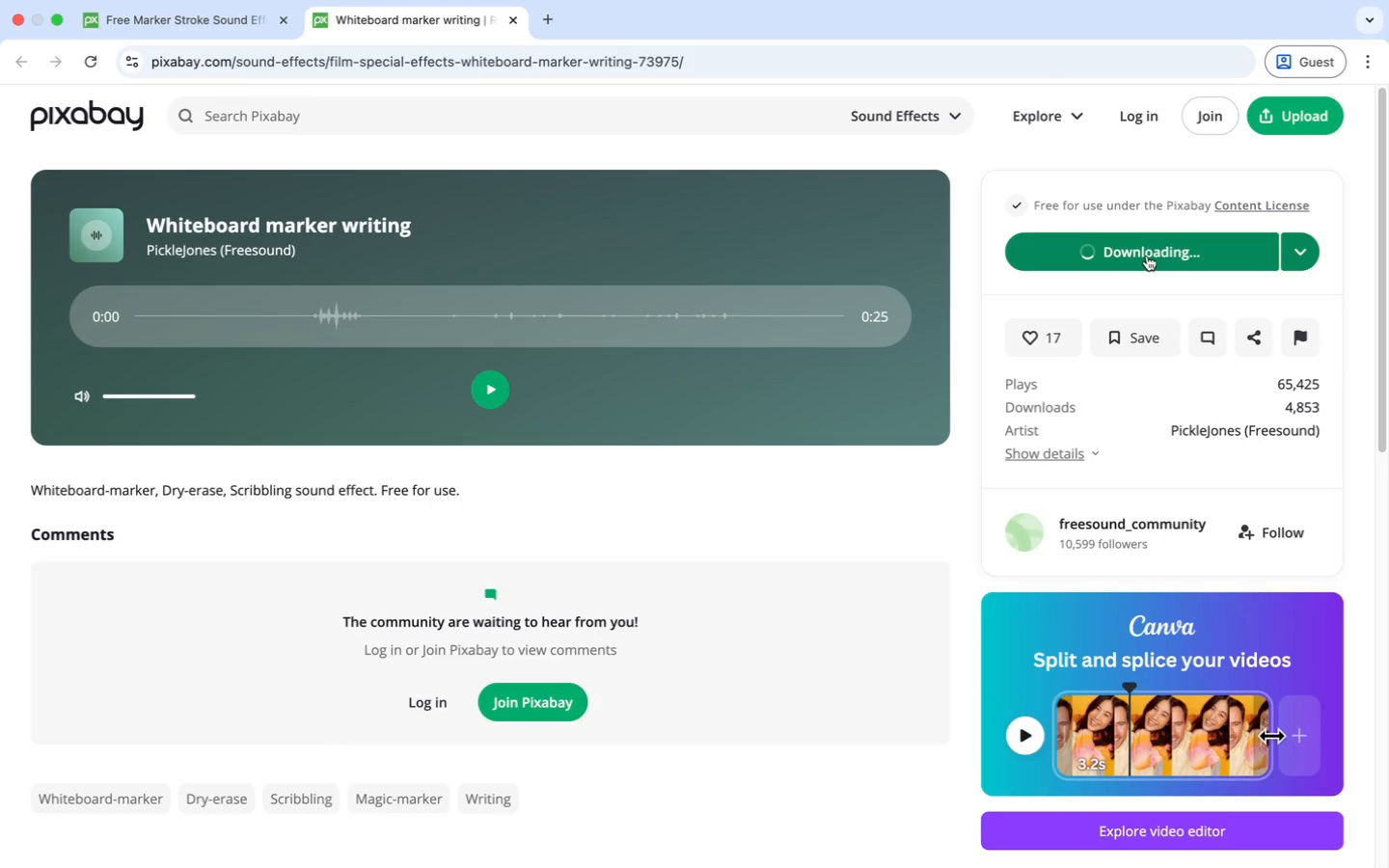 
left_click_drag(start_coordinate=[1147, 256], to_coordinate=[540, 98])
 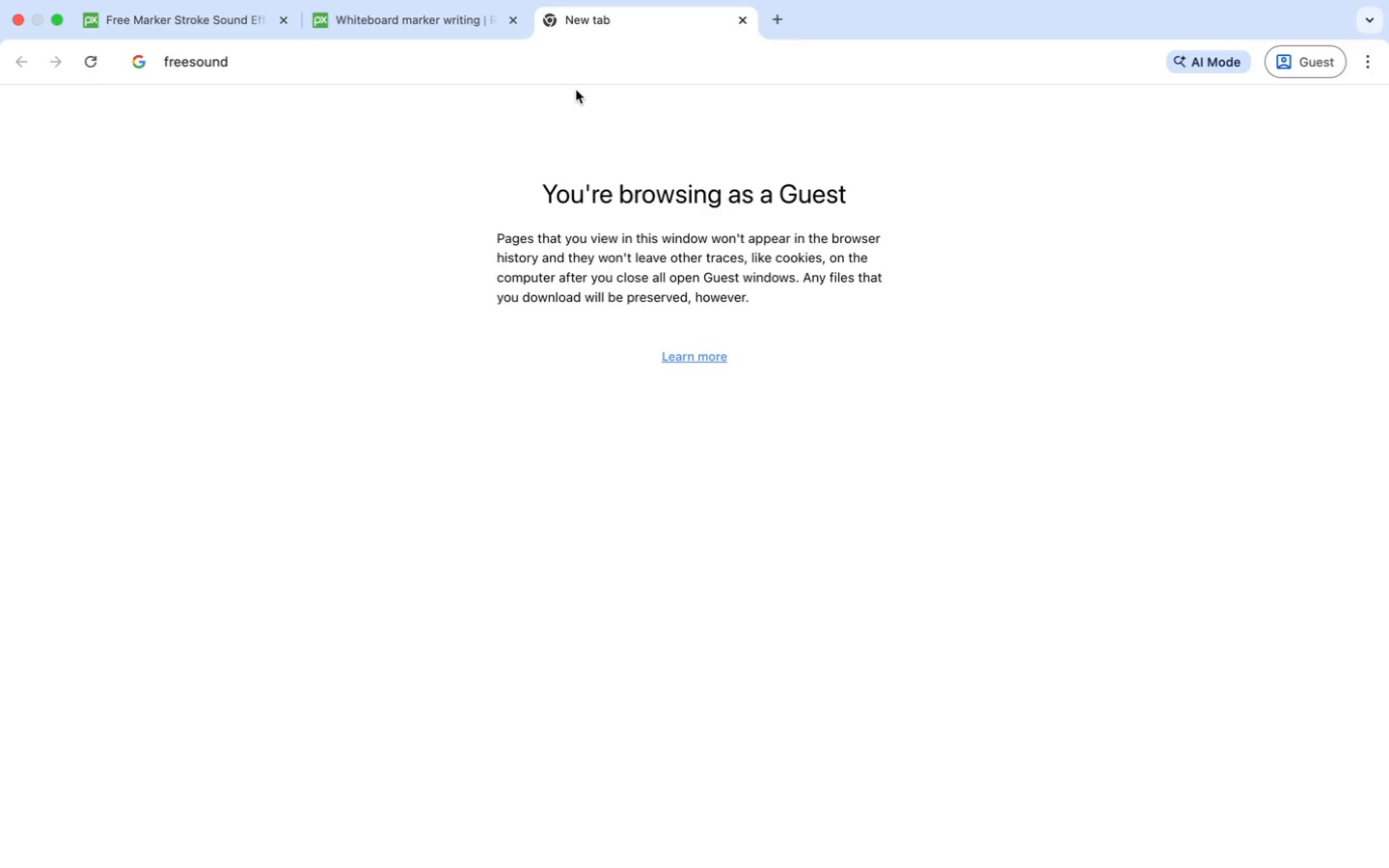 
wait(35.14)
 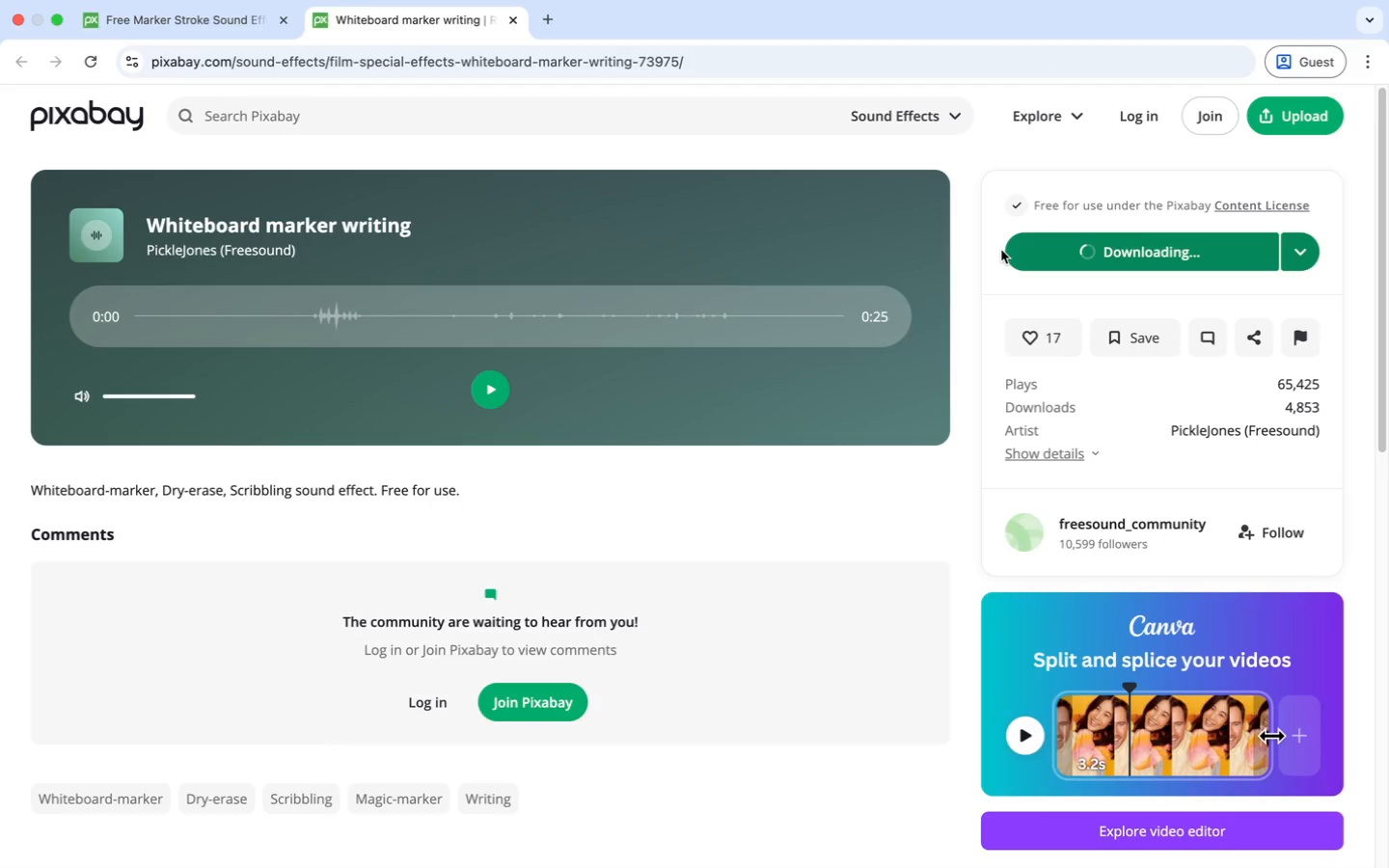 
type(sound)
 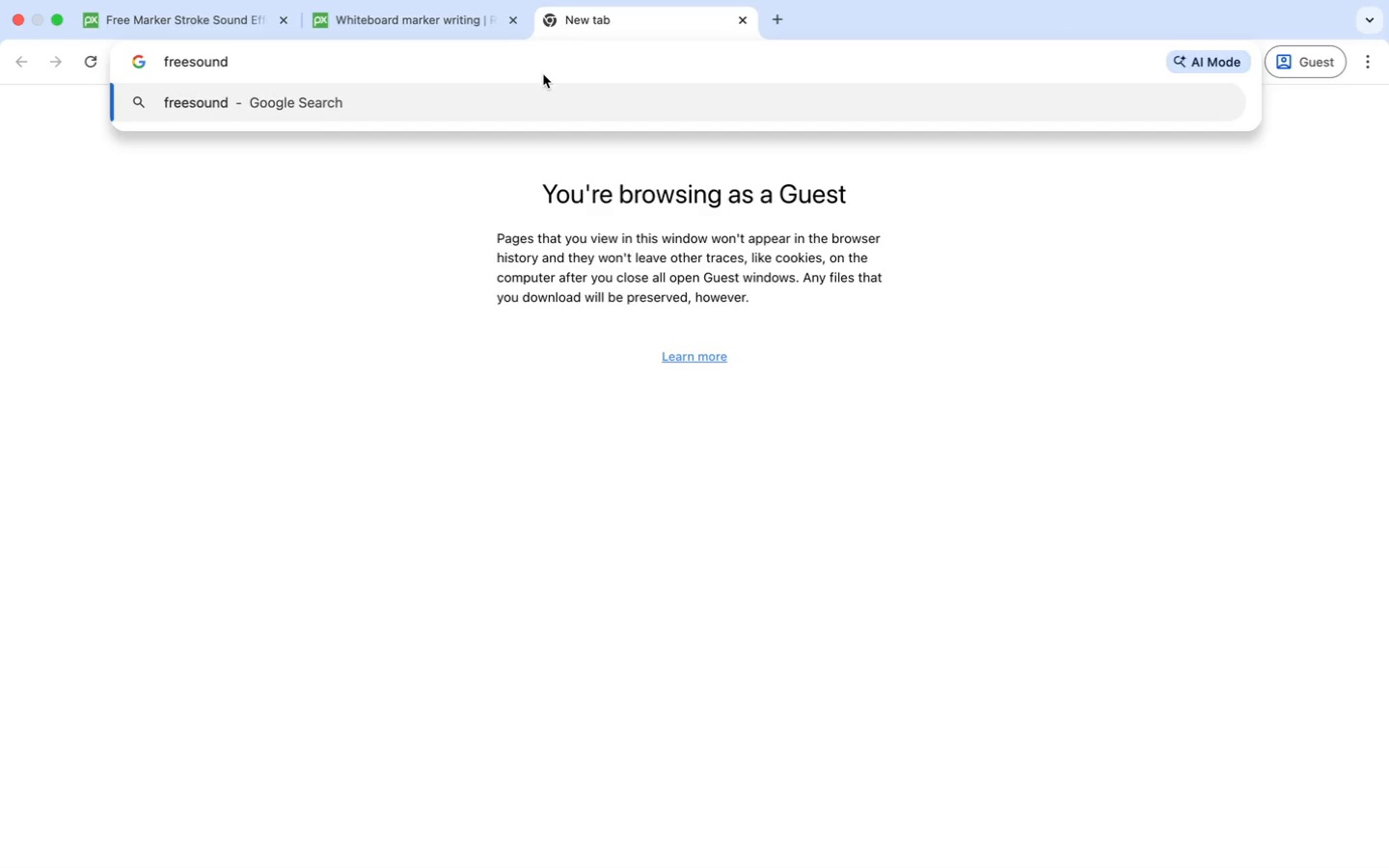 
left_click([540, 98])
 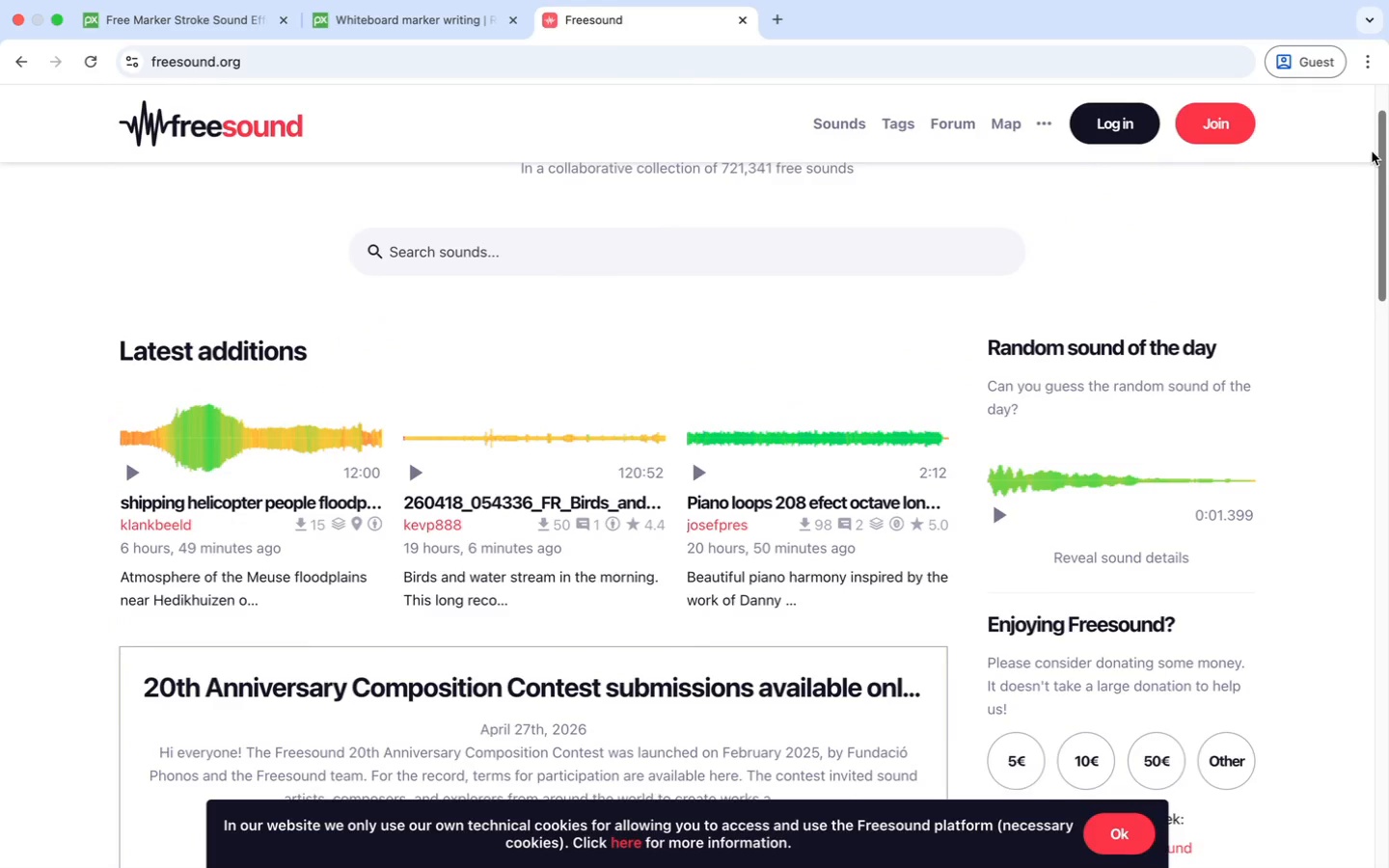 
wait(50.15)
 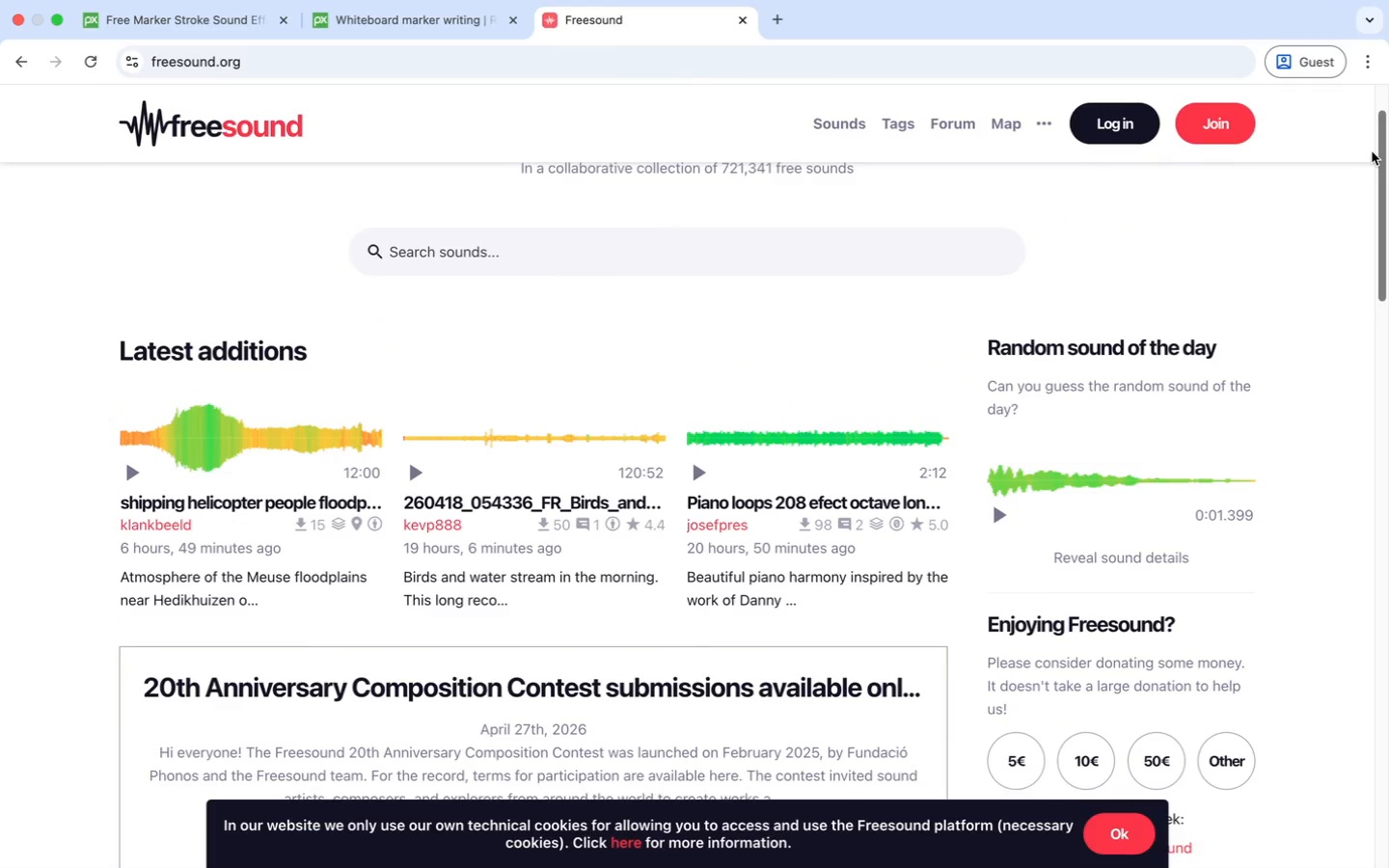 
left_click([645, 323])
 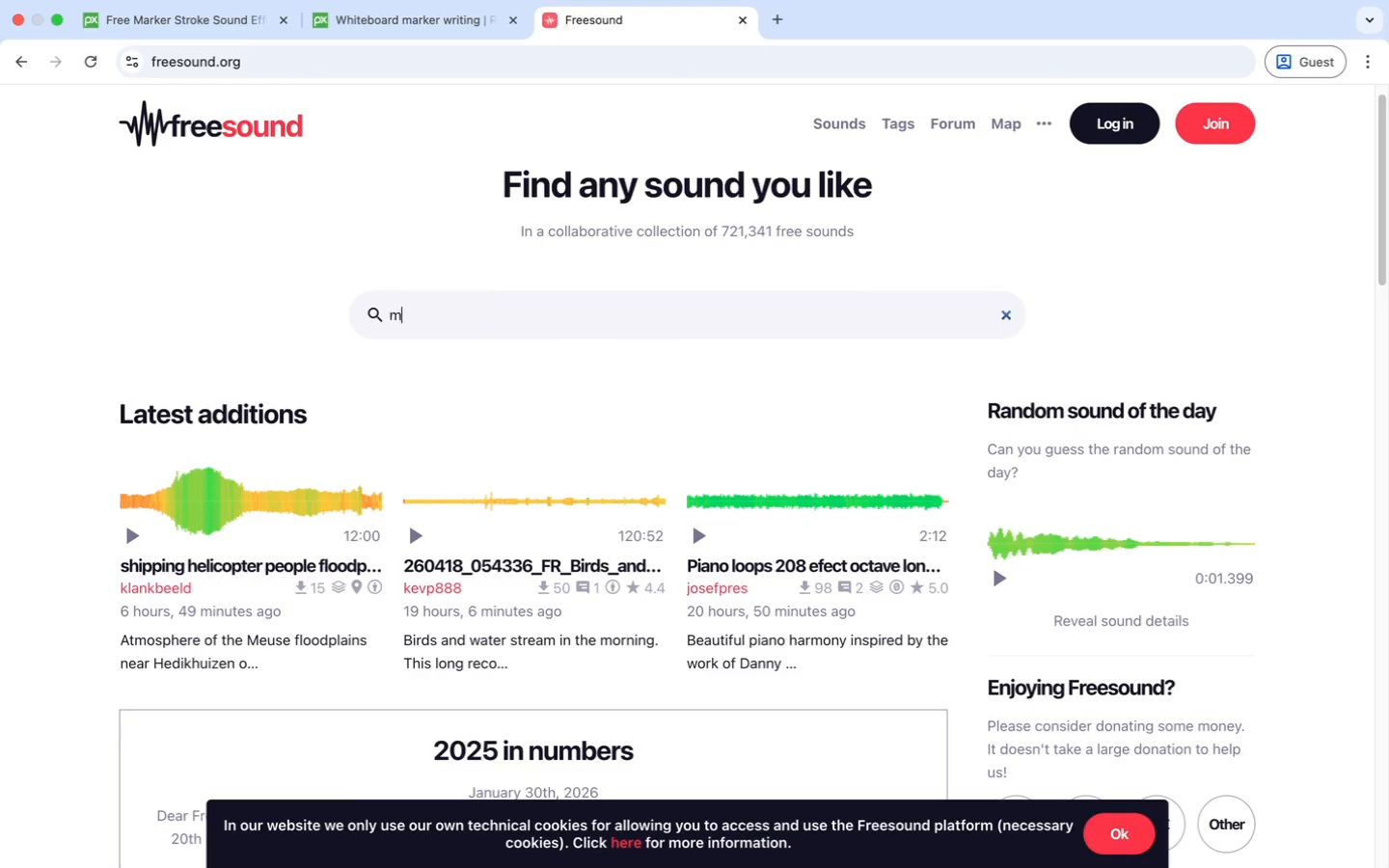 
type(marj)
key(Backspace)
type(ker sroke)
 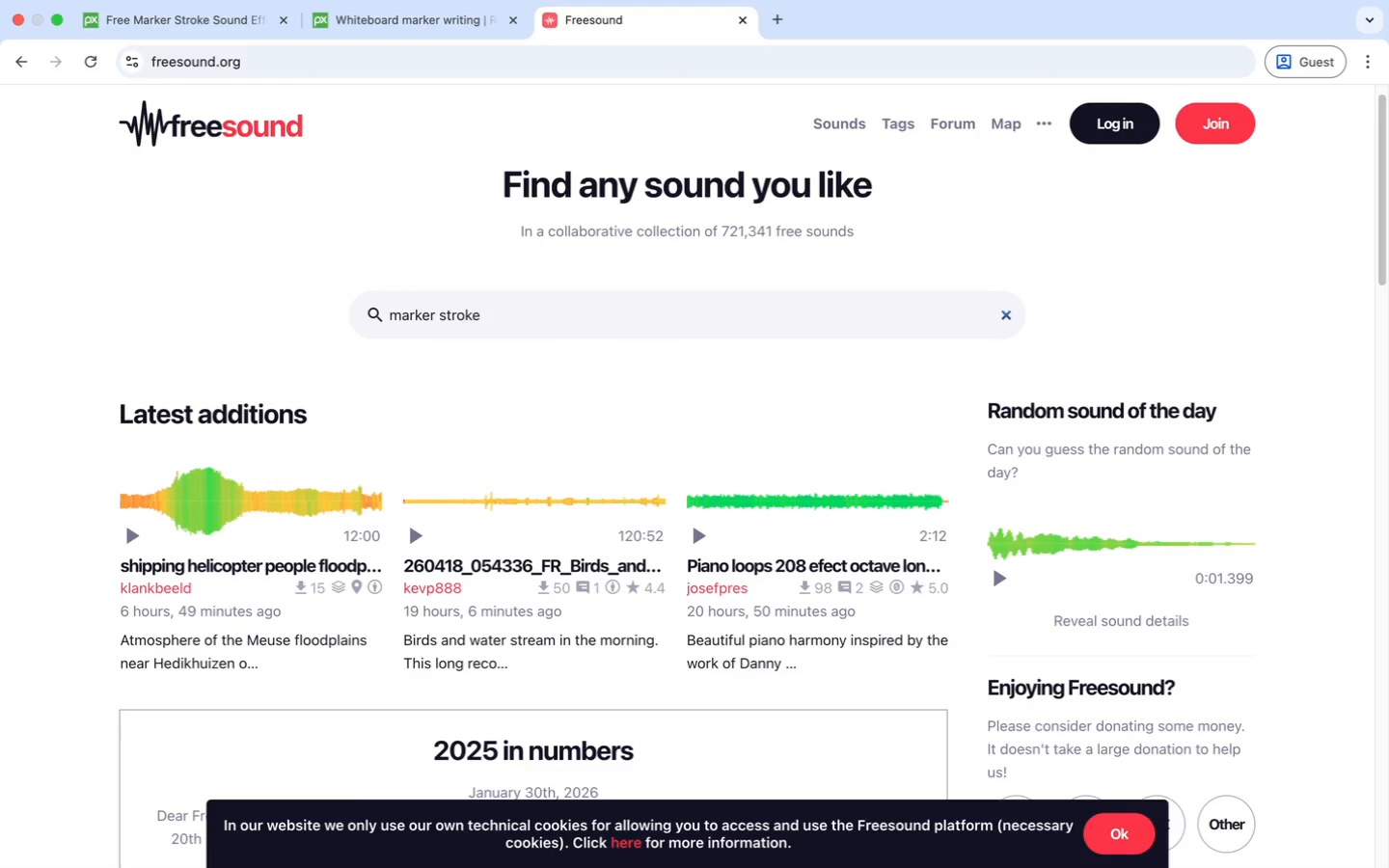 
hold_key(key=T, duration=0.35)
 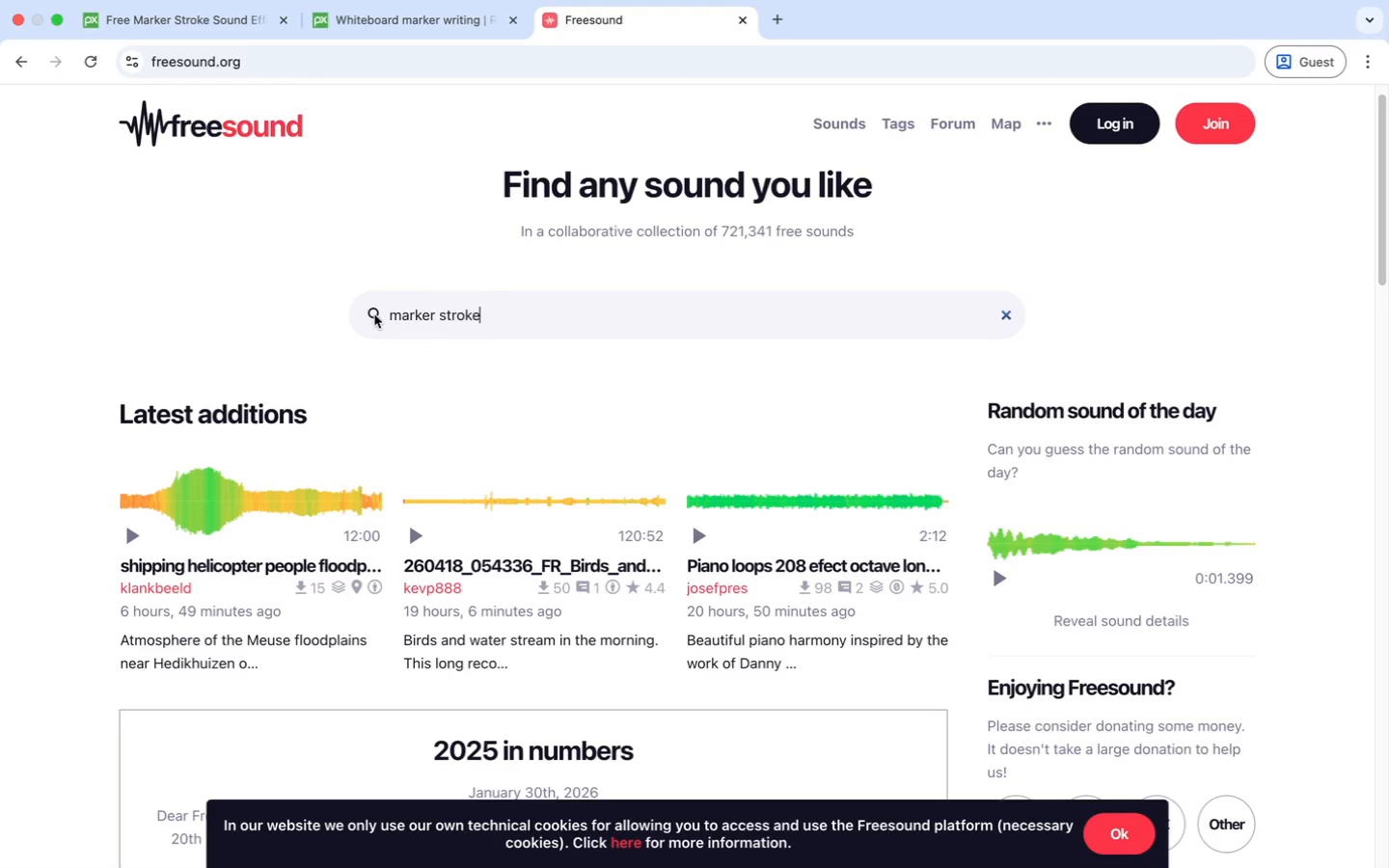 
key(Enter)
 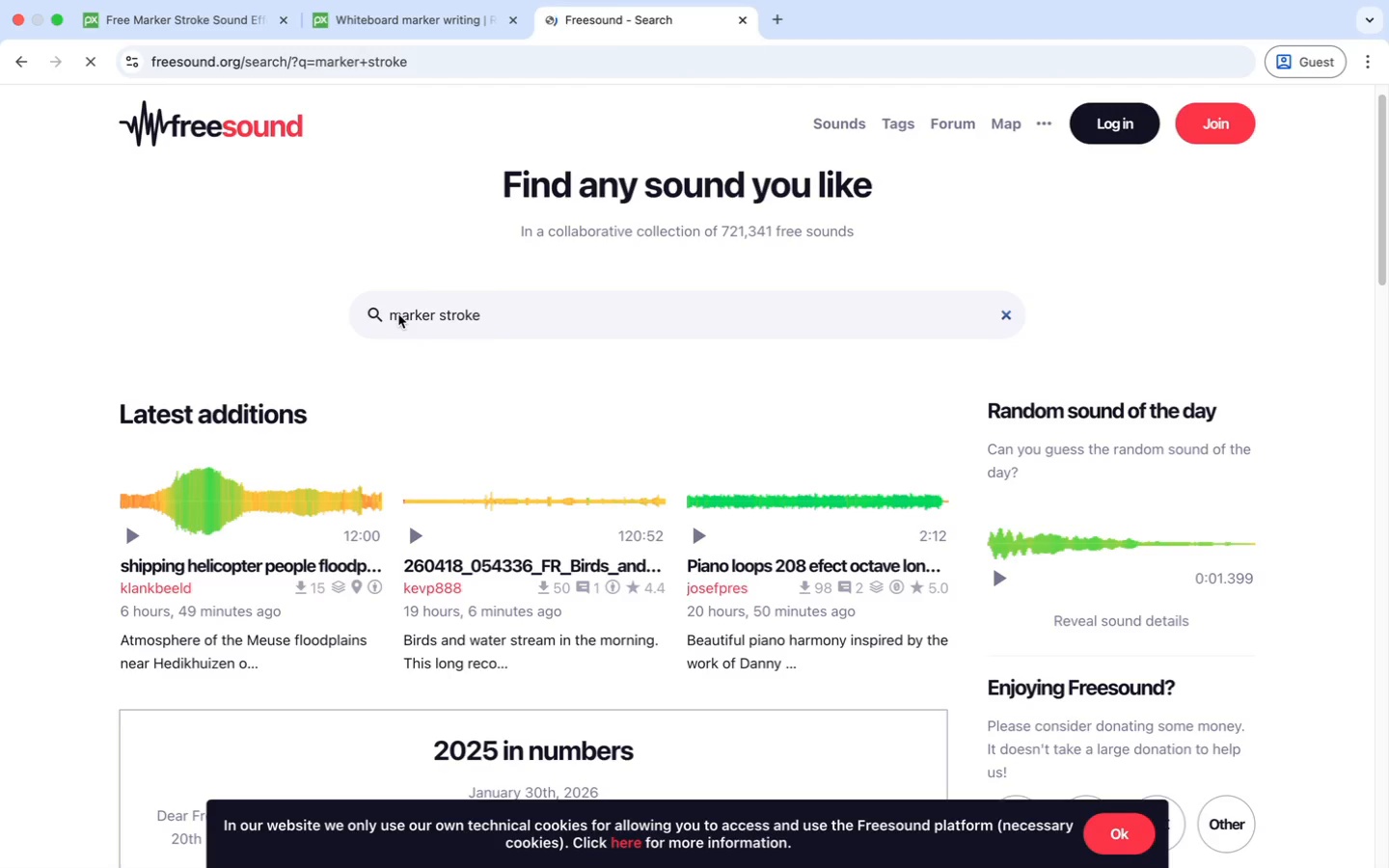 
mouse_move([425, 322])
 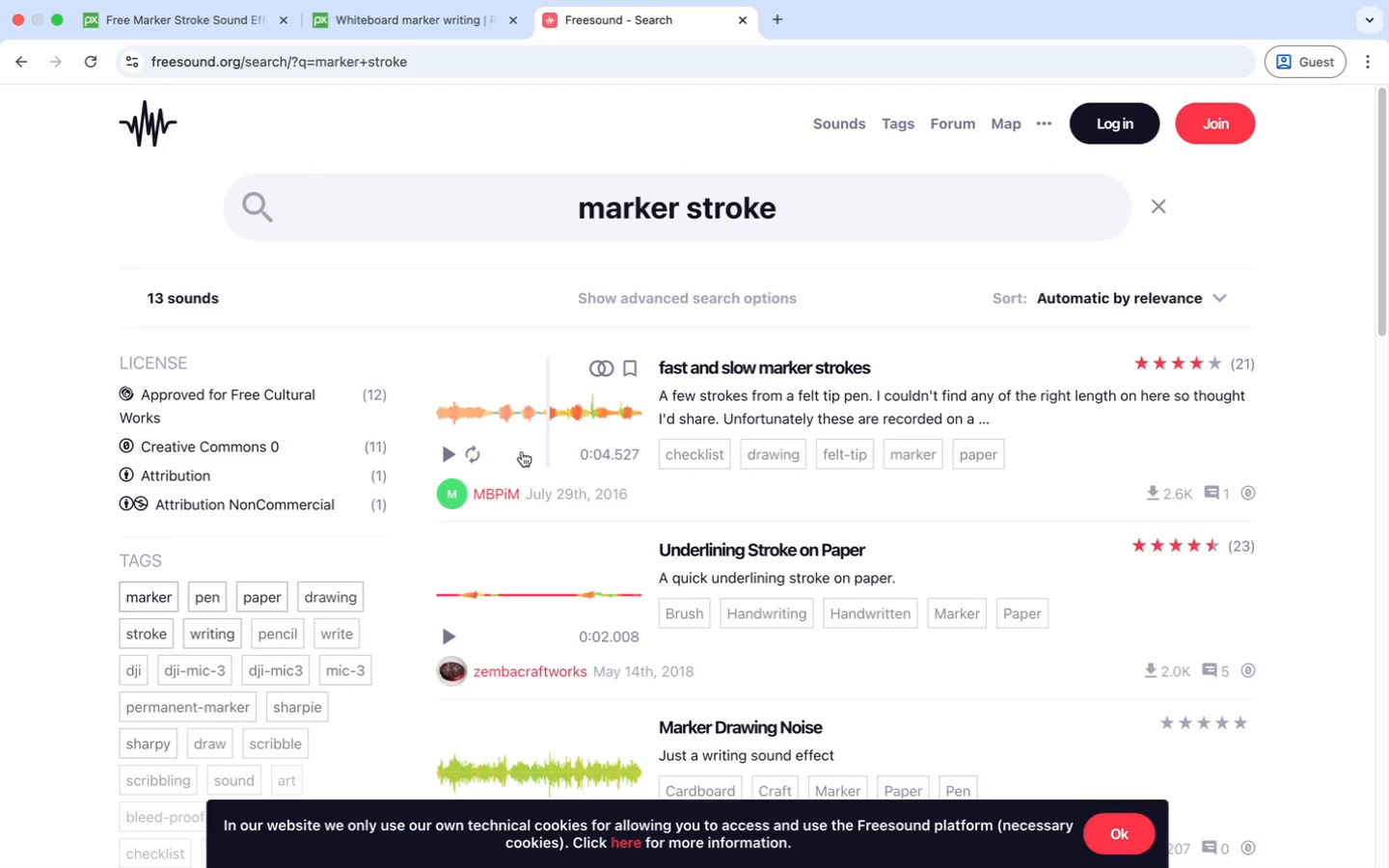 
left_click([452, 455])
 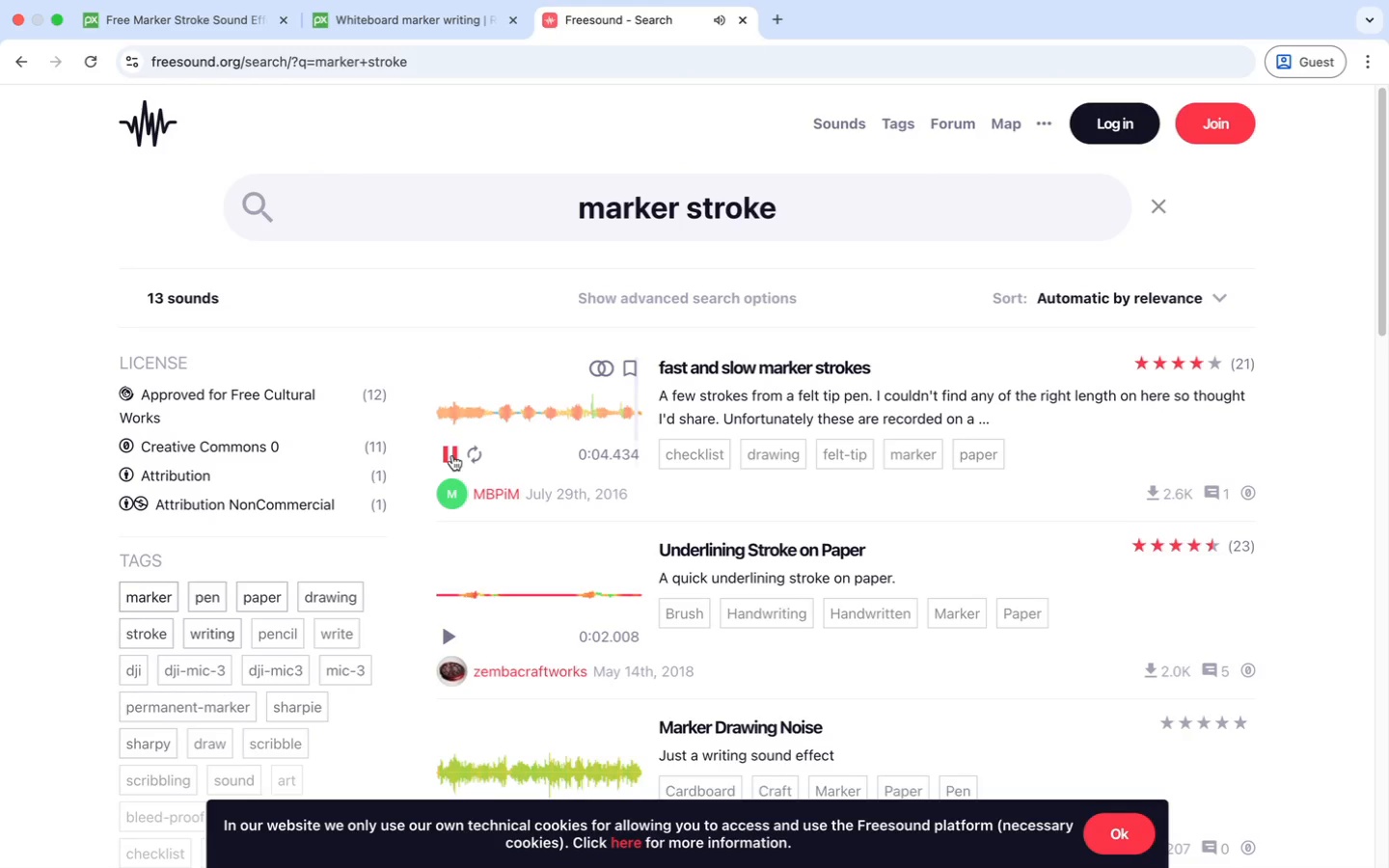 
wait(9.9)
 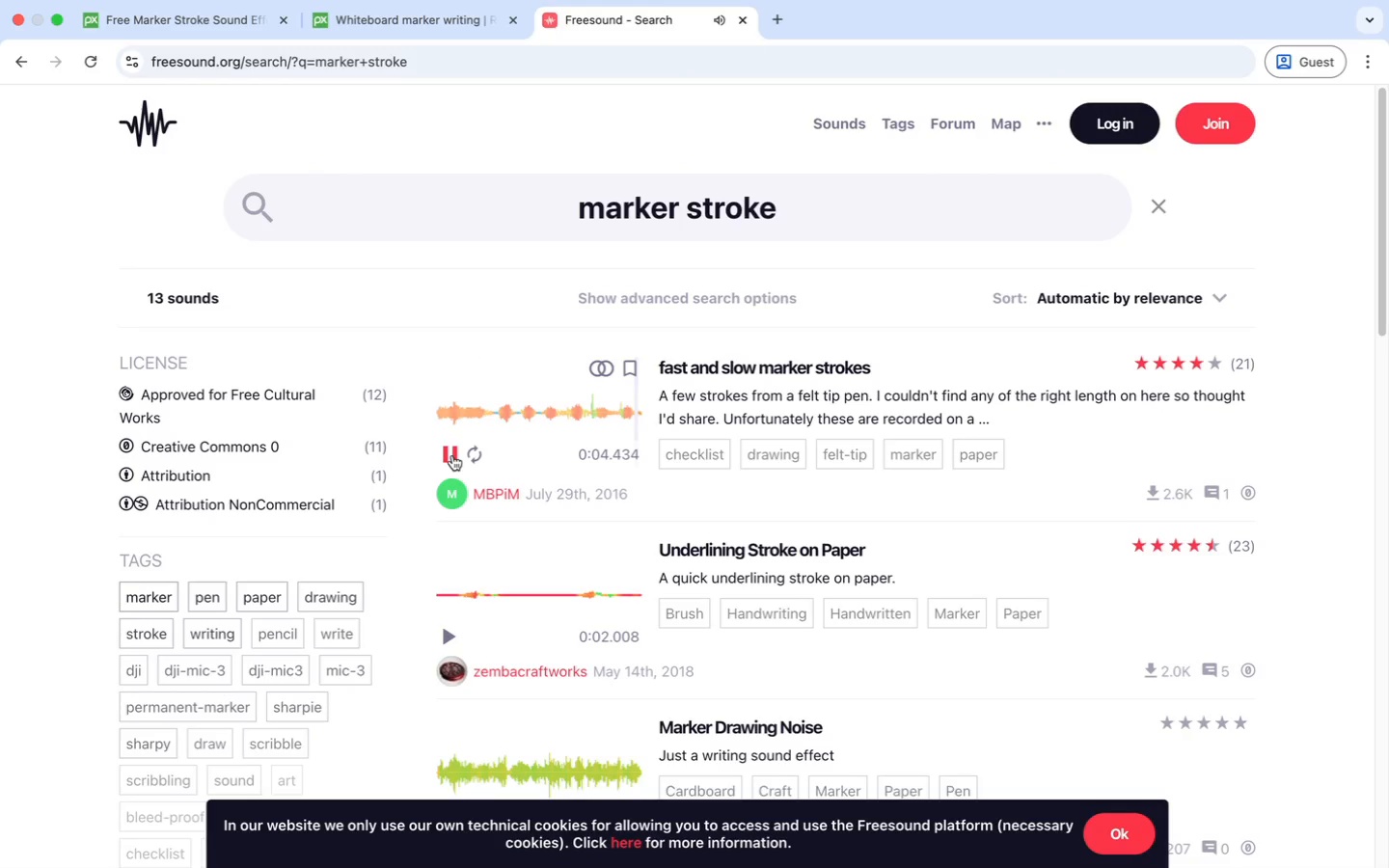 
mouse_move([764, 382])
 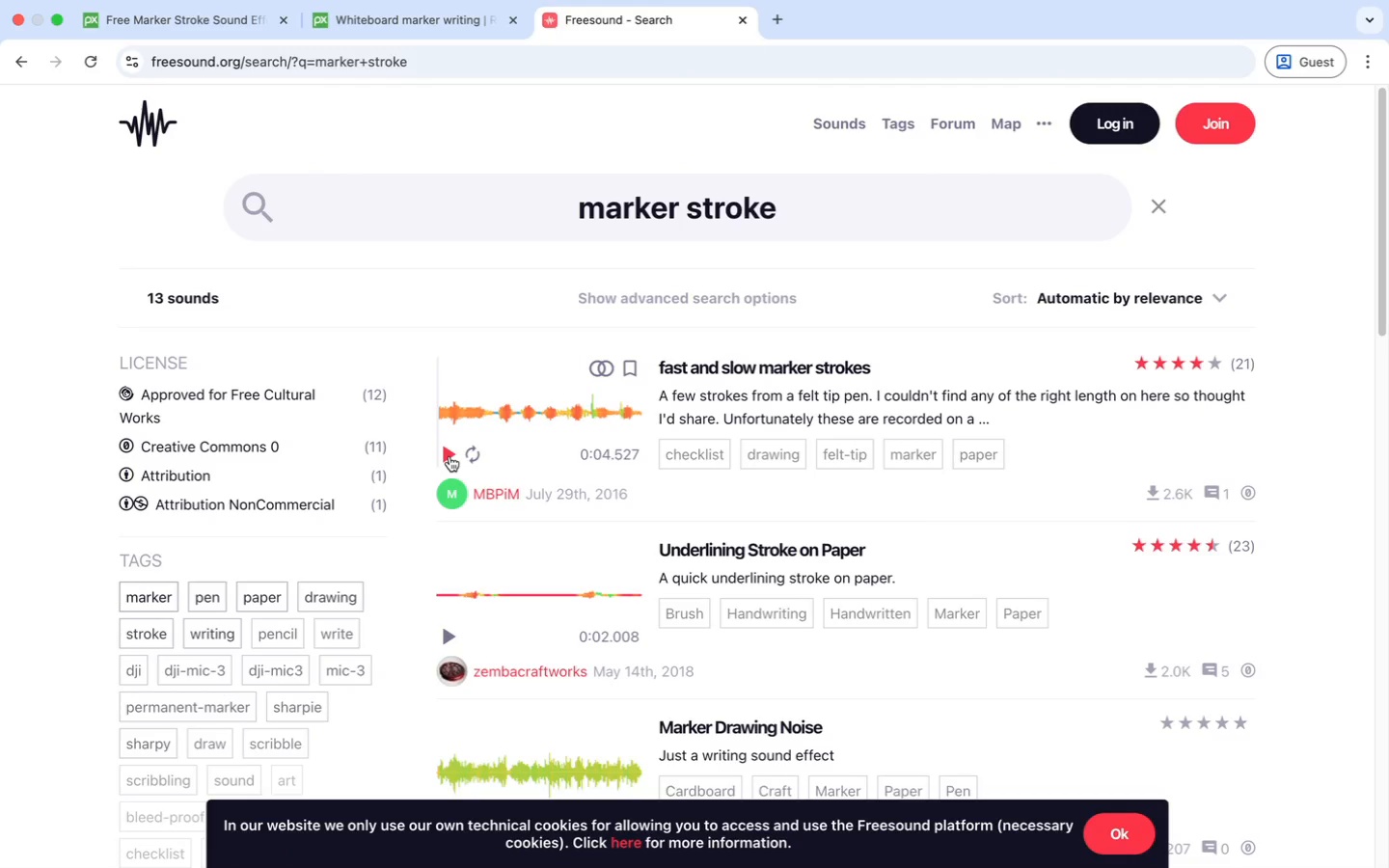 
left_click([449, 456])
 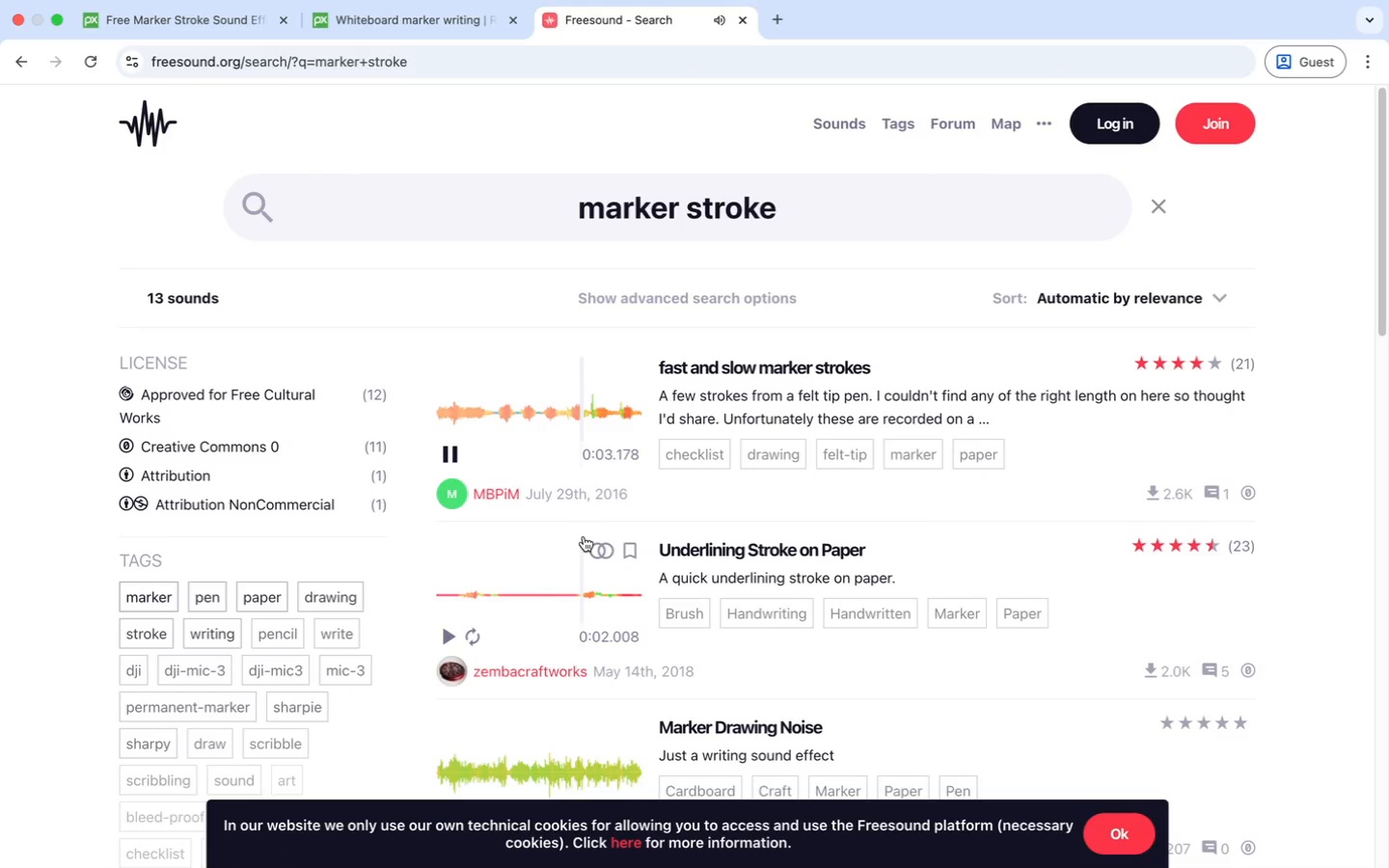 
scroll: coordinate [585, 531], scroll_direction: down, amount: 3.0
 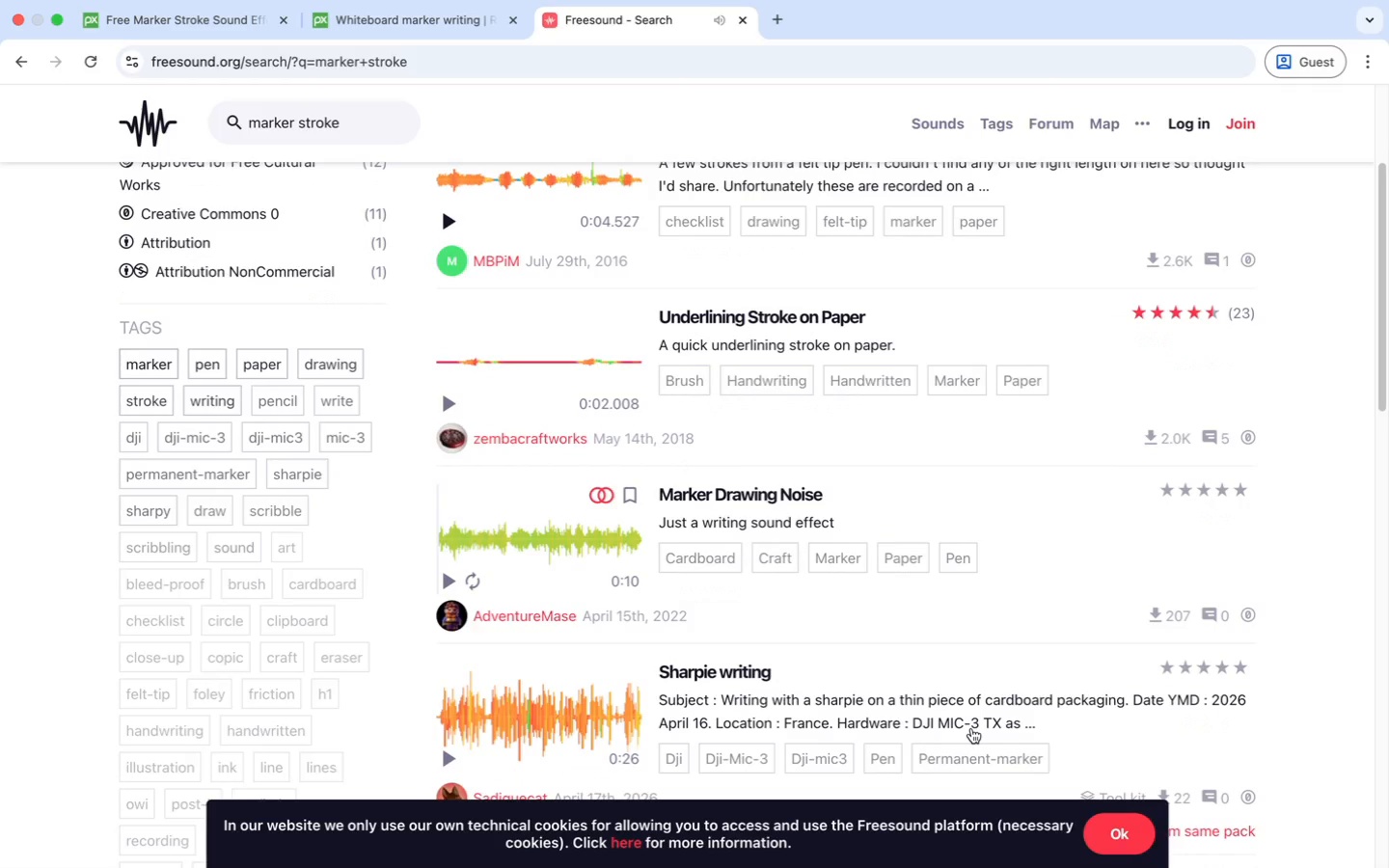 
scroll: coordinate [585, 531], scroll_direction: none, amount: 0.0
 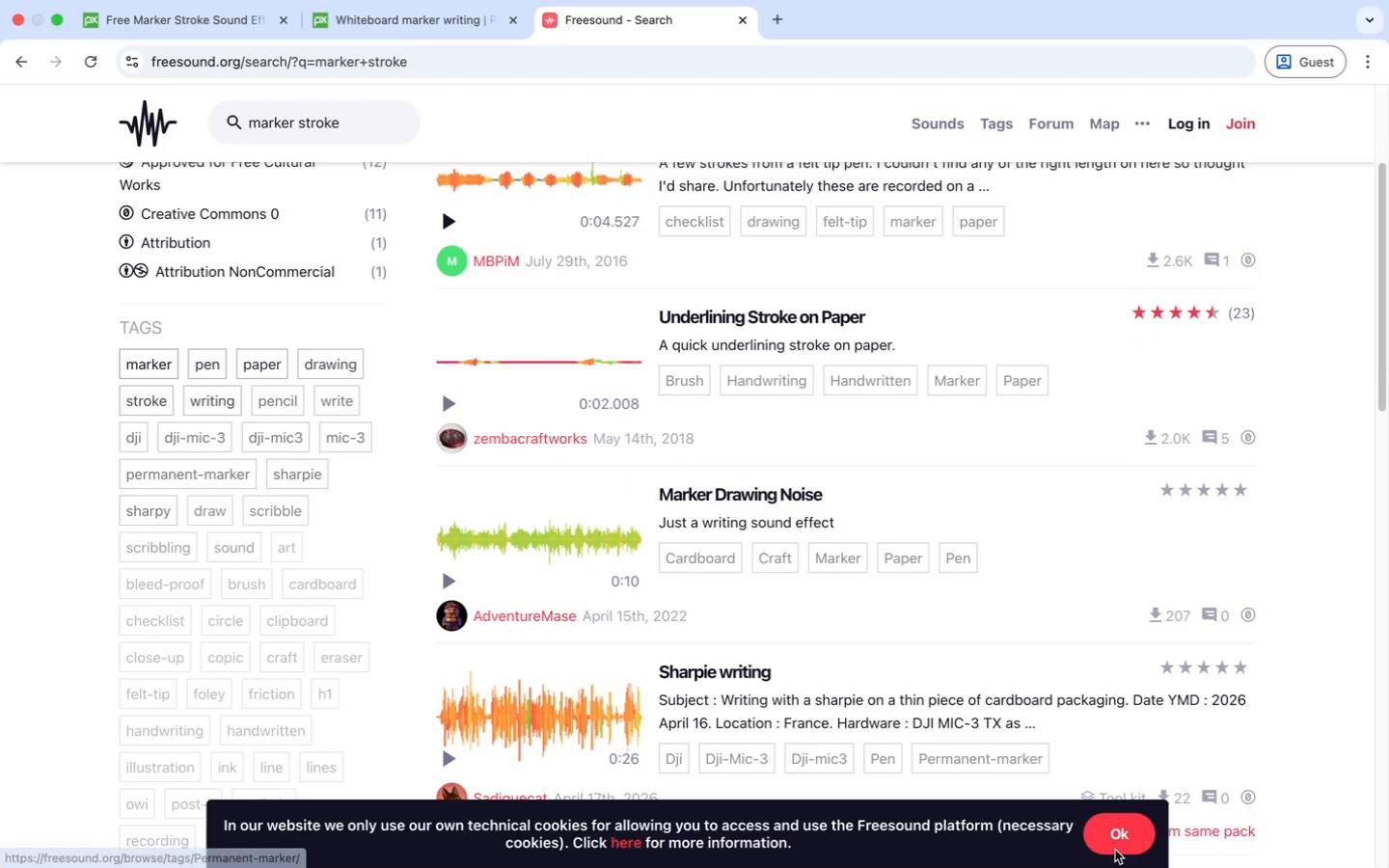 
left_click([1115, 841])
 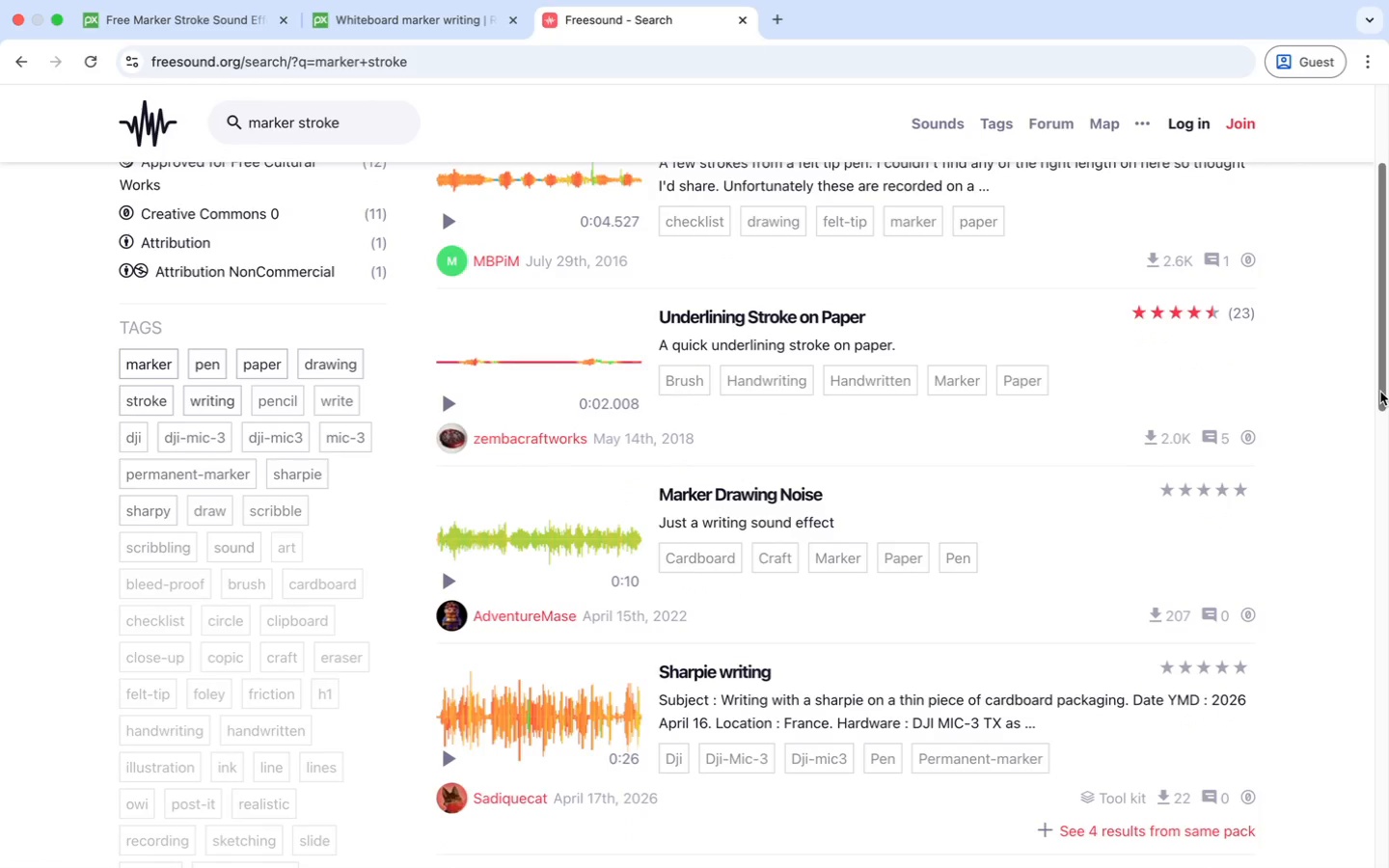 
left_click_drag(start_coordinate=[1381, 390], to_coordinate=[1379, 432])
 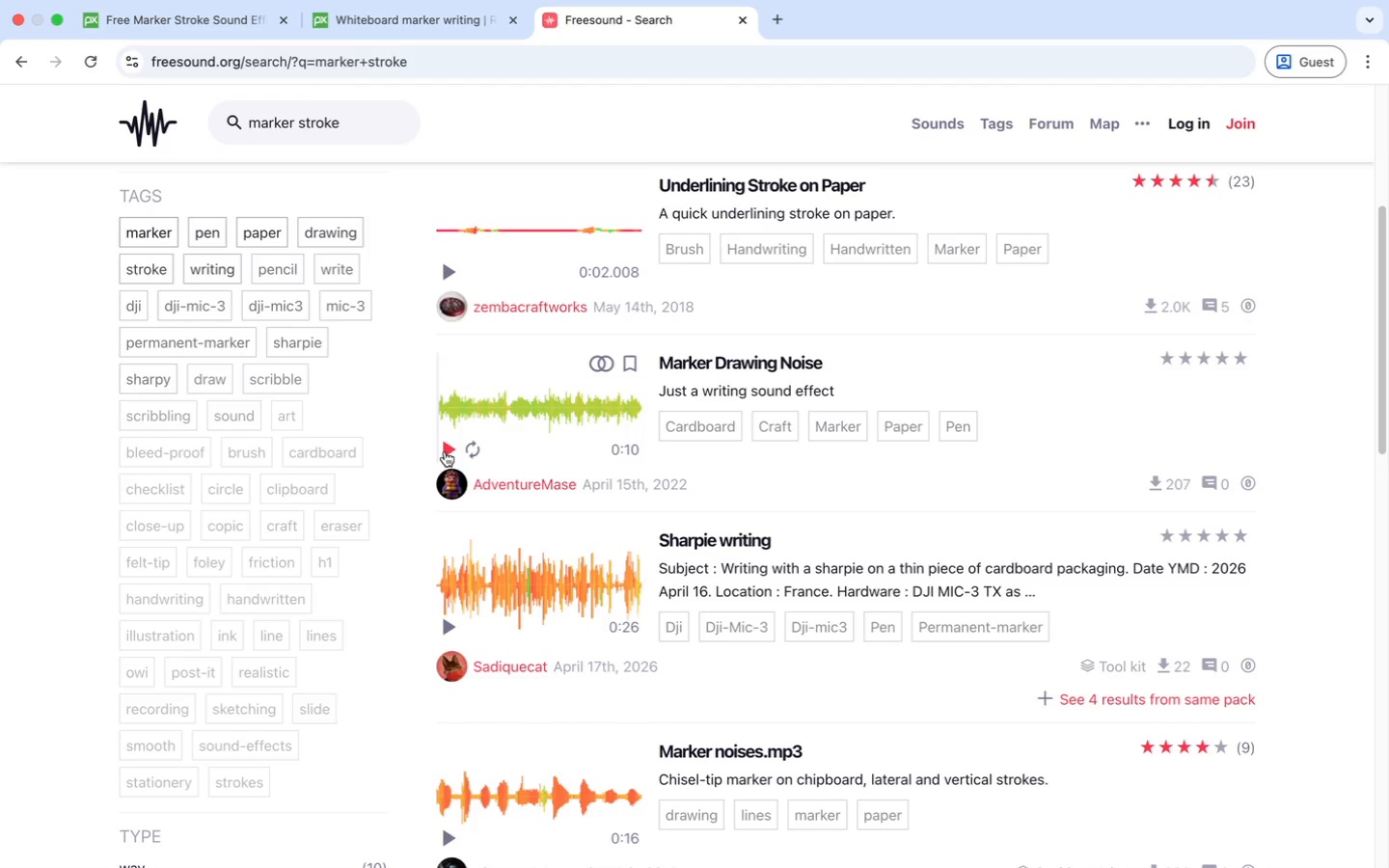 
left_click([445, 451])
 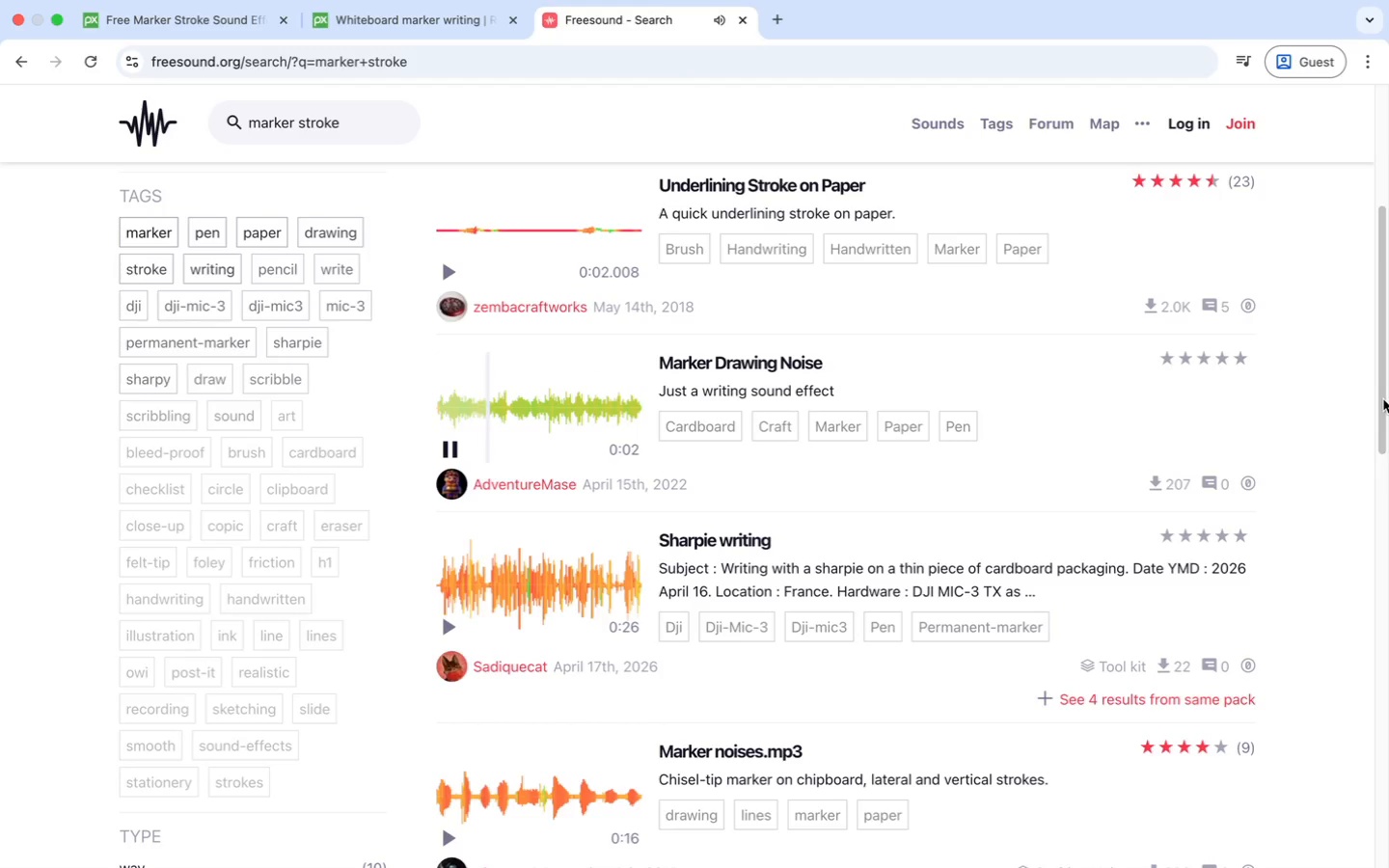 
left_click_drag(start_coordinate=[1381, 402], to_coordinate=[1375, 308])
 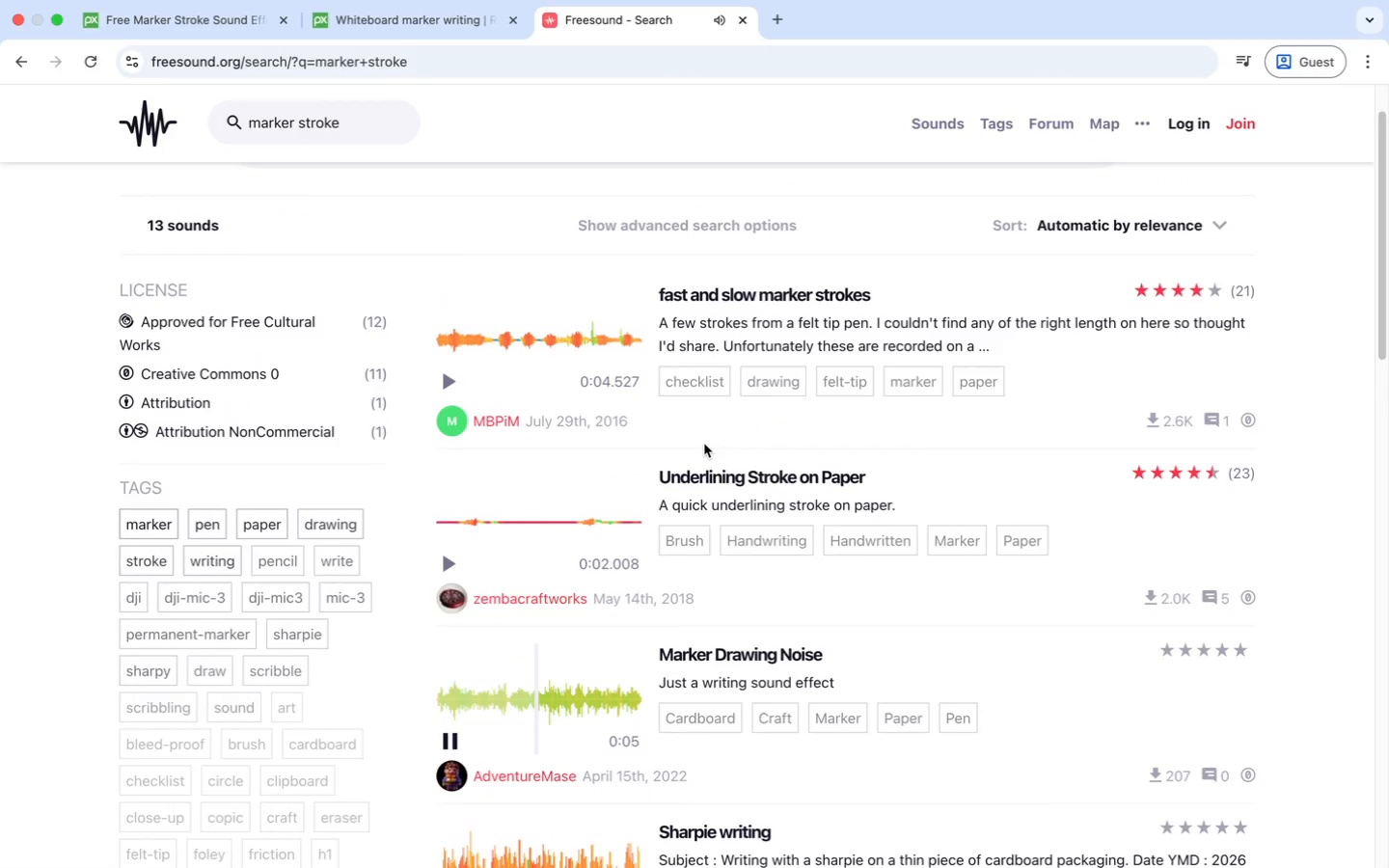 
left_click([445, 379])
 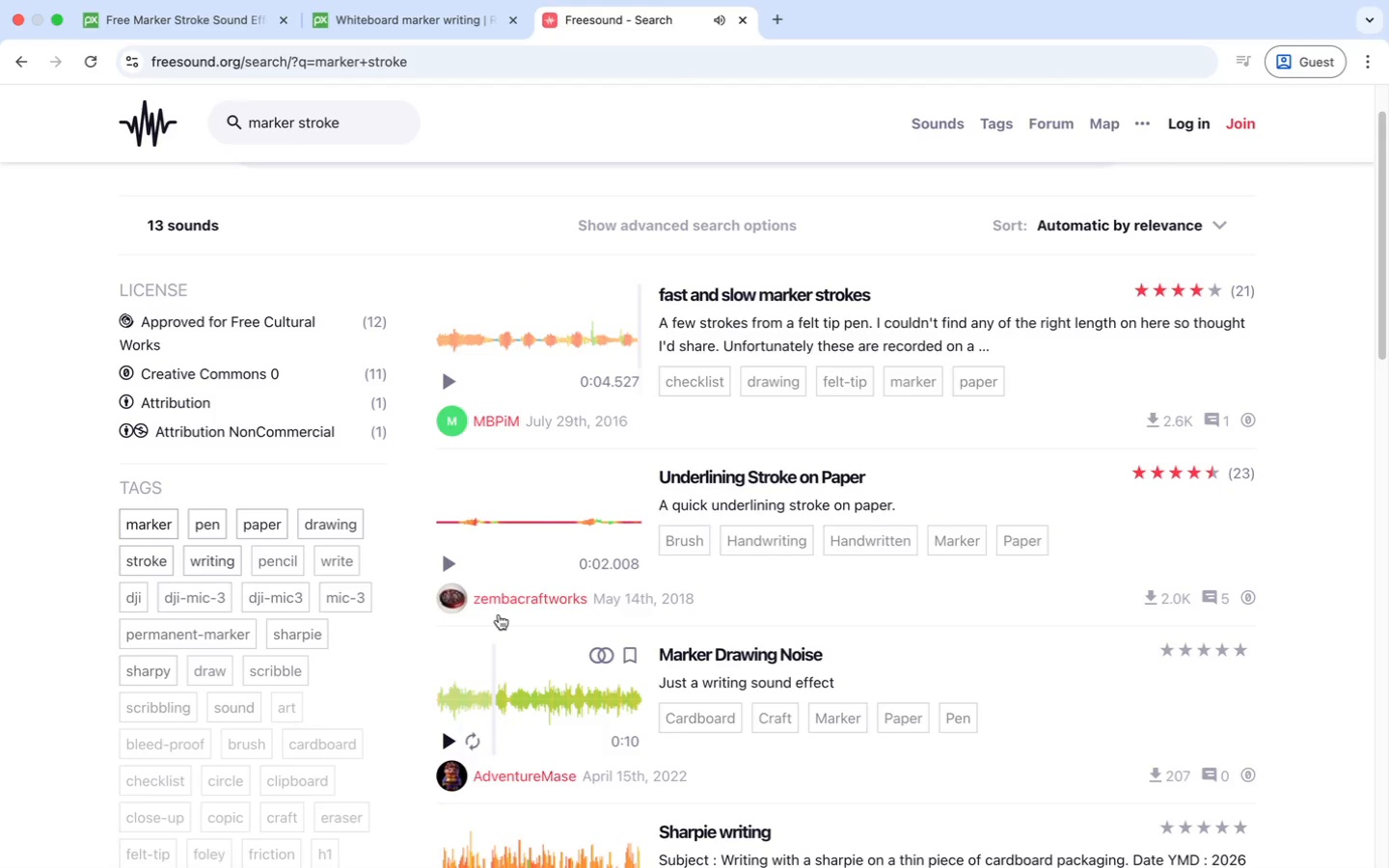 
wait(6.42)
 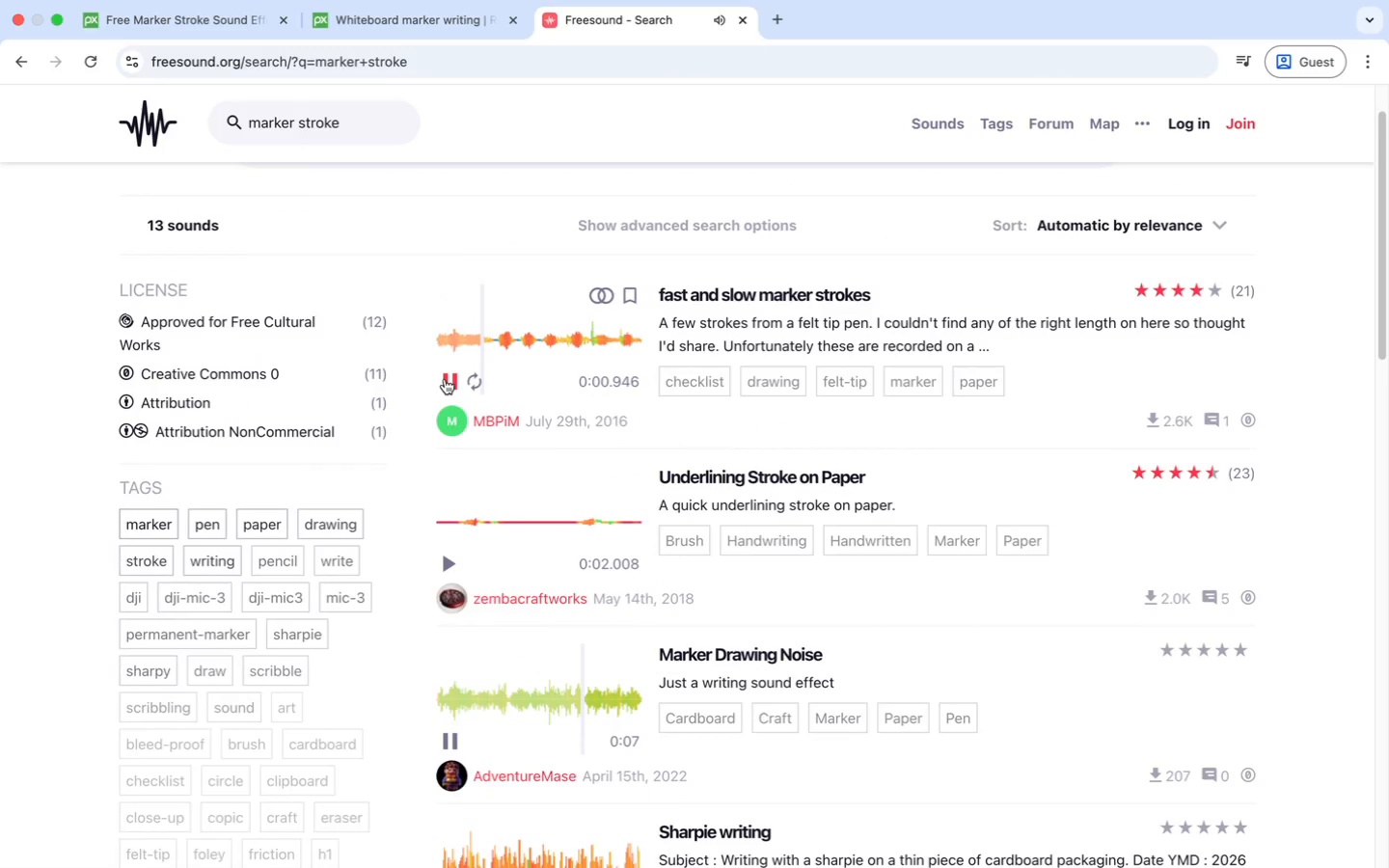 
left_click([449, 377])
 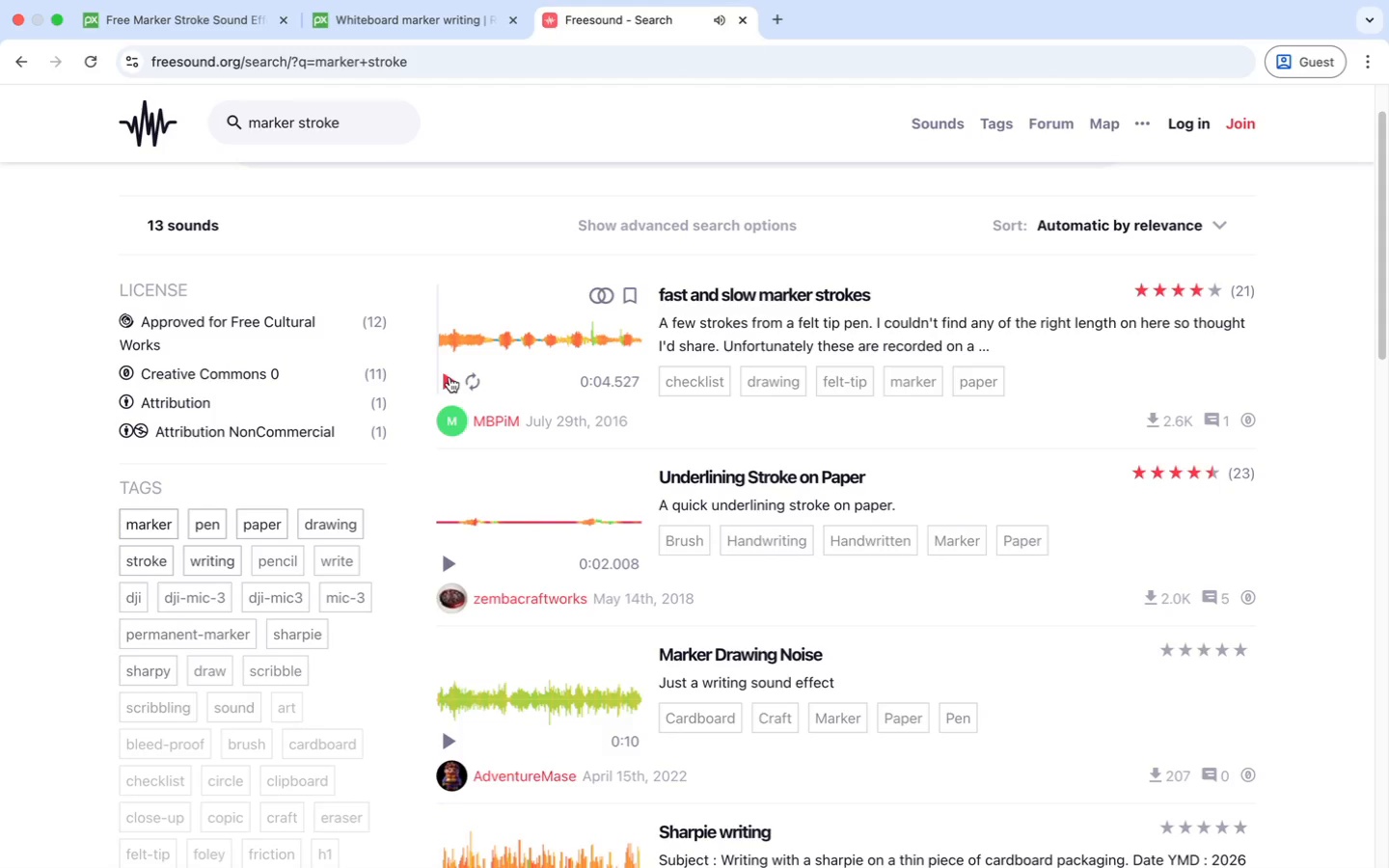 
wait(12.72)
 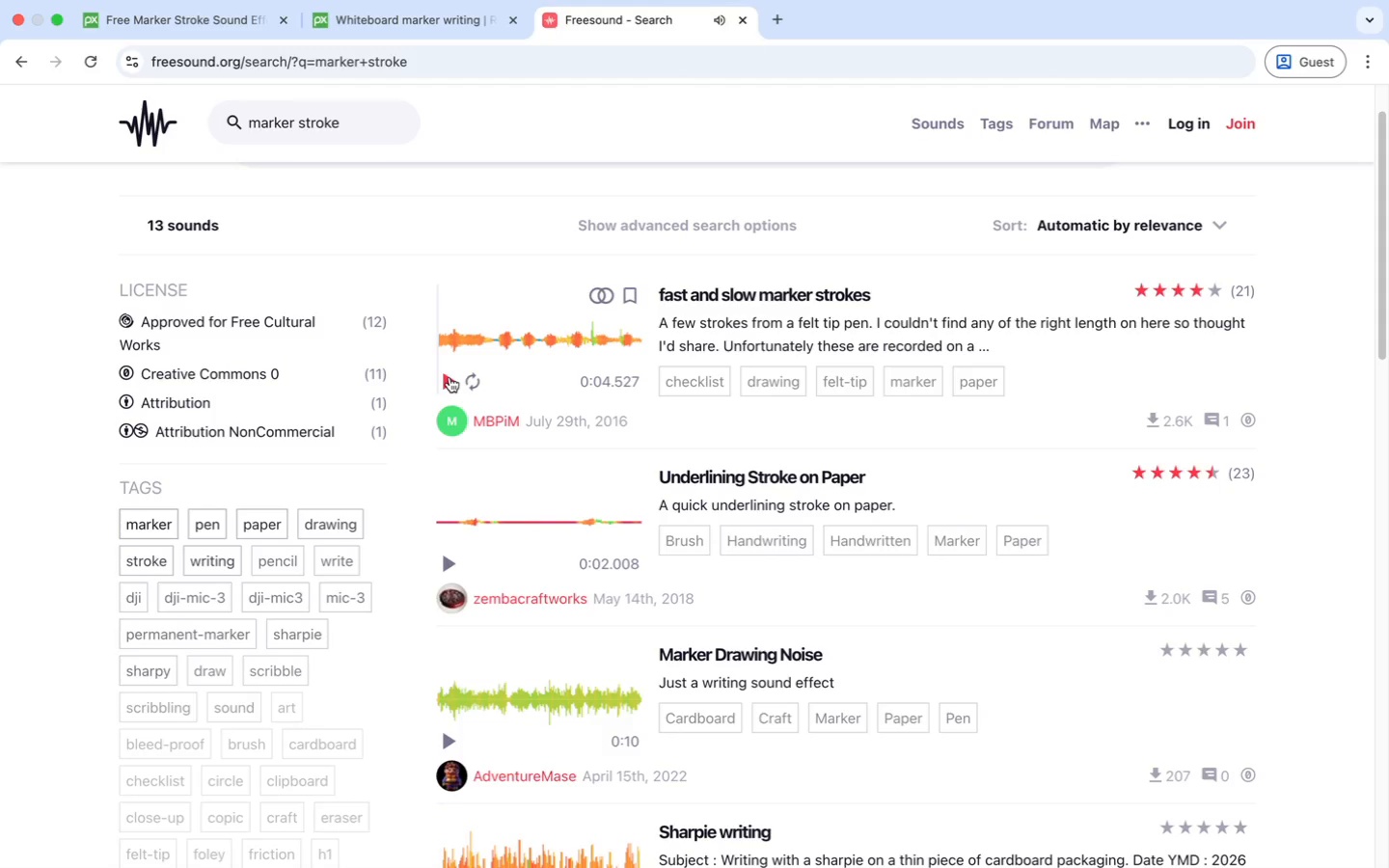 
left_click([375, 122])
 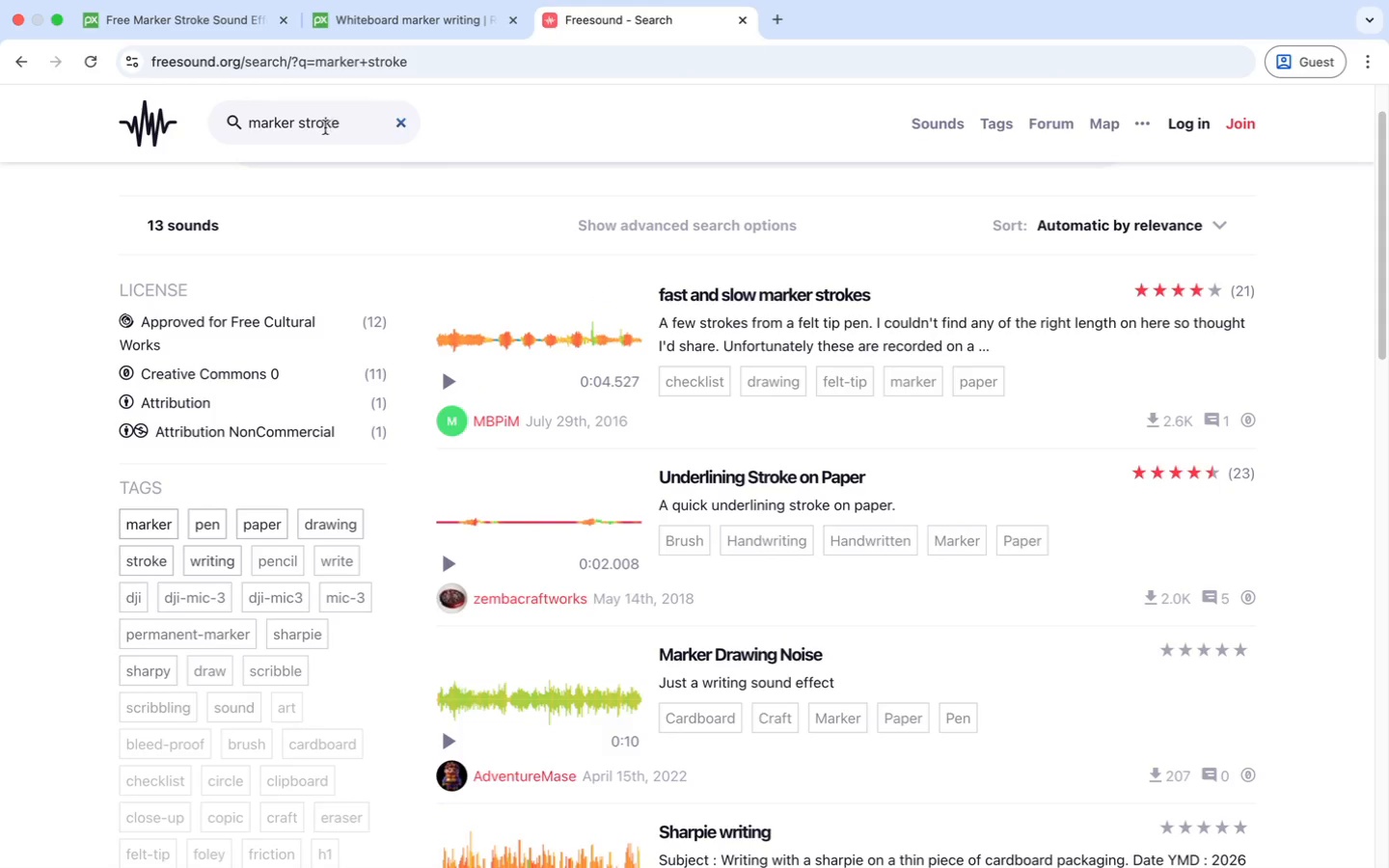 
left_click_drag(start_coordinate=[375, 122], to_coordinate=[316, 134])
 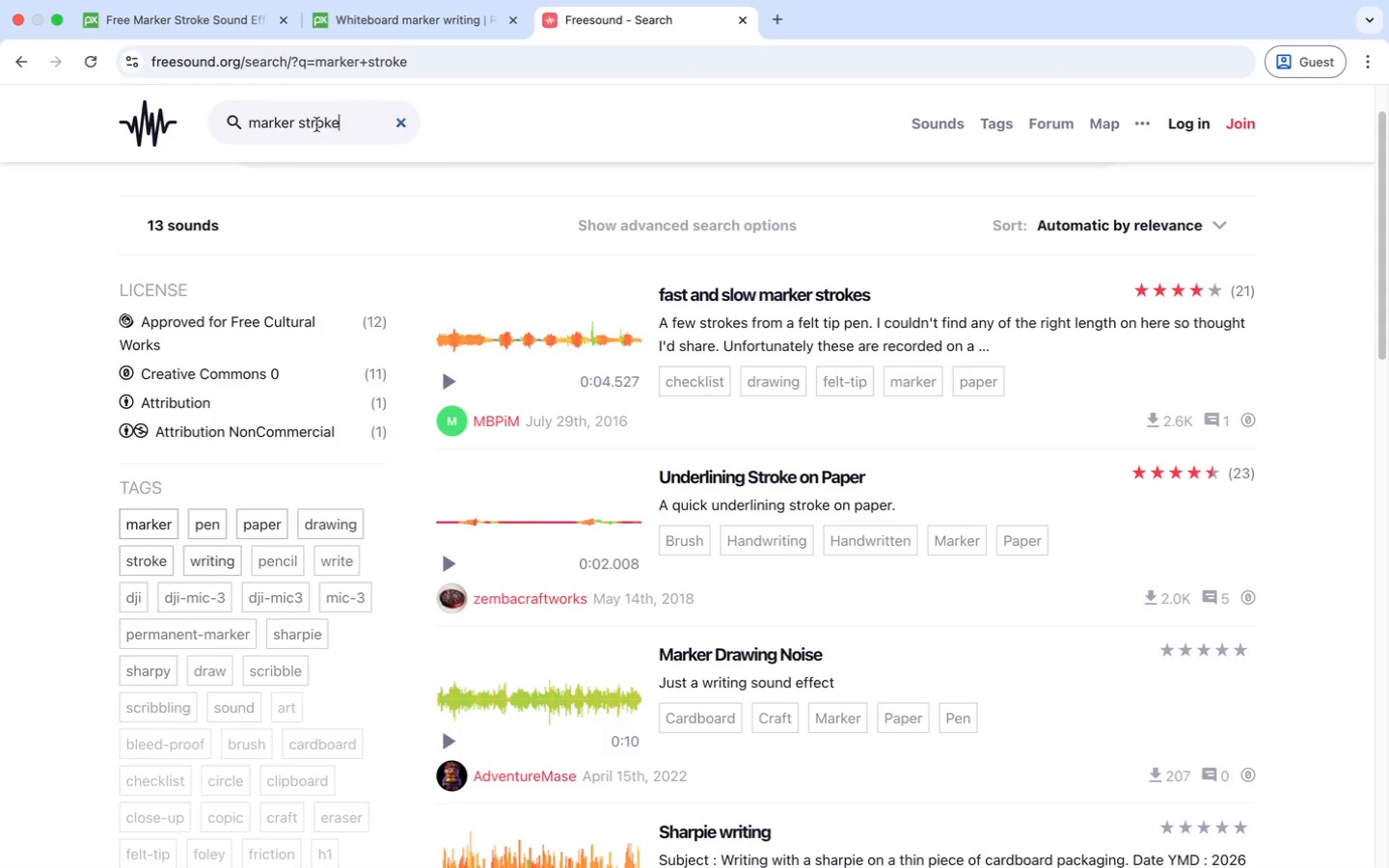 
left_click_drag(start_coordinate=[365, 123], to_coordinate=[224, 127])
 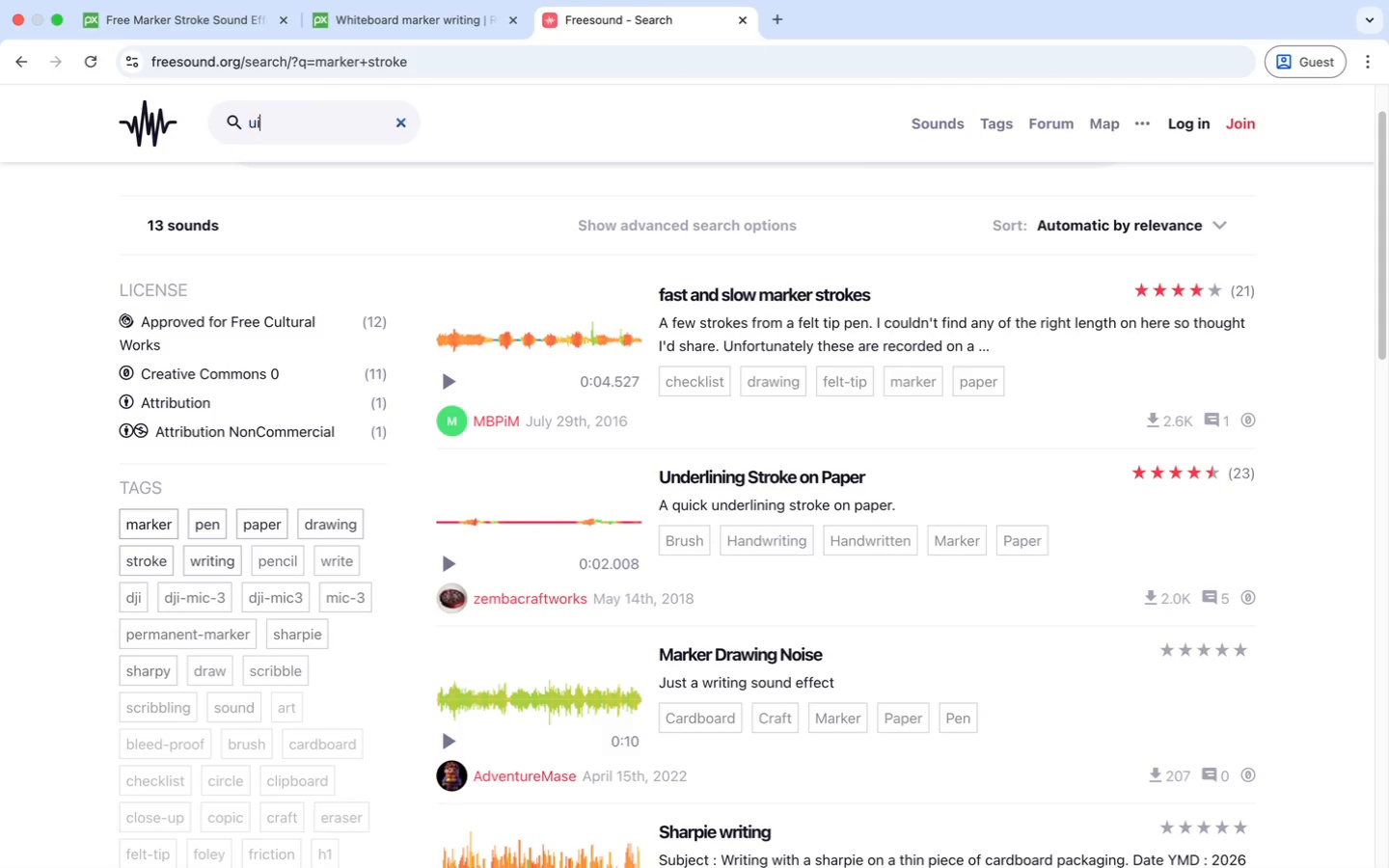 
type(ui pp)
key(Backspace)
type(op )
 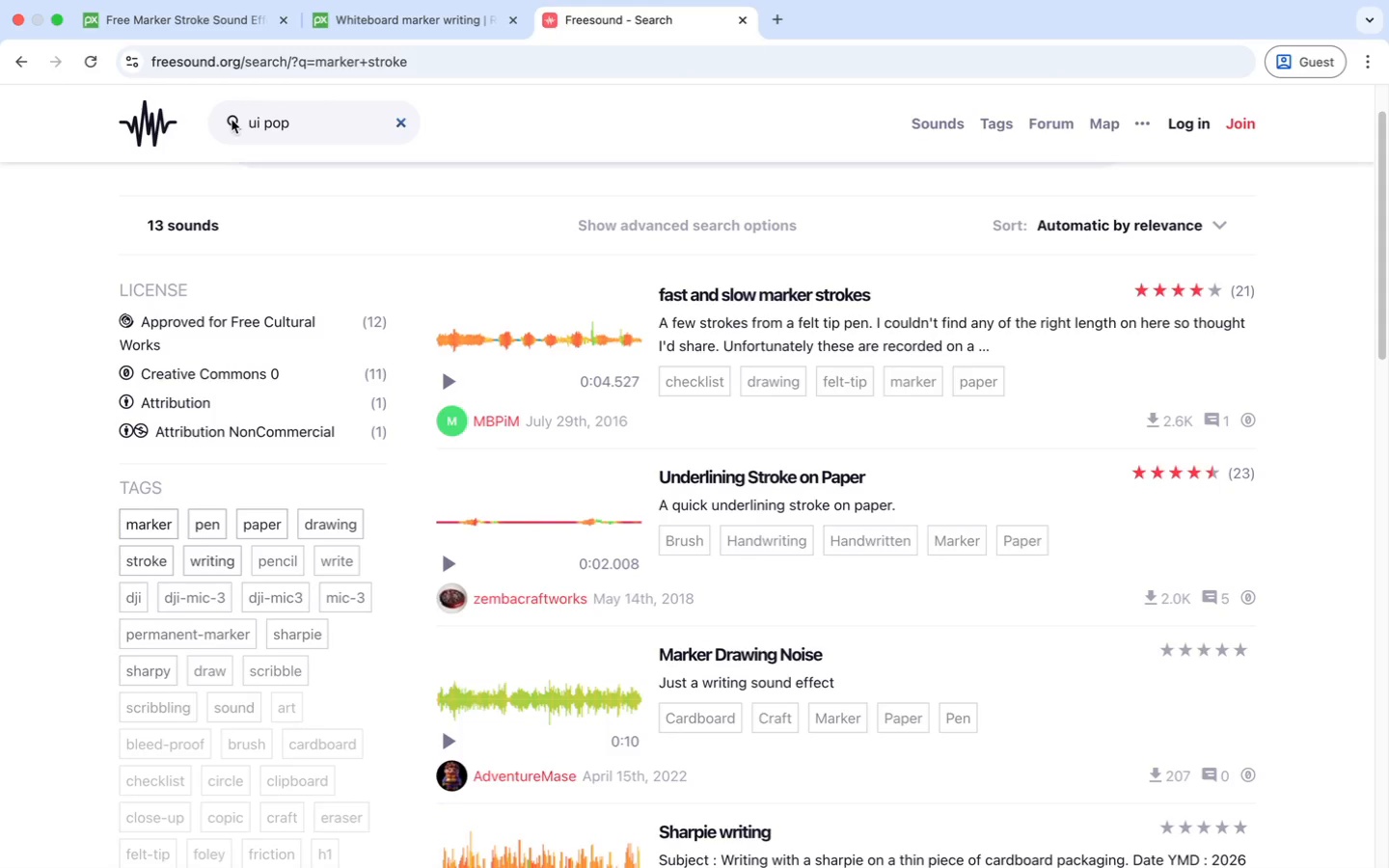 
key(Enter)
 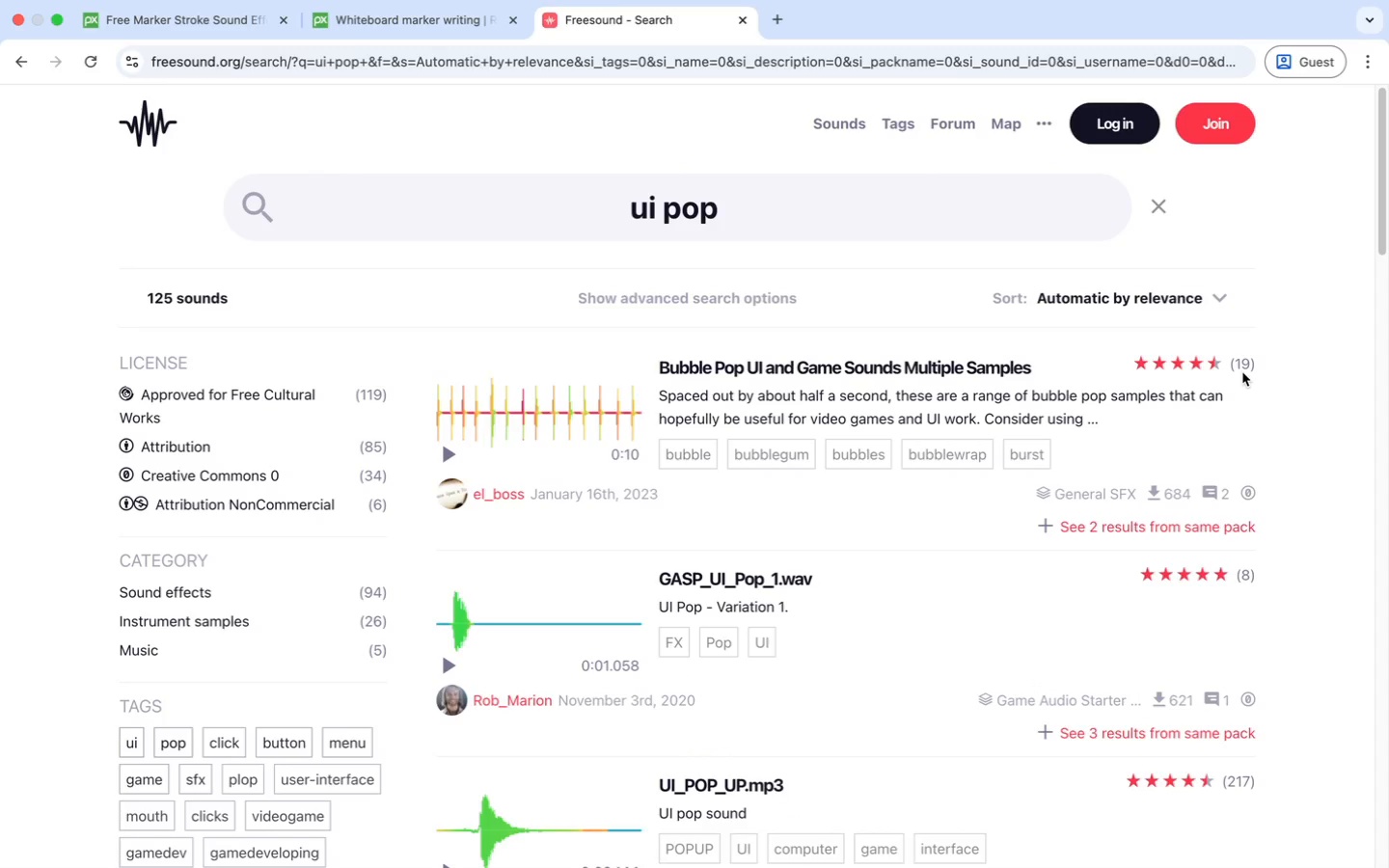 
wait(6.23)
 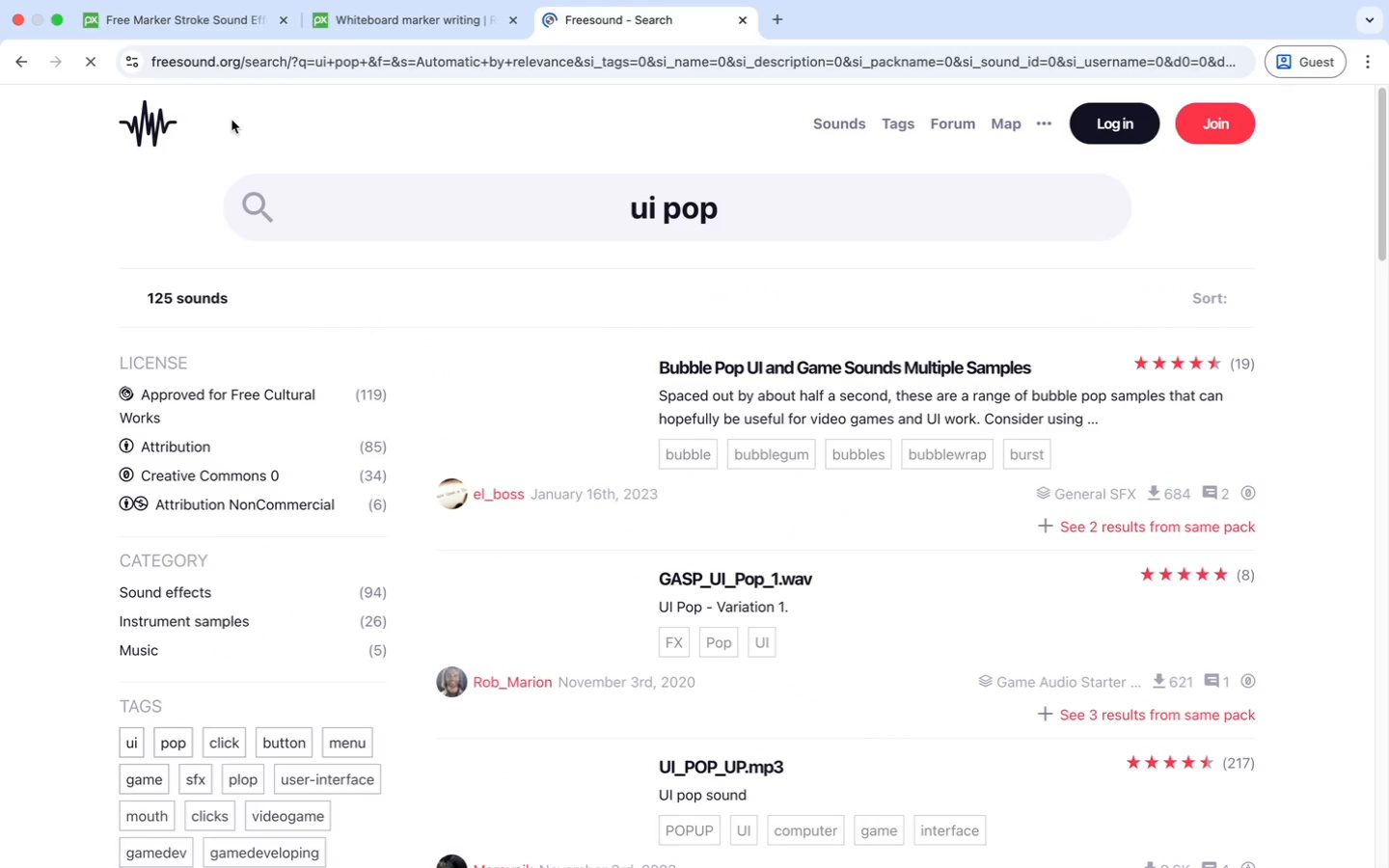 
left_click_drag(start_coordinate=[1379, 221], to_coordinate=[1383, 311])
 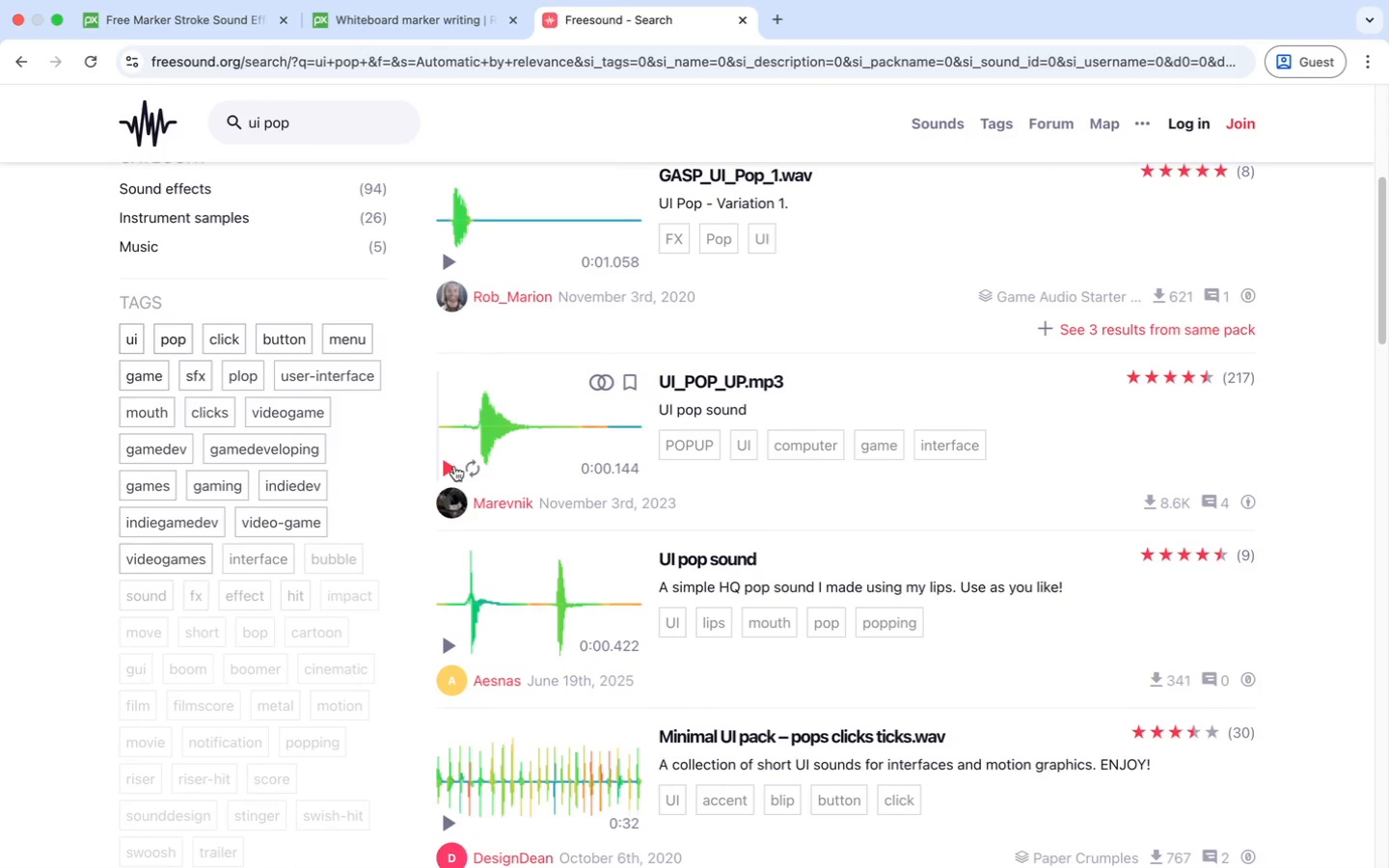 
left_click([454, 466])
 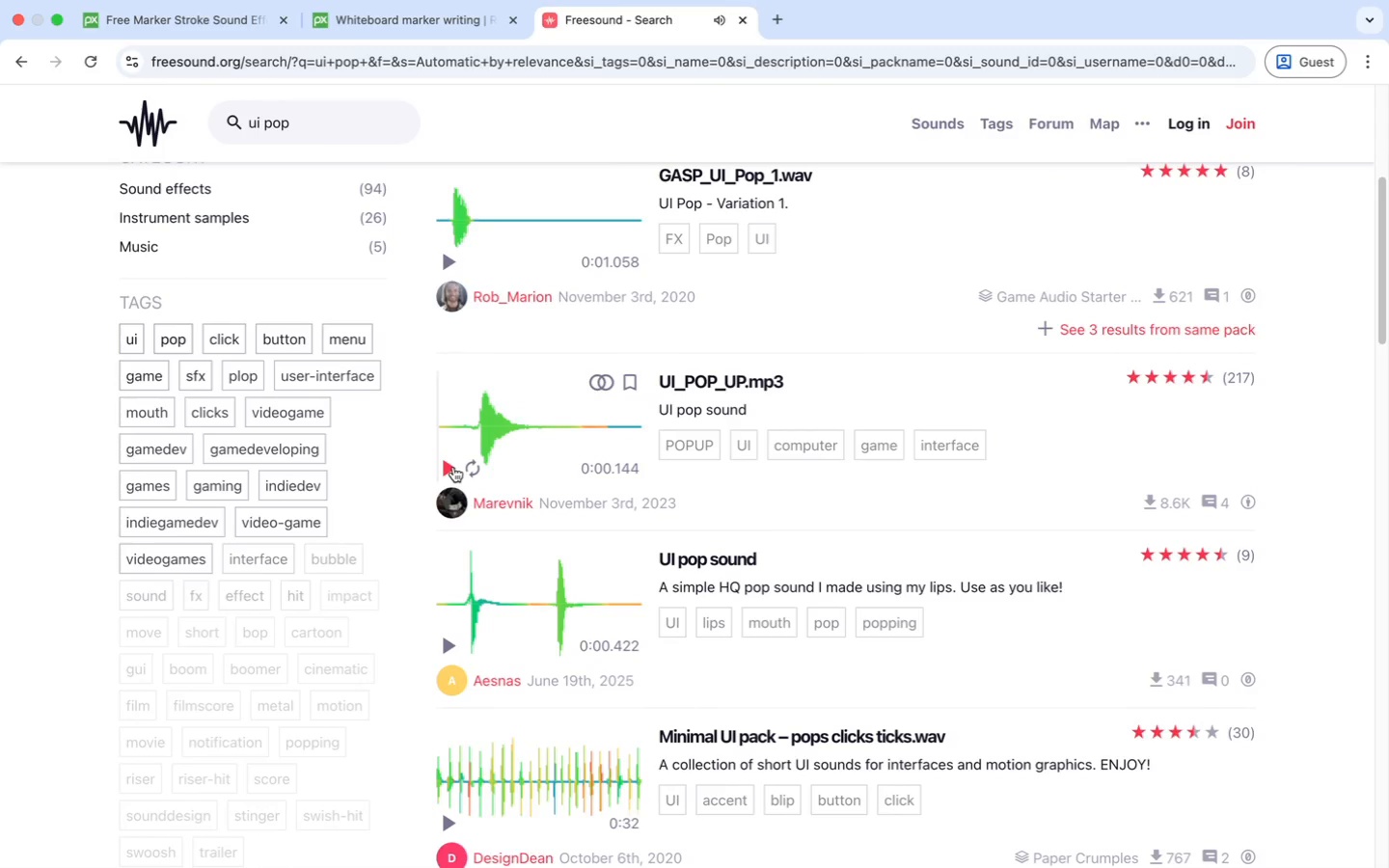 
left_click([453, 467])
 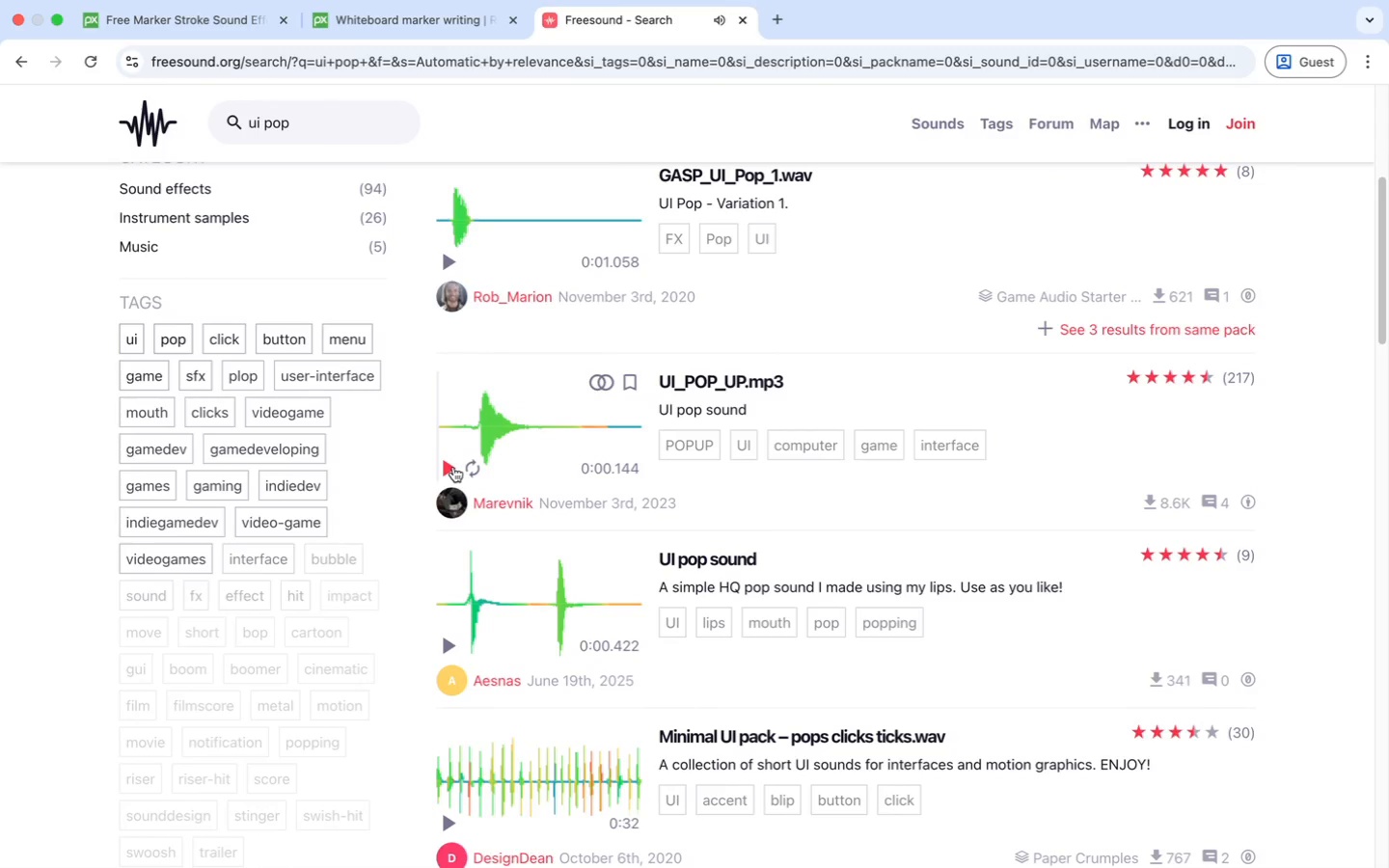 
mouse_move([455, 487])
 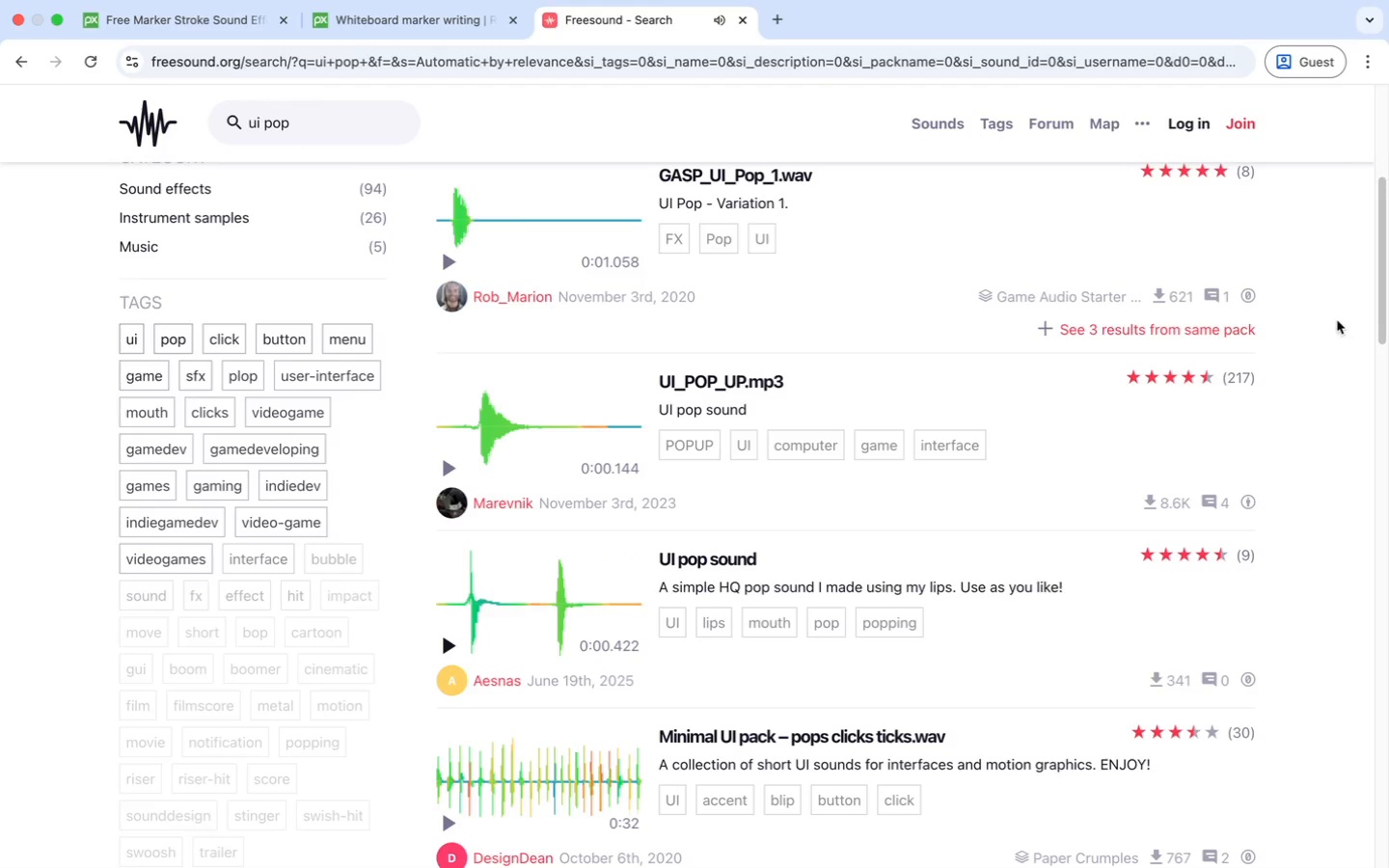 
left_click_drag(start_coordinate=[1377, 309], to_coordinate=[1376, 246])
 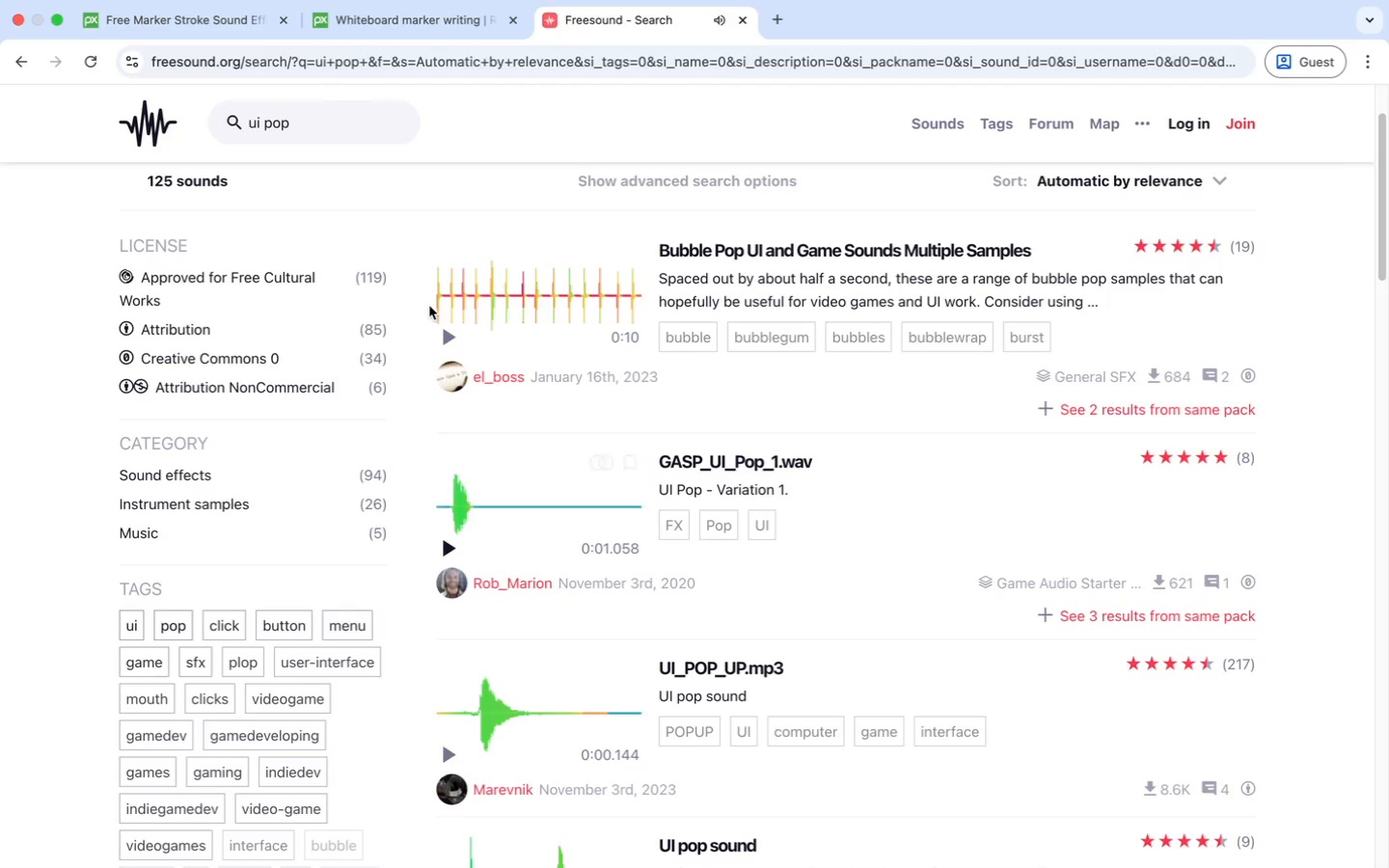 
left_click([452, 338])
 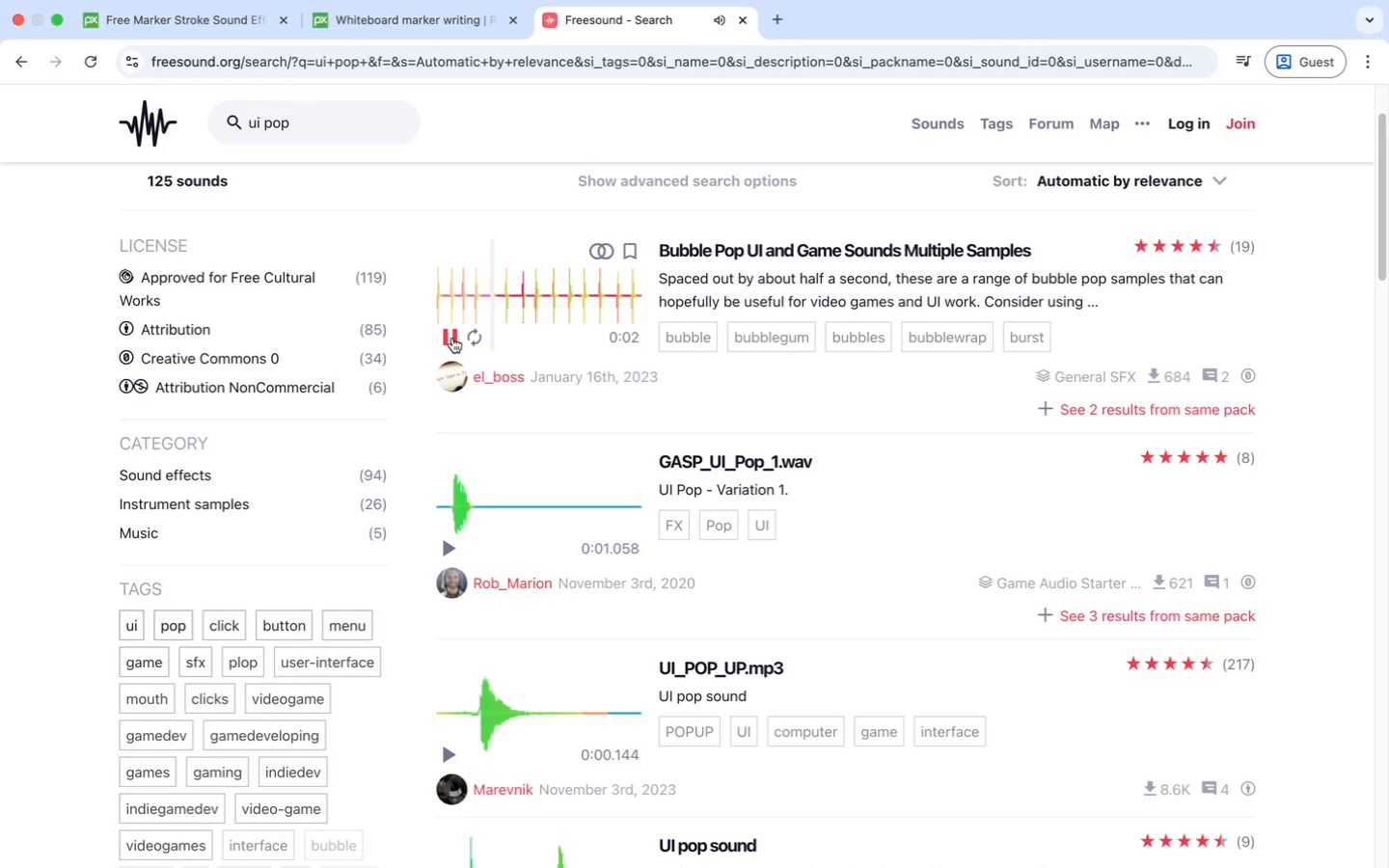 
left_click([452, 338])
 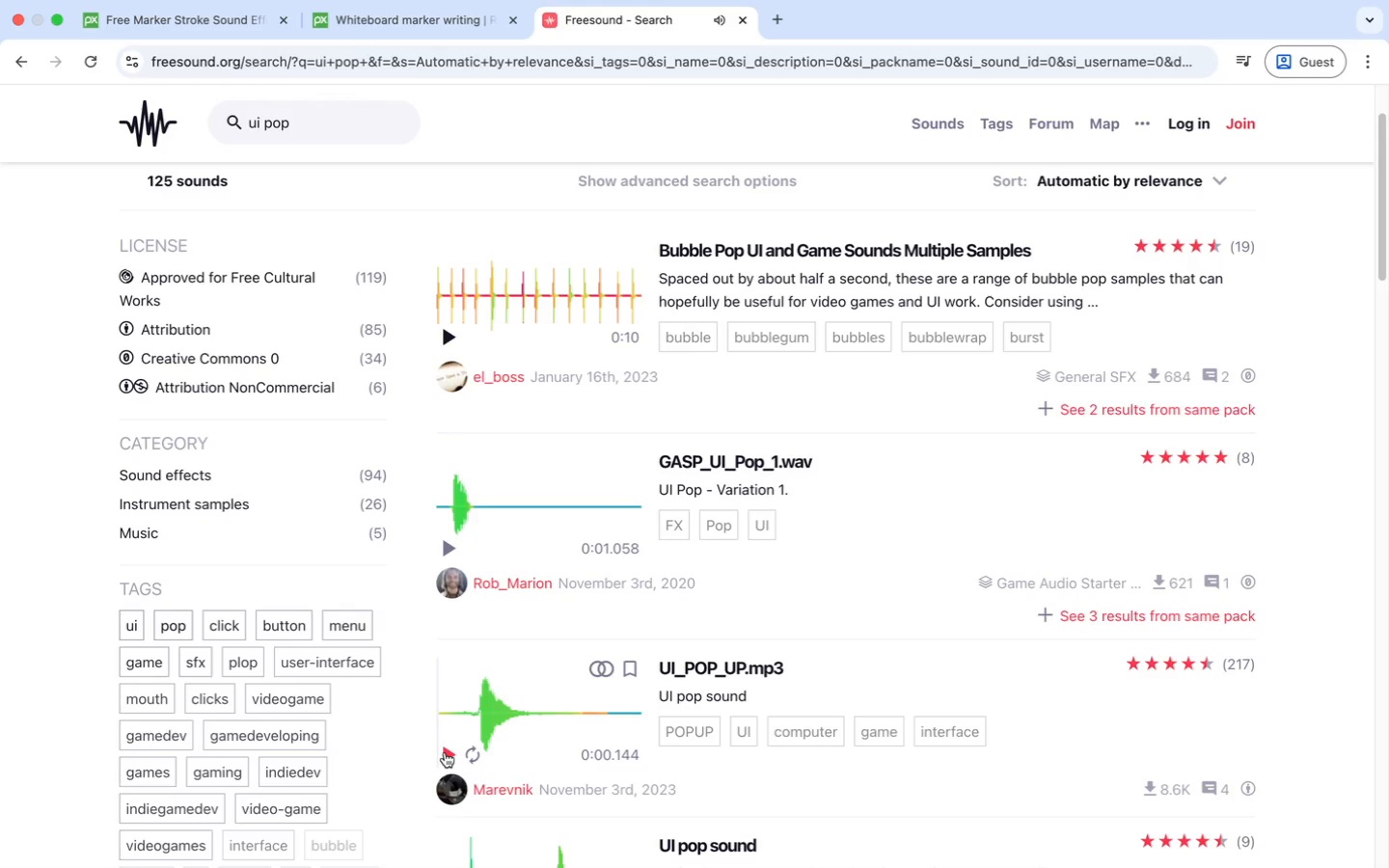 
left_click([446, 751])
 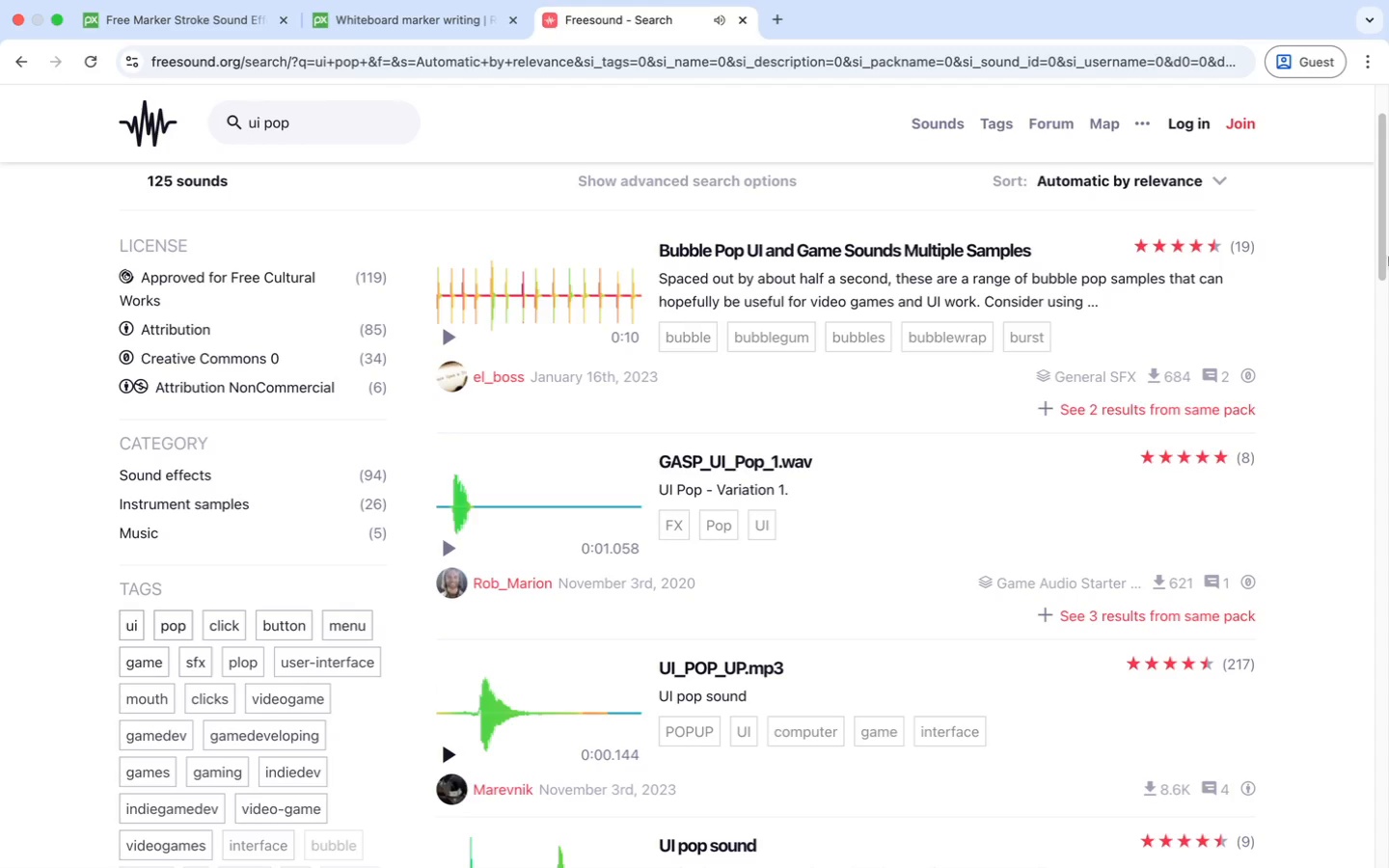 
left_click_drag(start_coordinate=[1384, 238], to_coordinate=[1383, 281])
 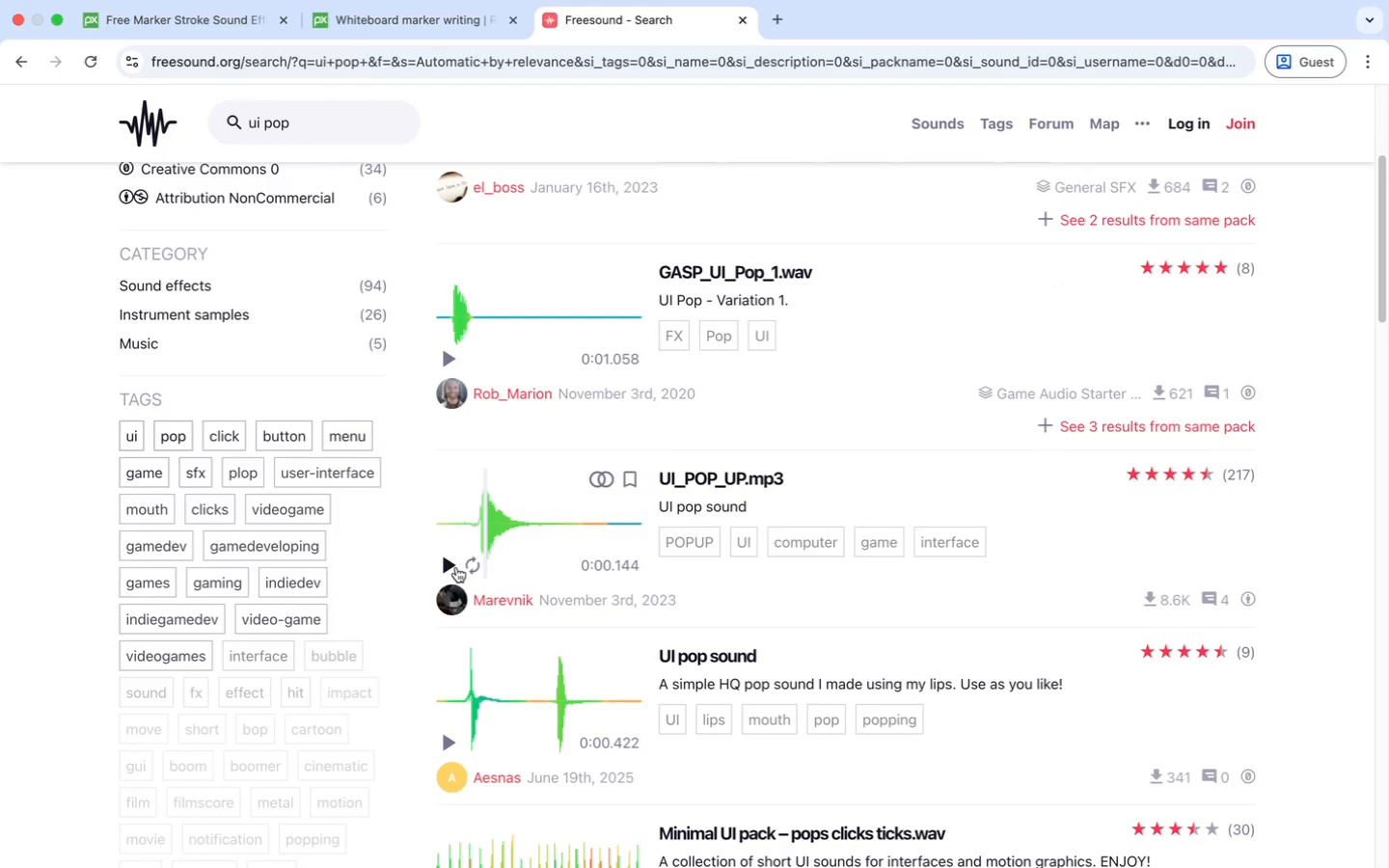 
left_click([451, 568])
 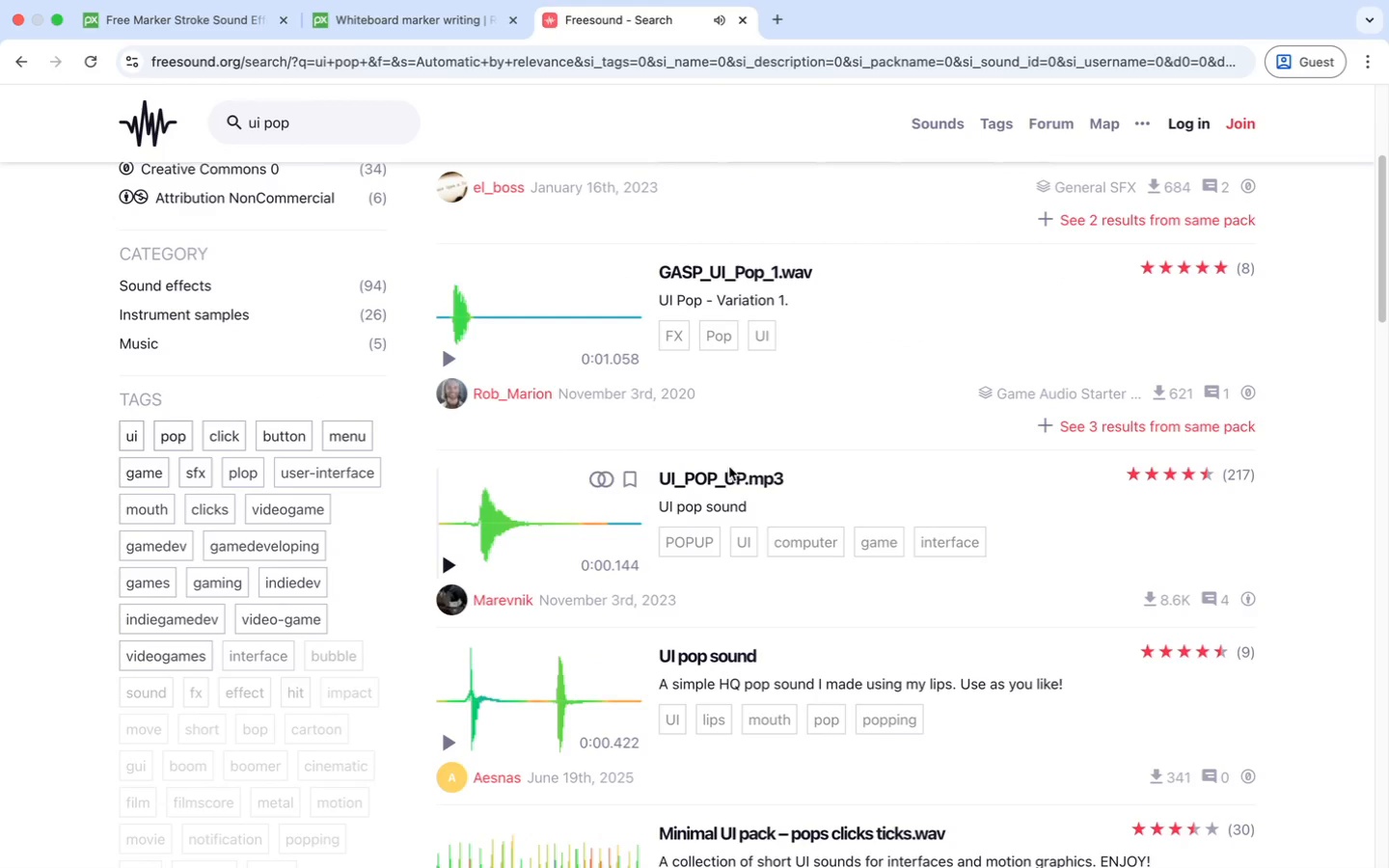 
left_click([729, 472])
 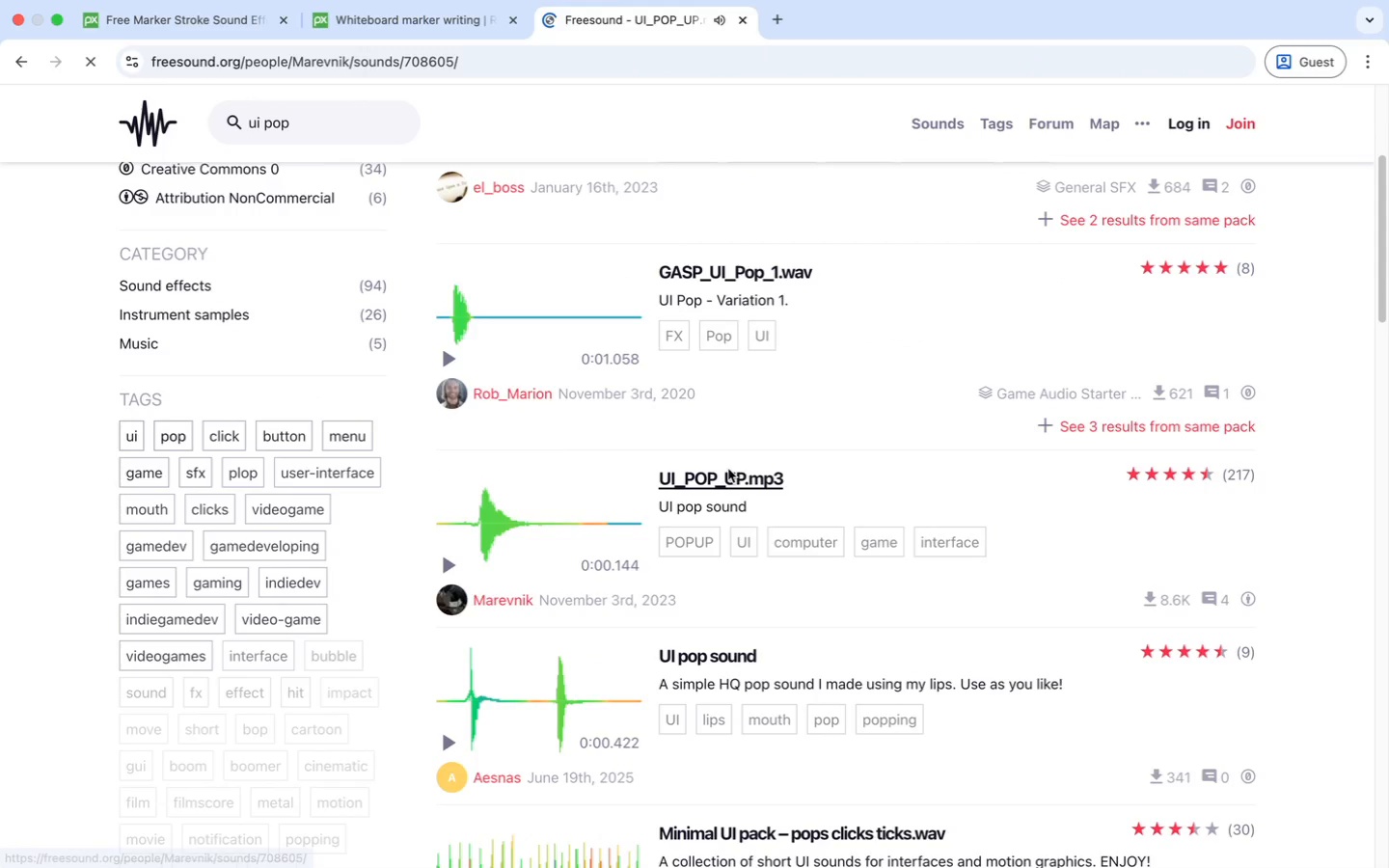 
mouse_move([727, 442])
 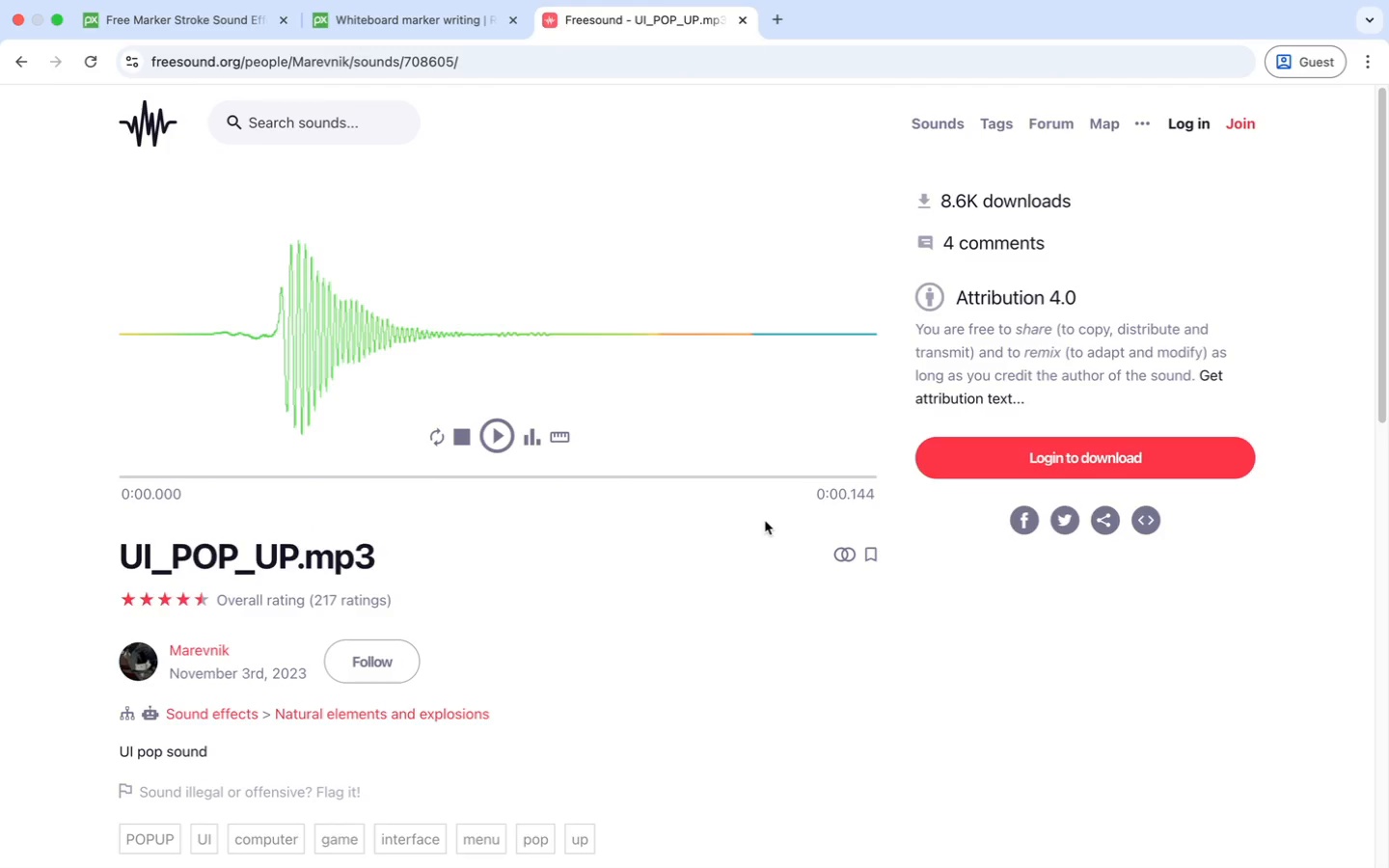 
scroll: coordinate [765, 521], scroll_direction: up, amount: 7.0
 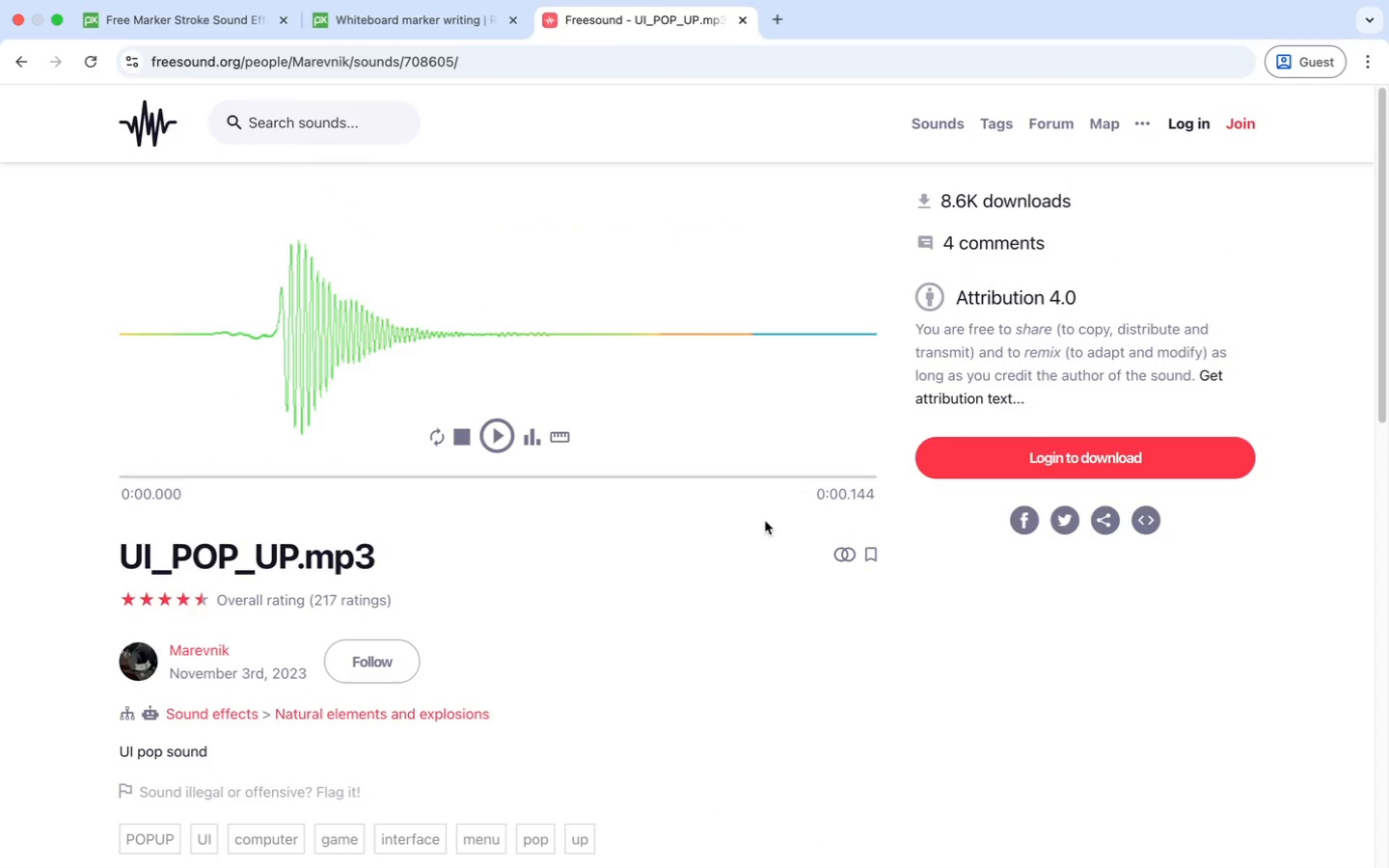 
scroll: coordinate [765, 521], scroll_direction: down, amount: 5.0
 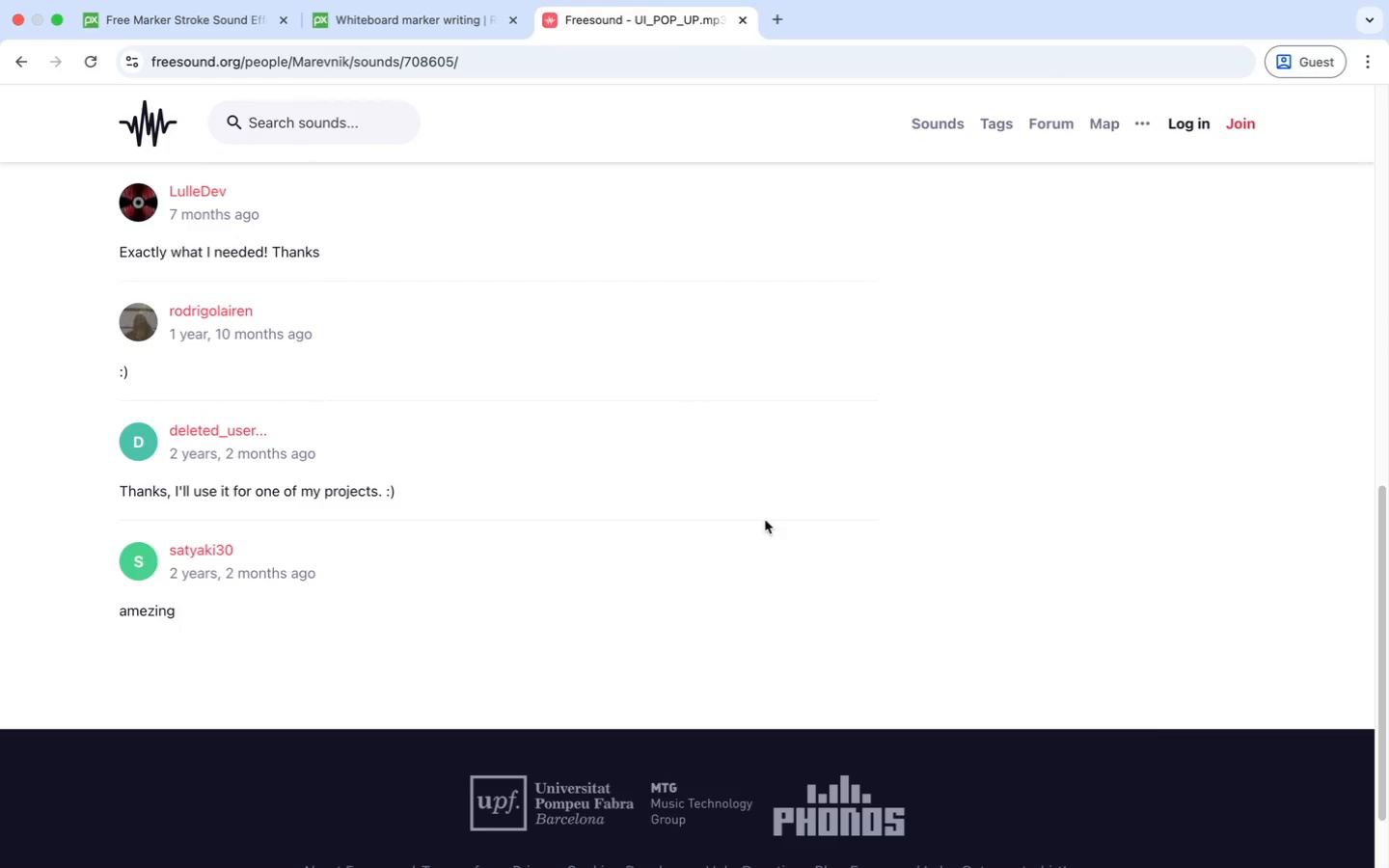 
scroll: coordinate [765, 520], scroll_direction: up, amount: 6.0
 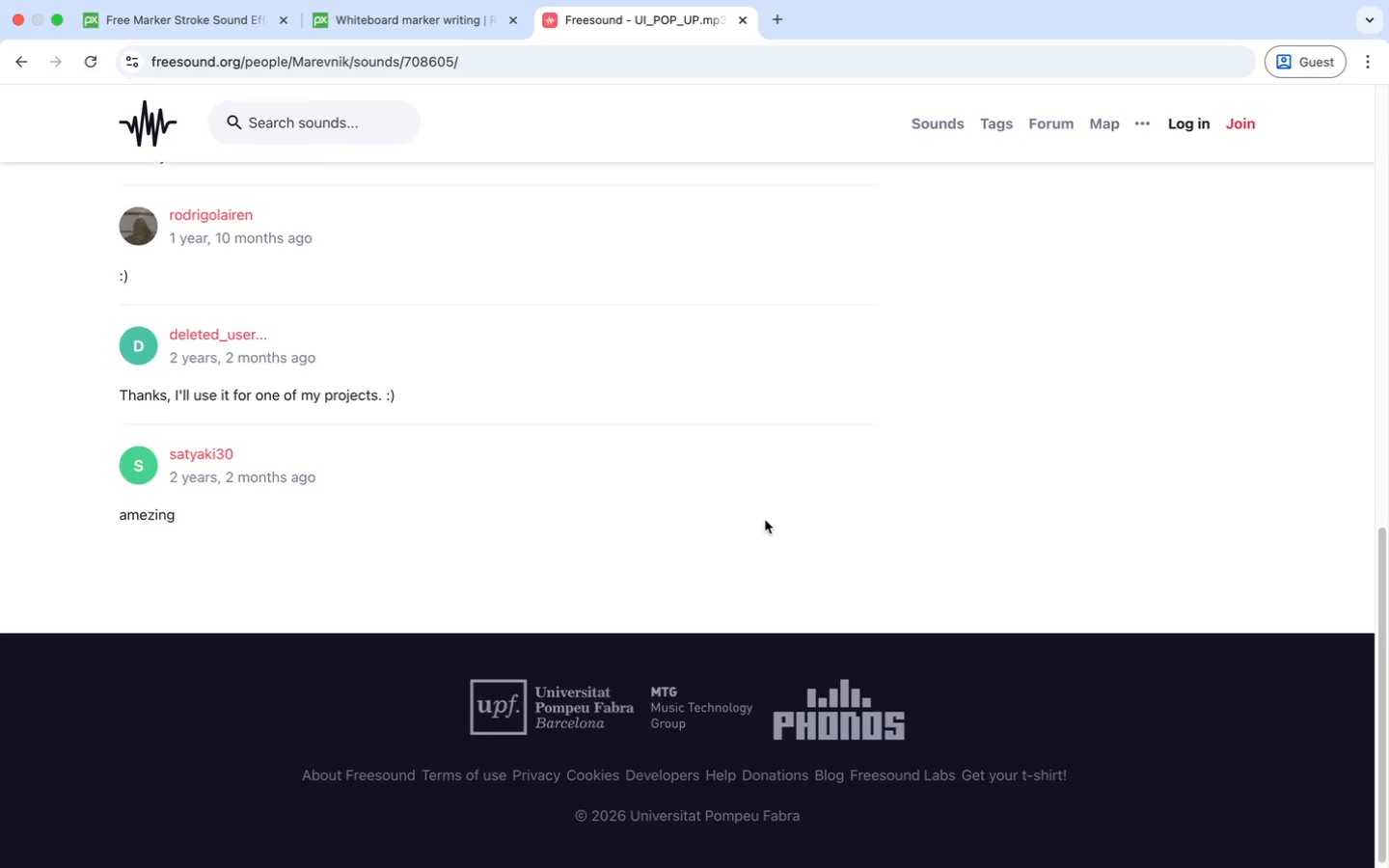 
scroll: coordinate [765, 520], scroll_direction: down, amount: 5.0
 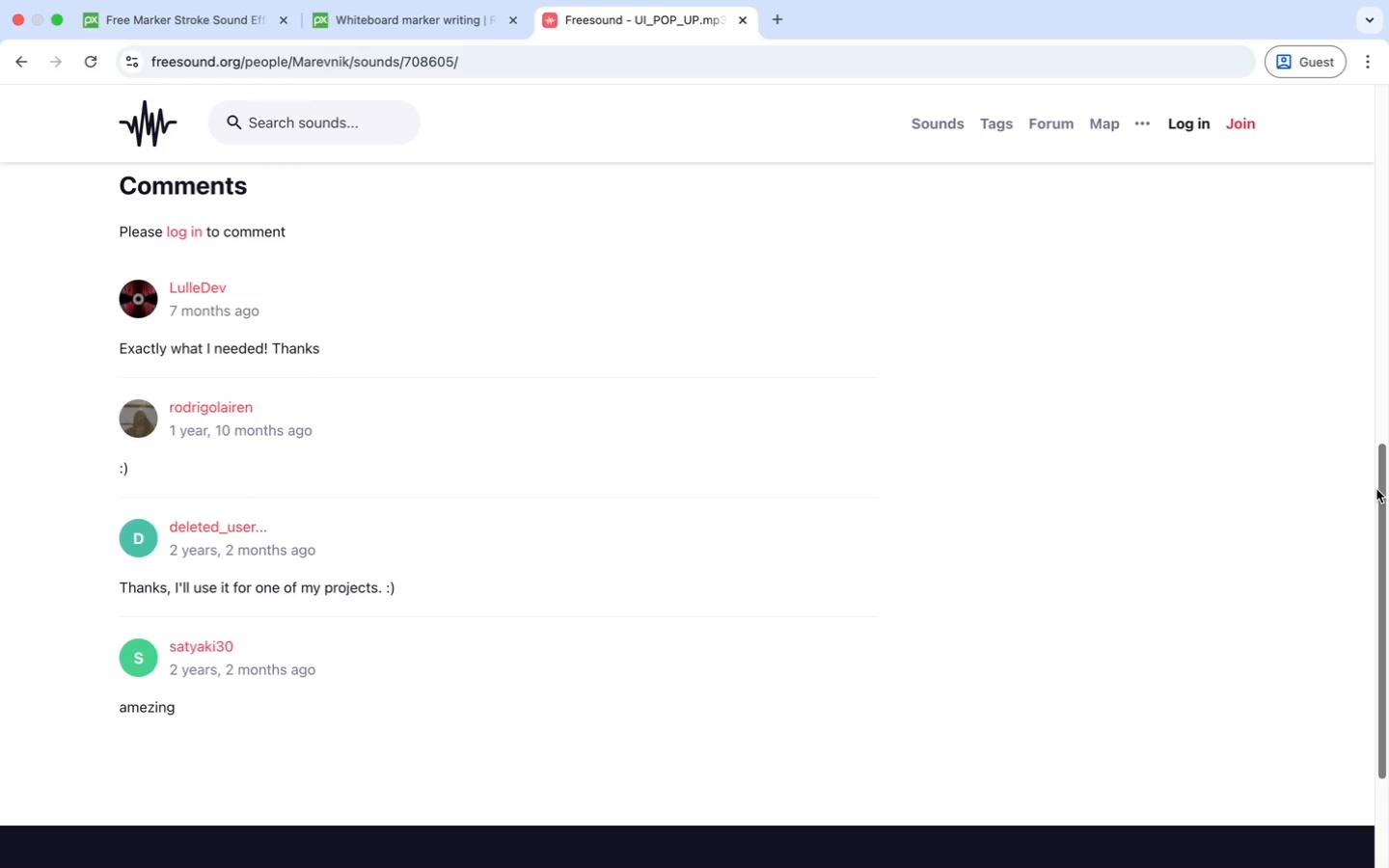 
left_click_drag(start_coordinate=[1376, 489], to_coordinate=[1301, 162])
 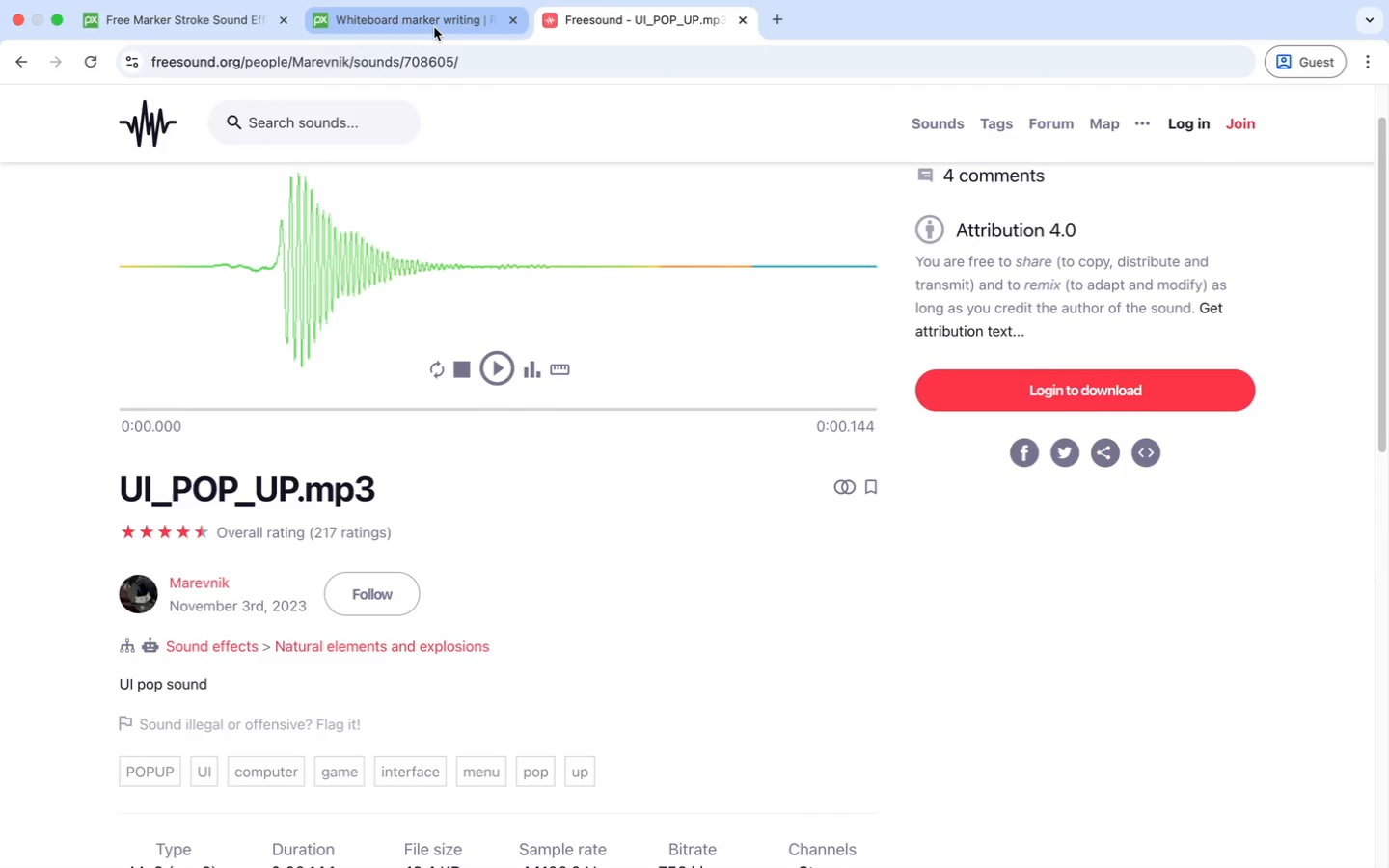 
left_click([434, 27])
 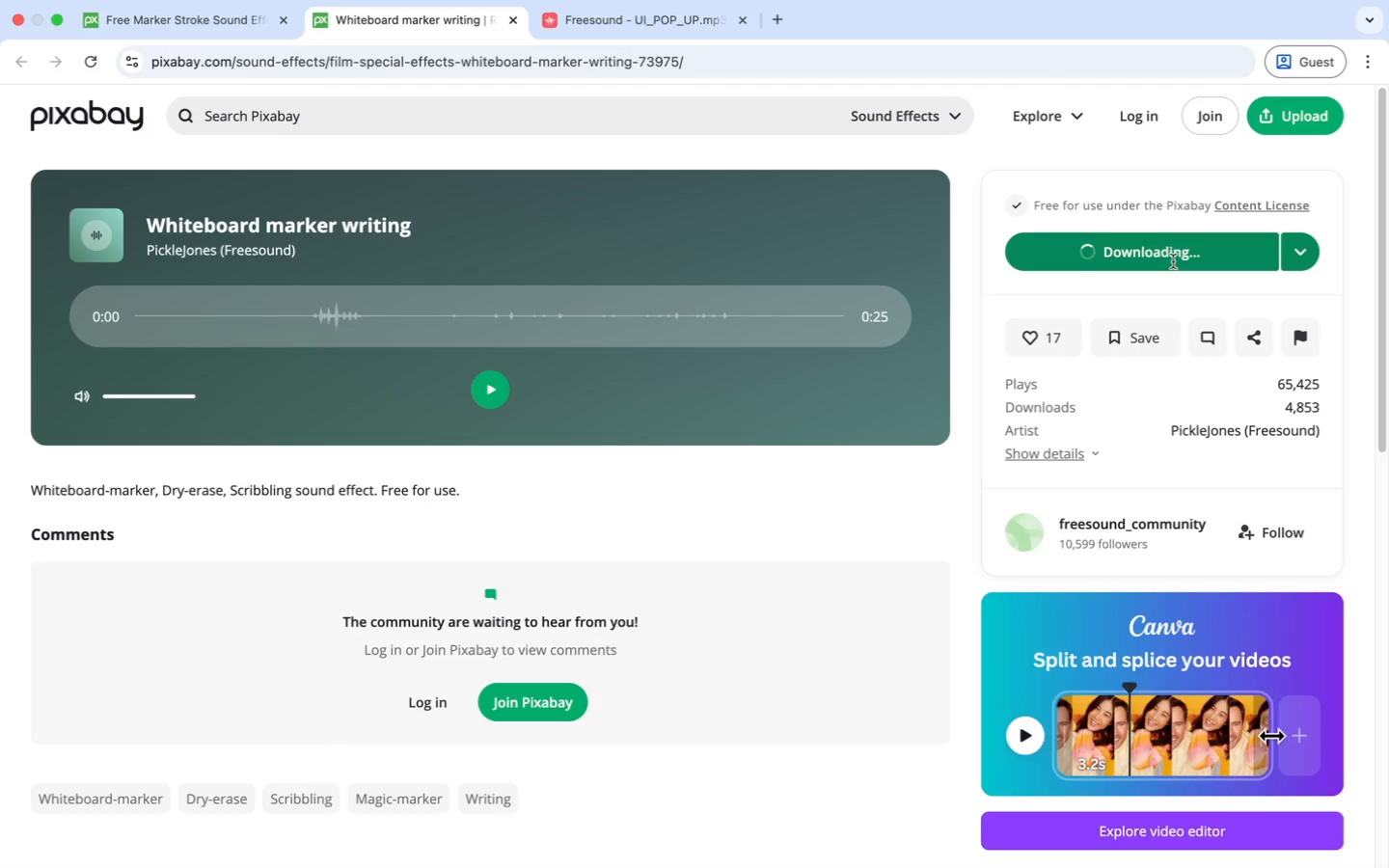 
double_click([1173, 261])
 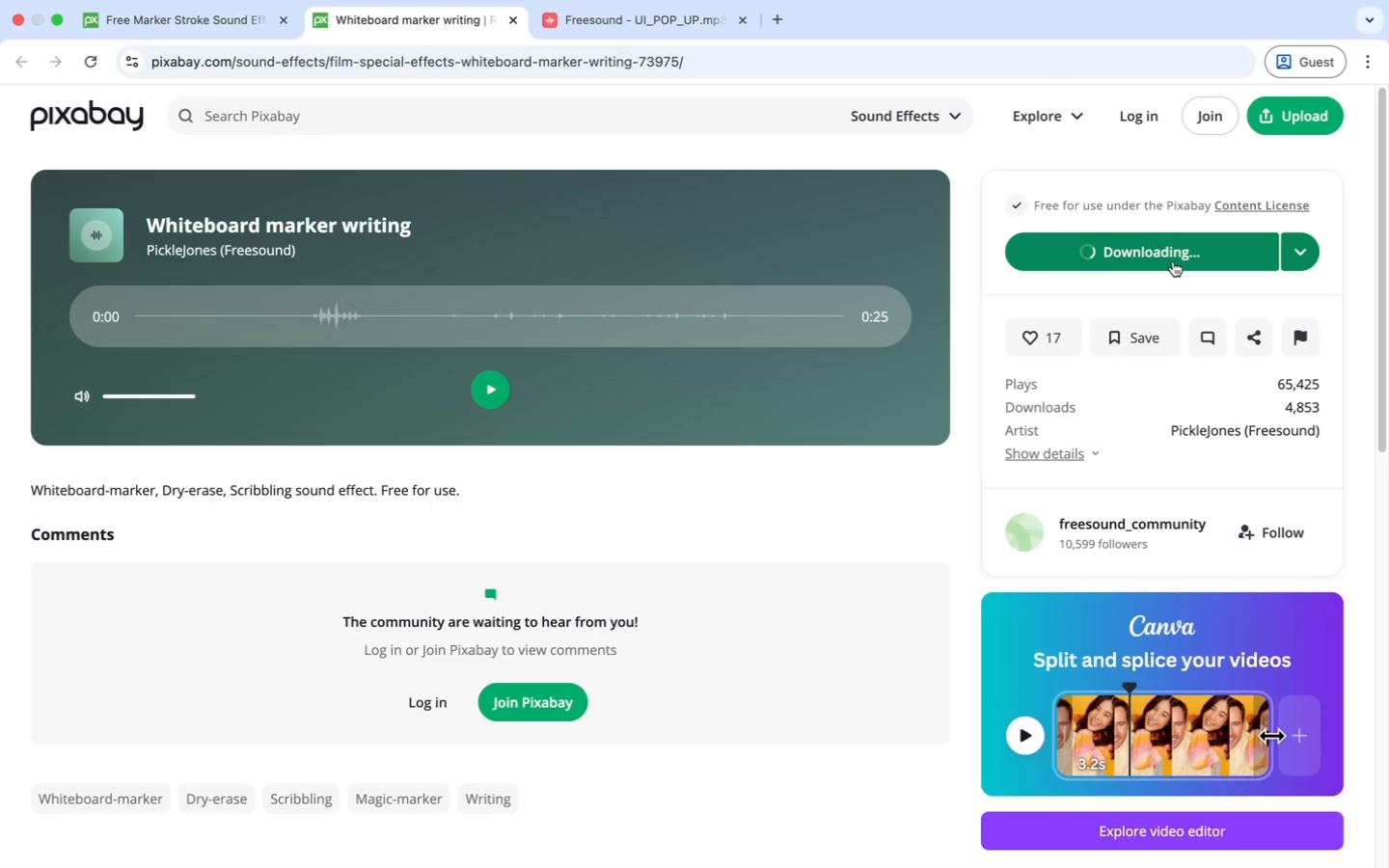 
triple_click([1173, 261])
 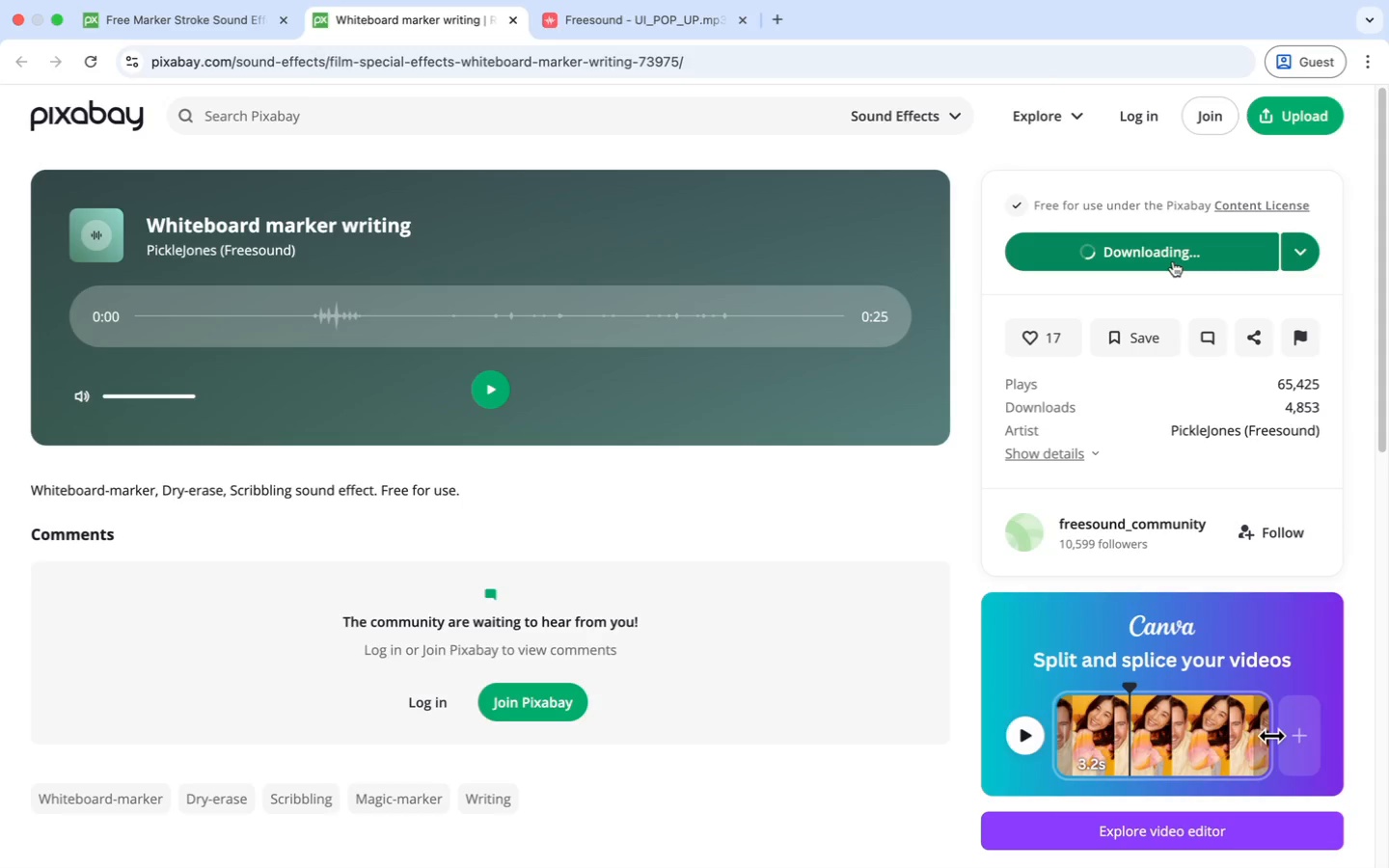 
triple_click([1173, 261])
 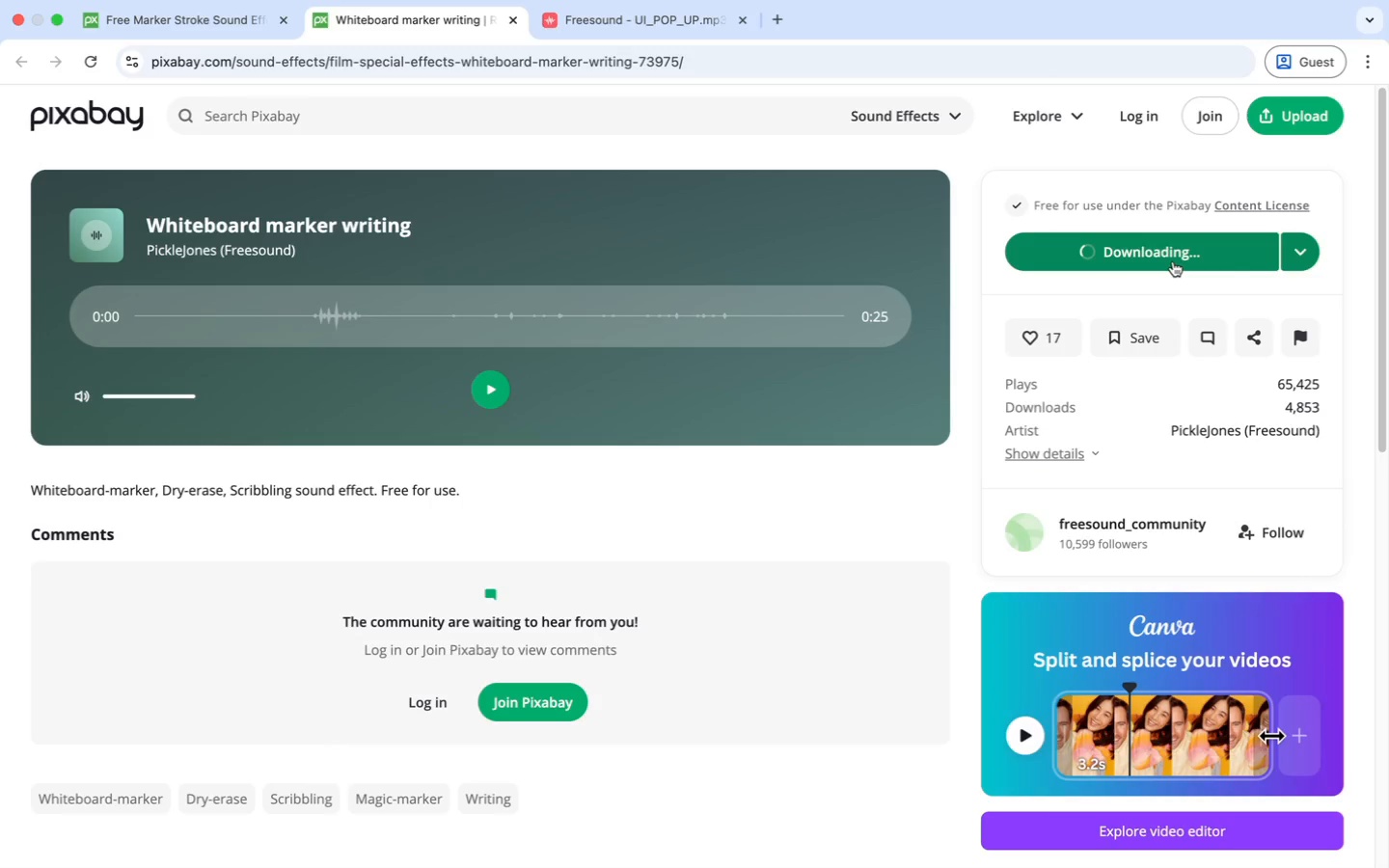 
triple_click([1173, 261])
 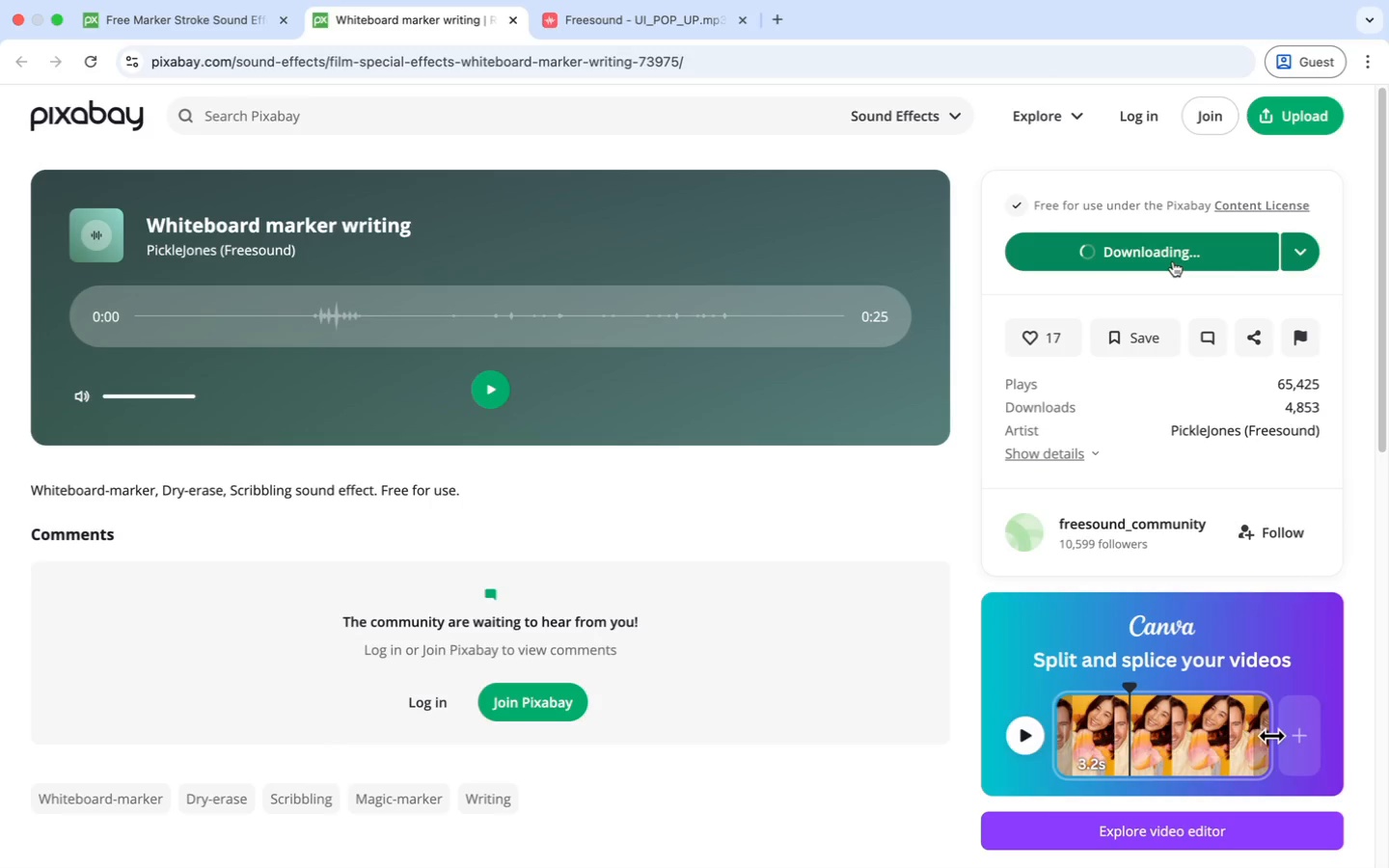 
triple_click([1173, 261])
 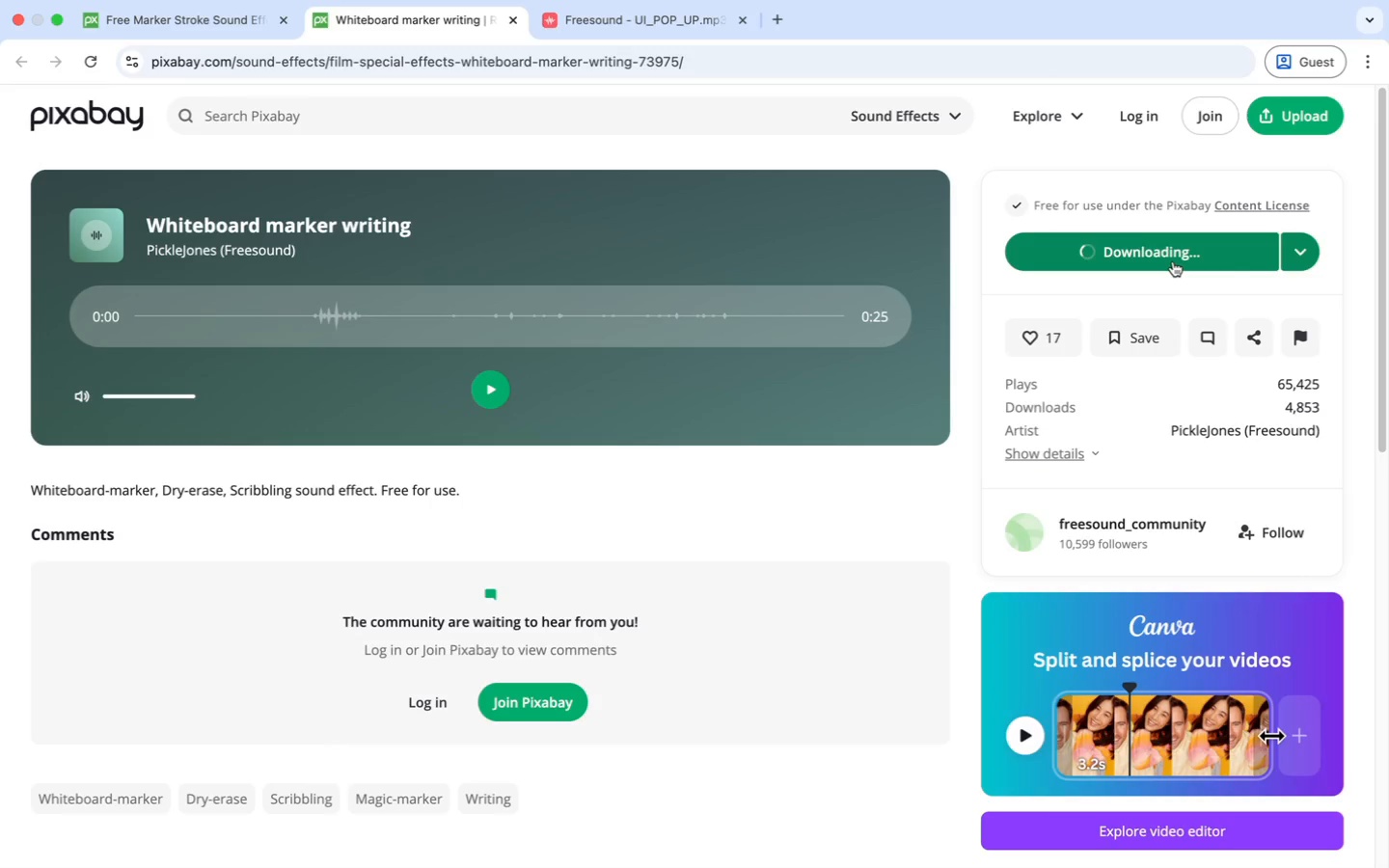 
triple_click([1173, 261])
 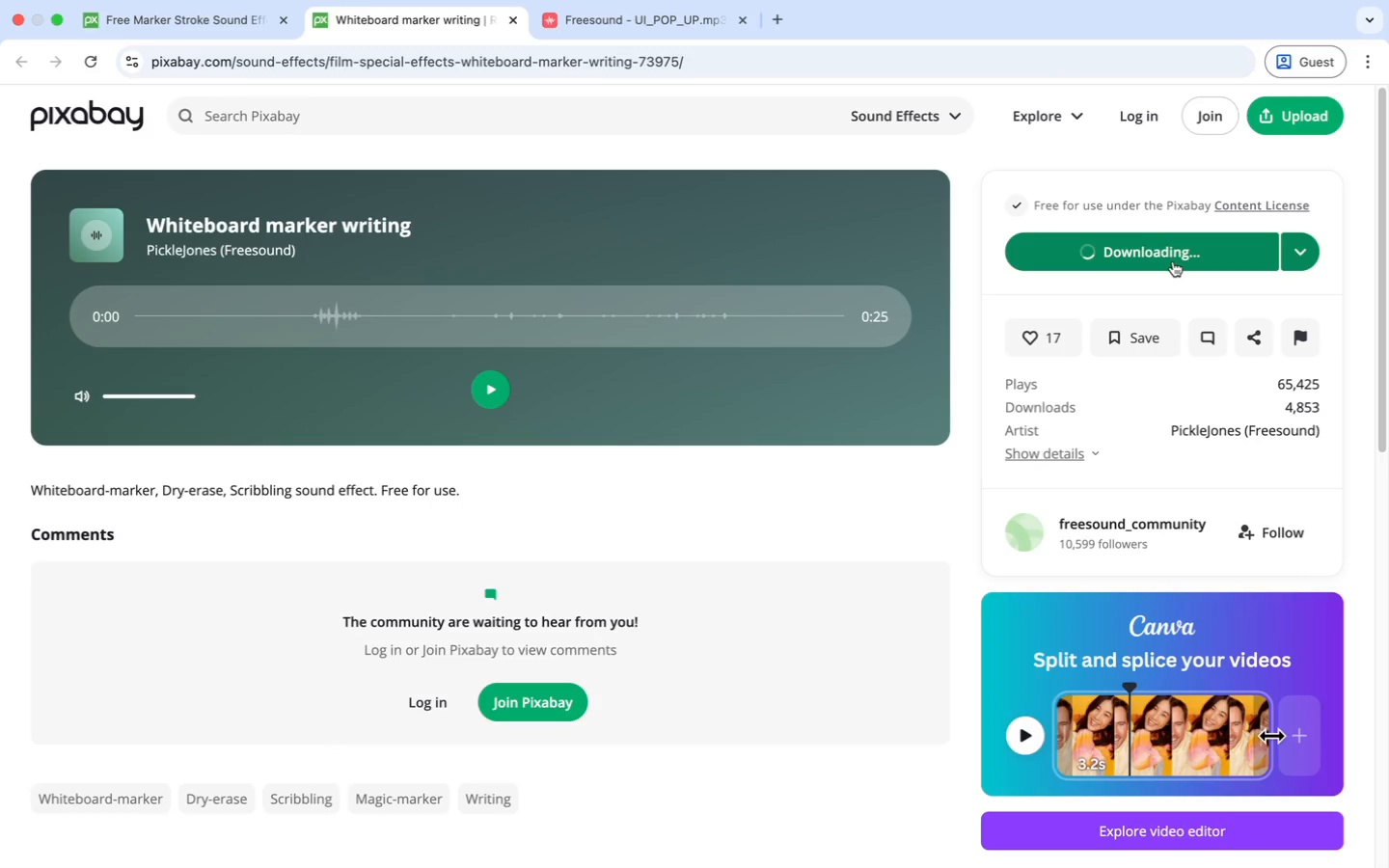 
triple_click([1173, 261])
 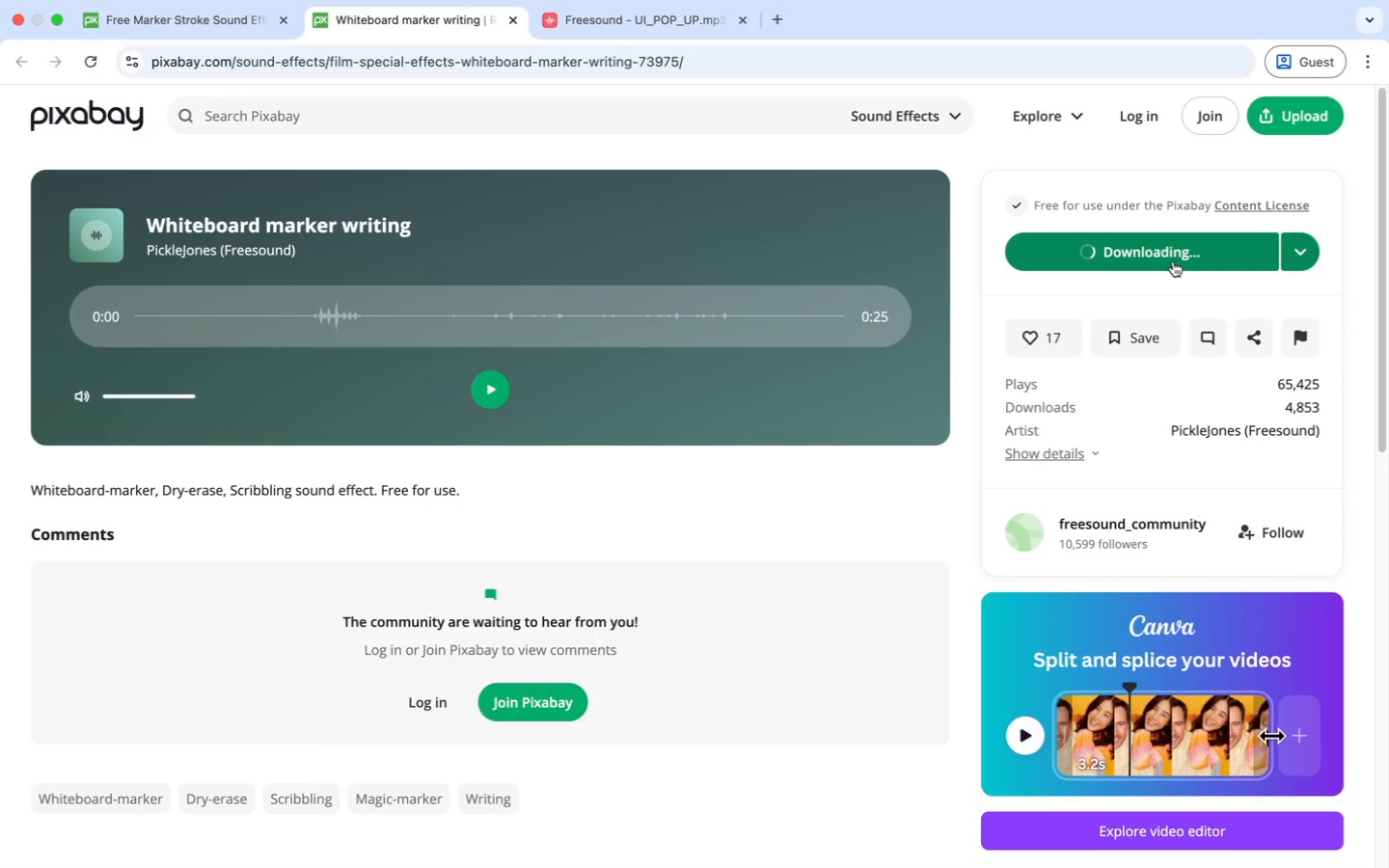 
triple_click([1173, 261])
 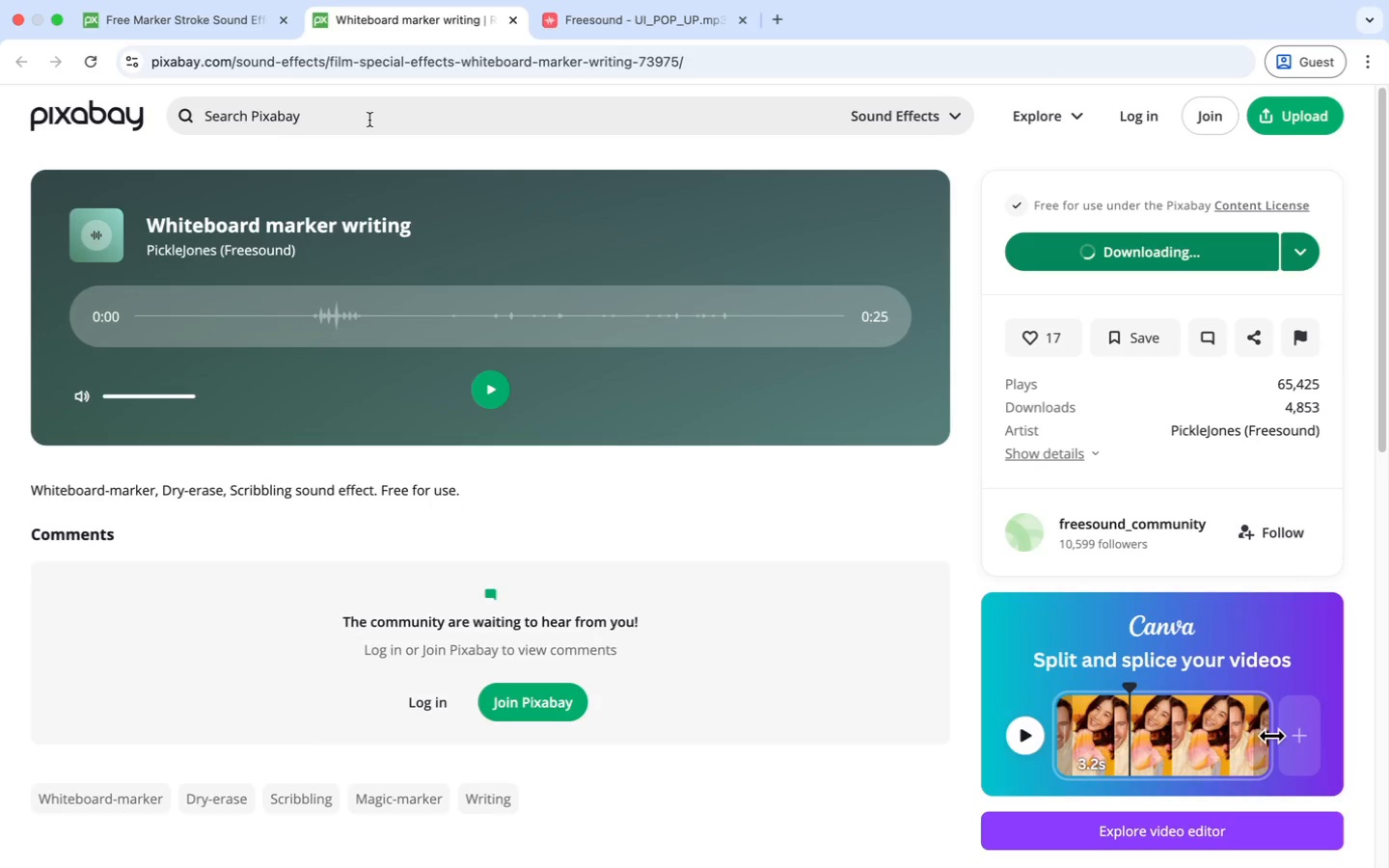 
wait(6.94)
 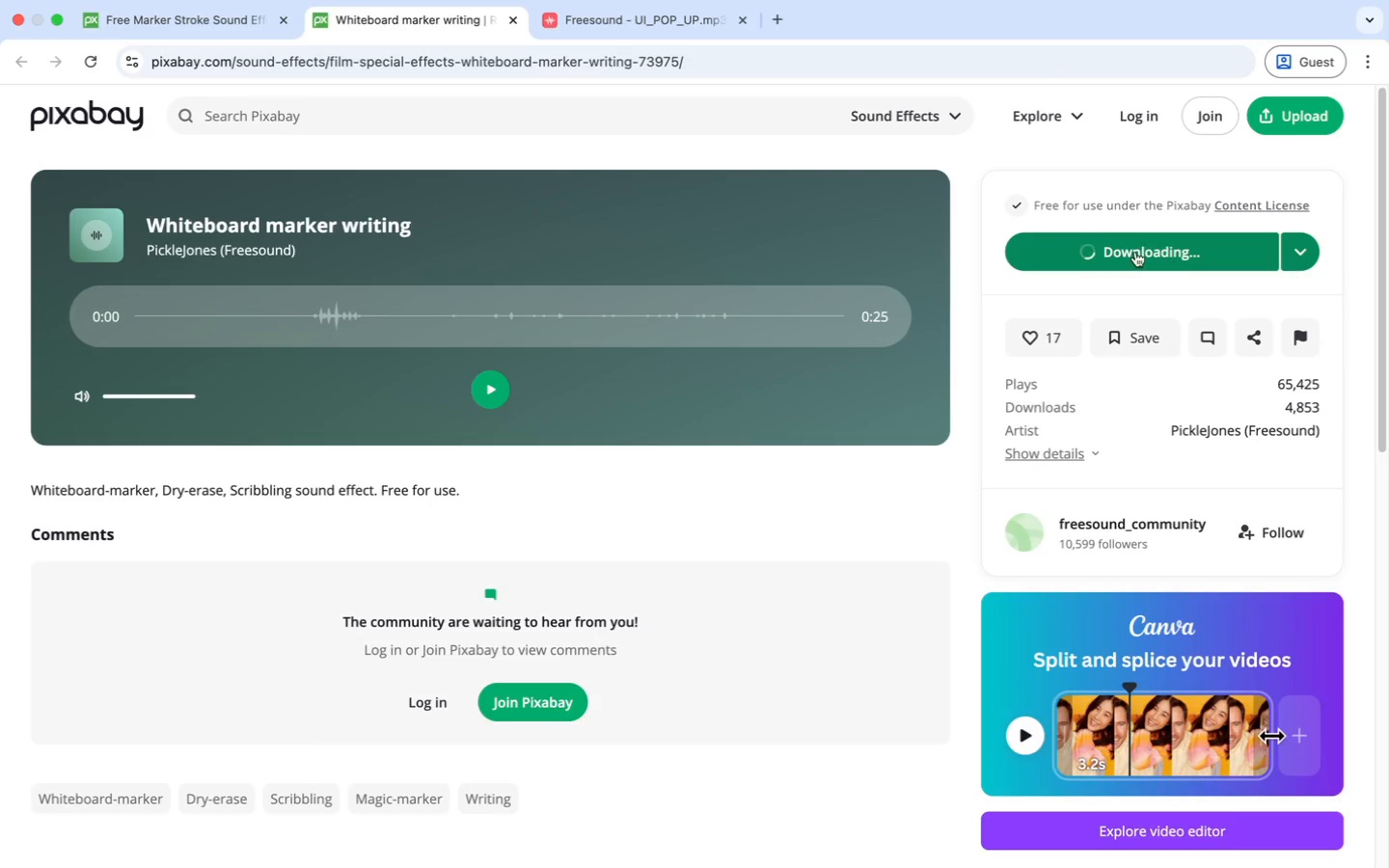 
type( pop)
 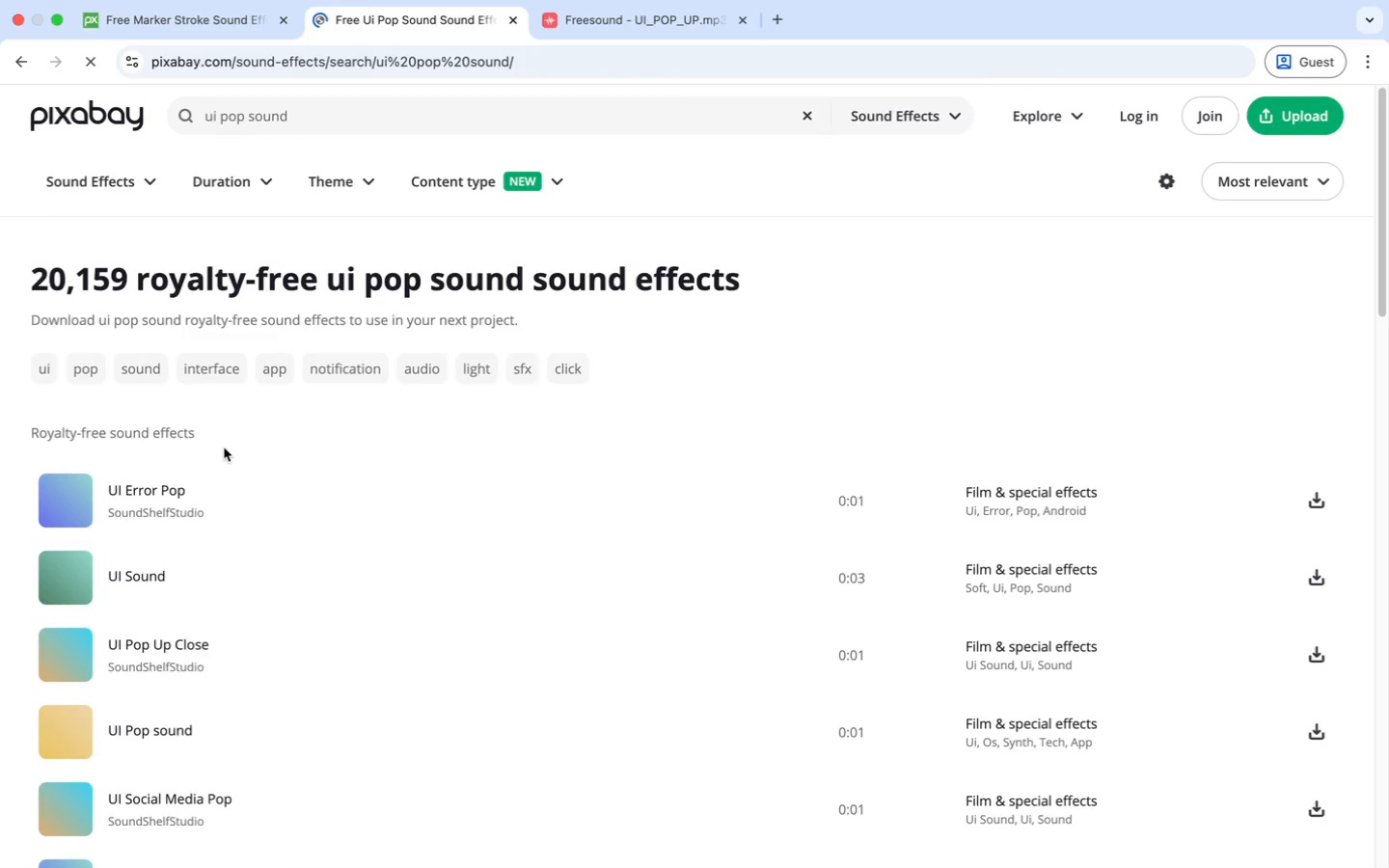 
wait(23.84)
 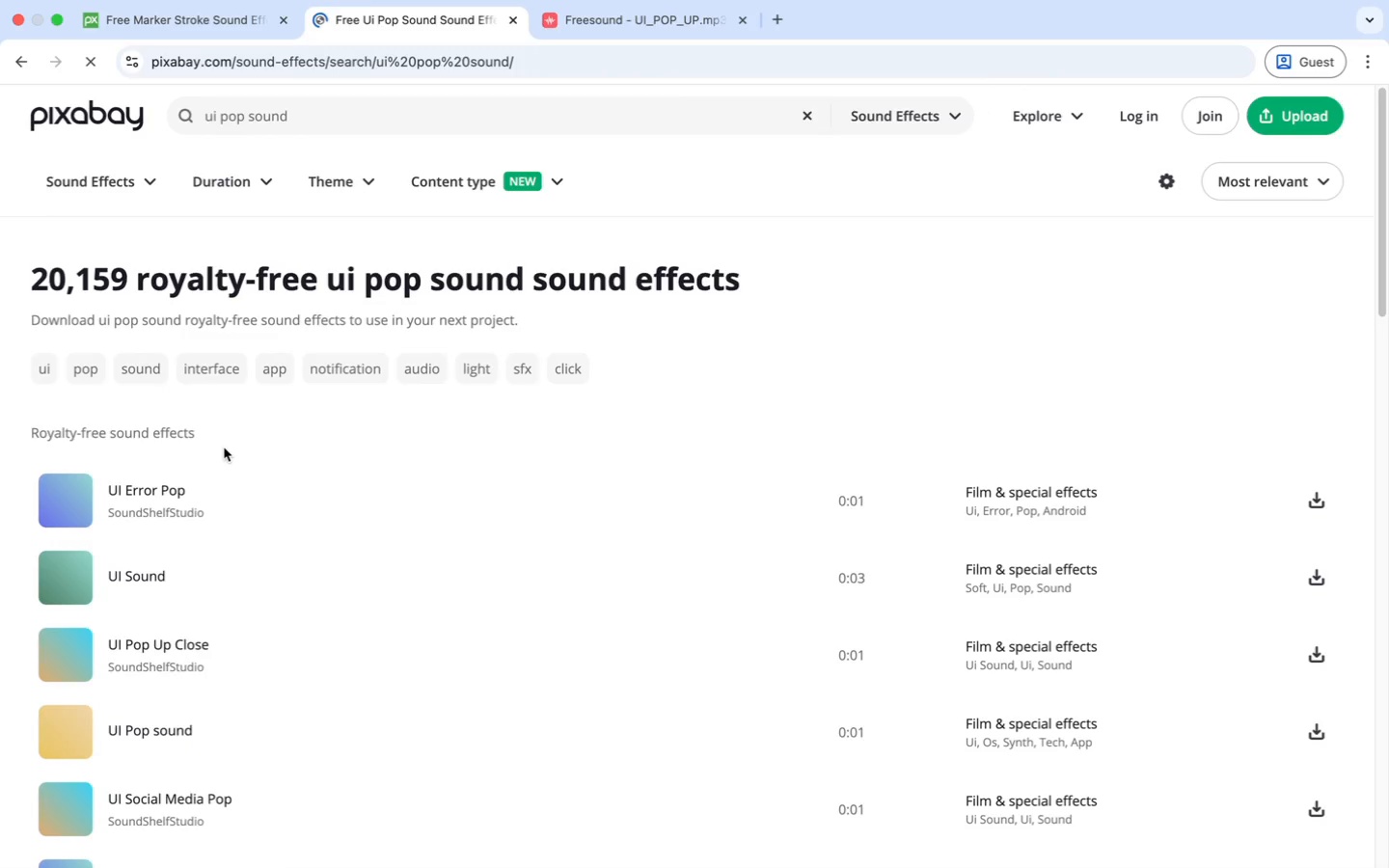 
left_click([68, 732])
 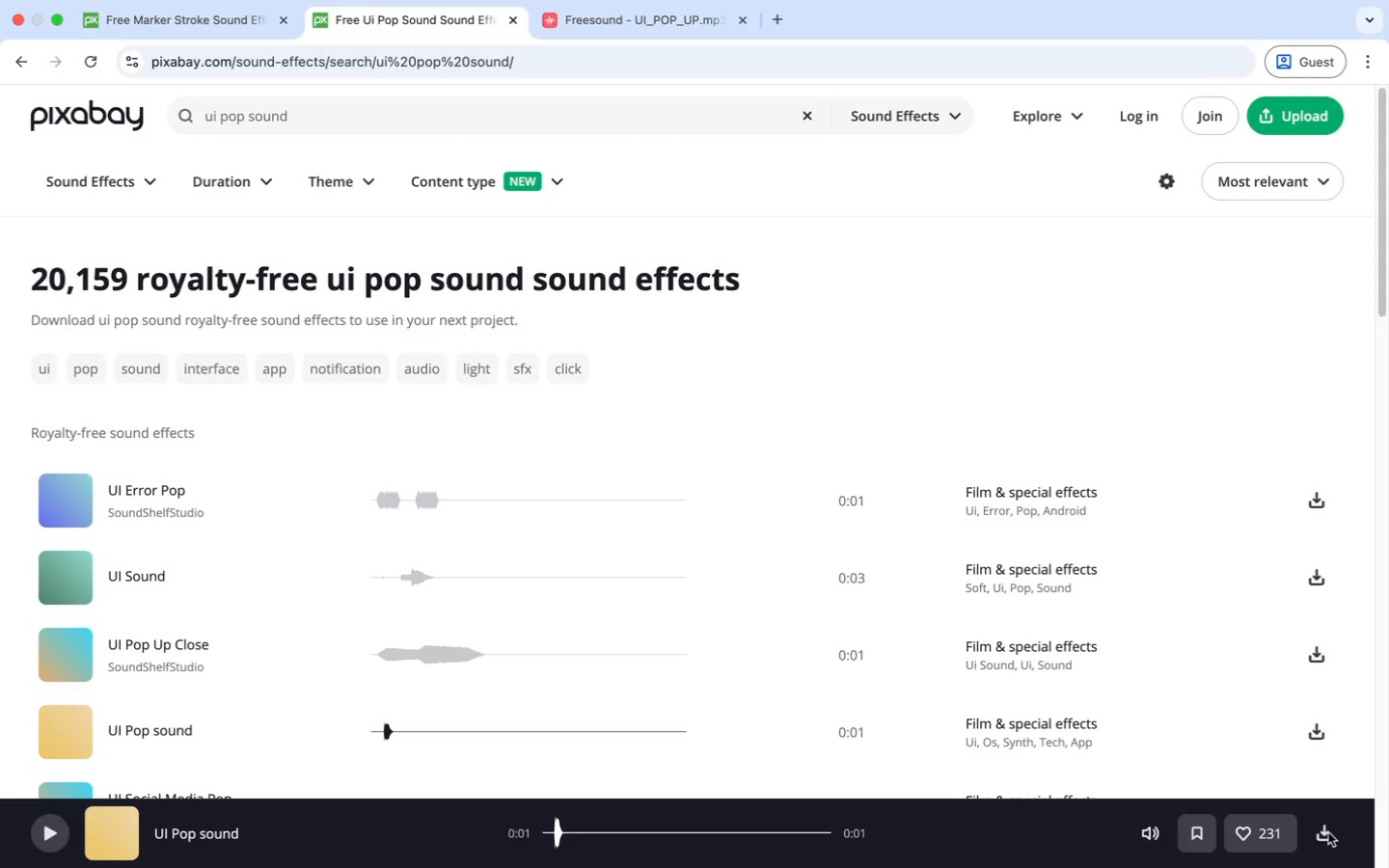 
wait(15.24)
 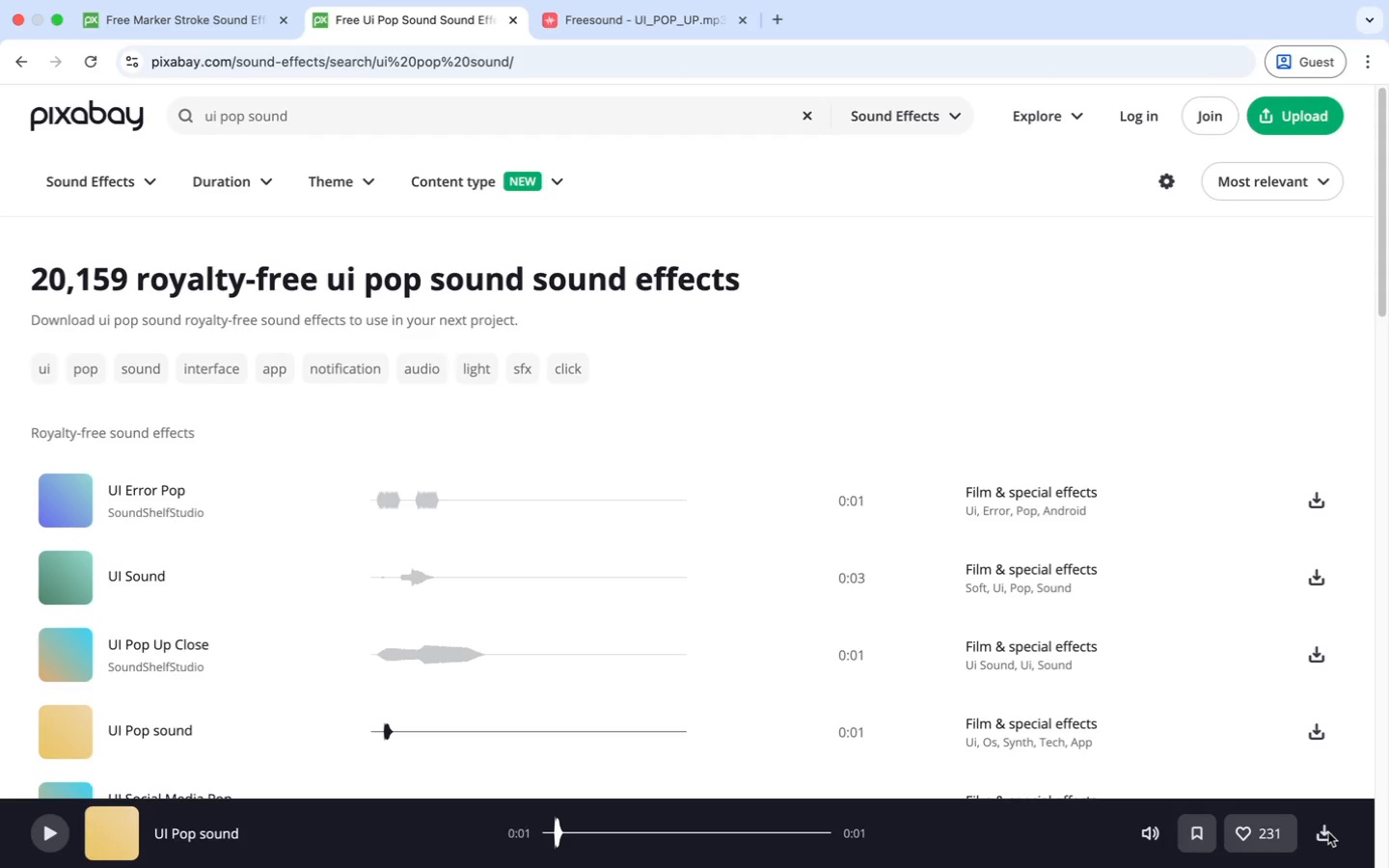 
left_click([1329, 843])
 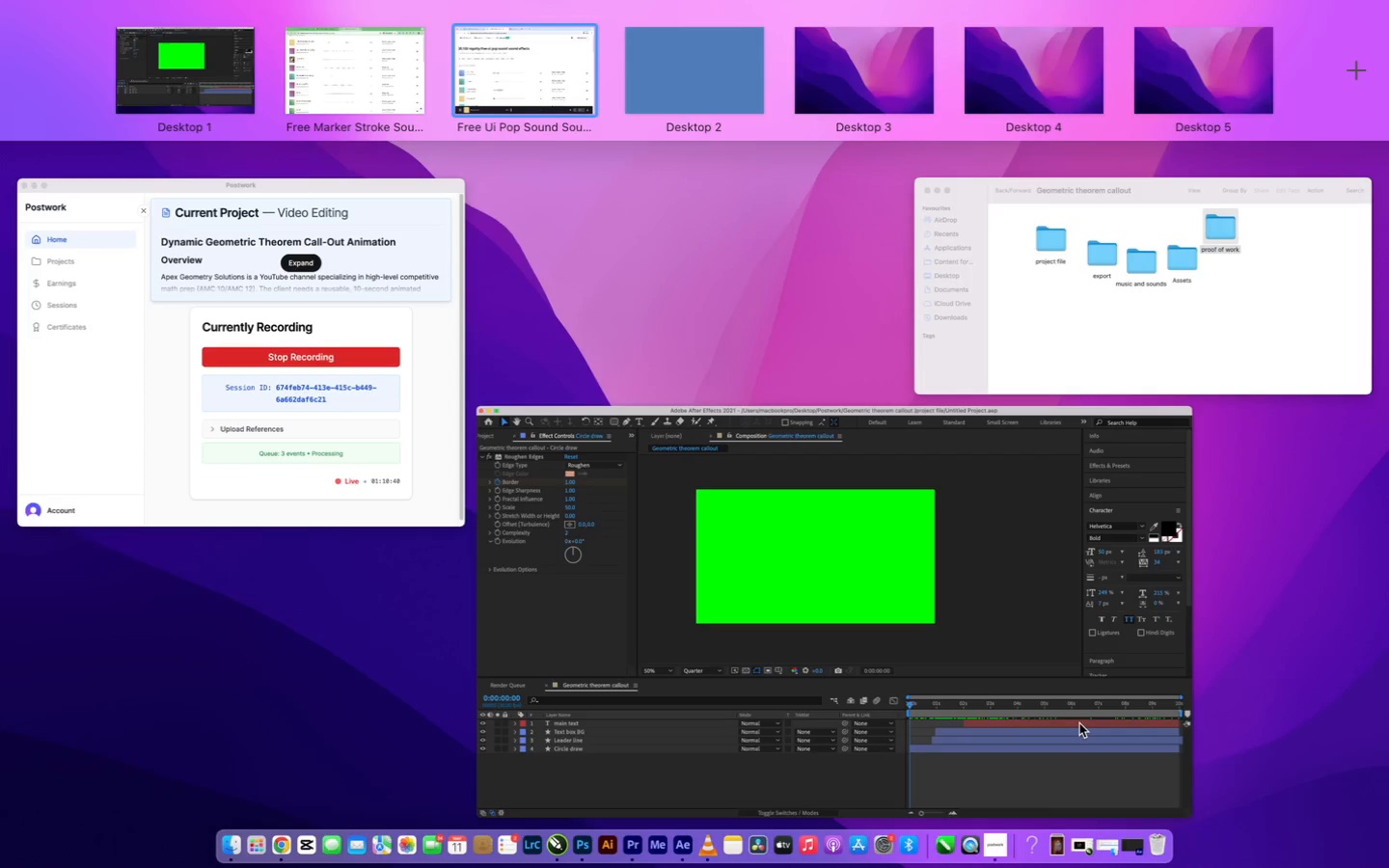 
wait(5.86)
 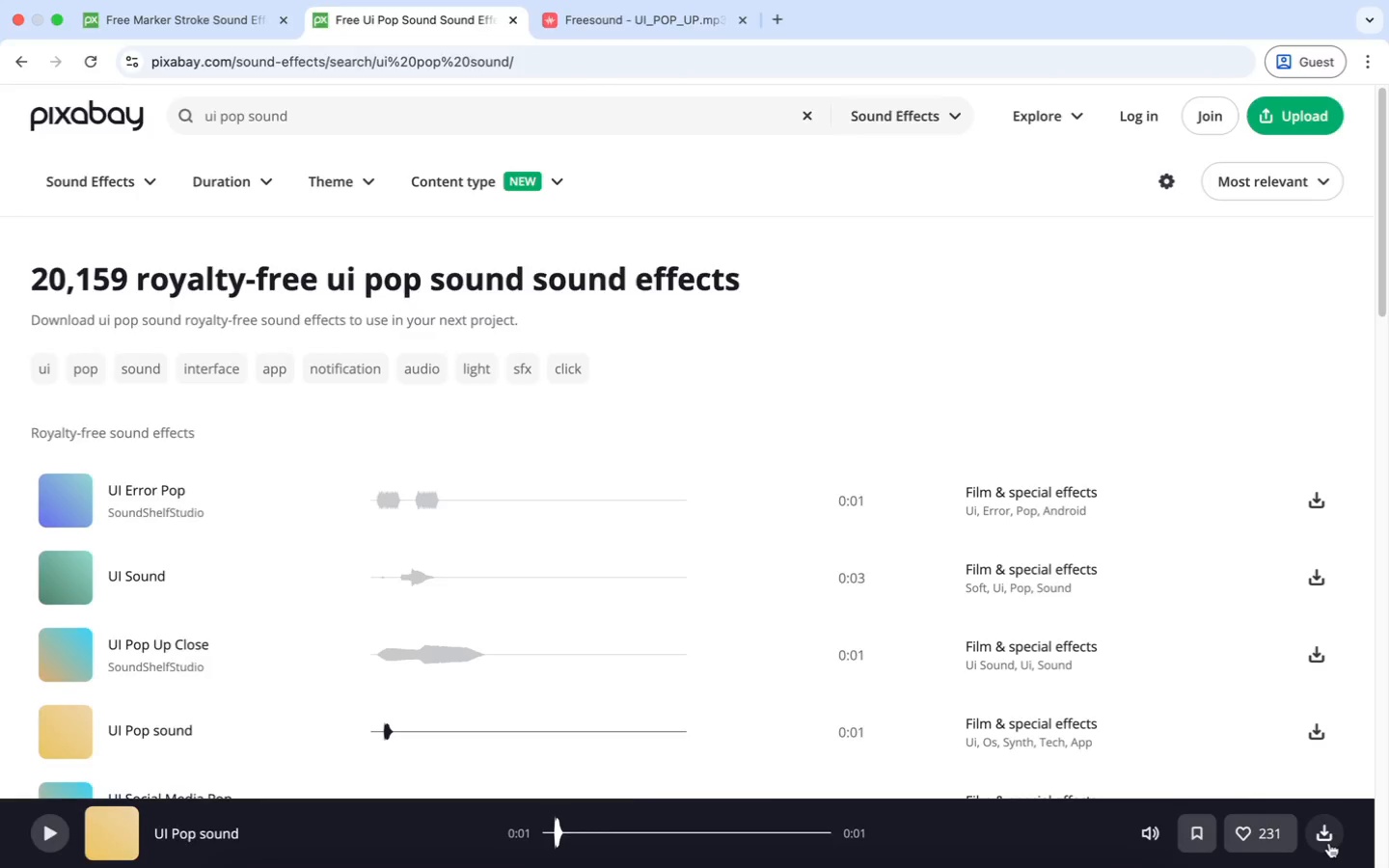 
mouse_move([1090, 758])
 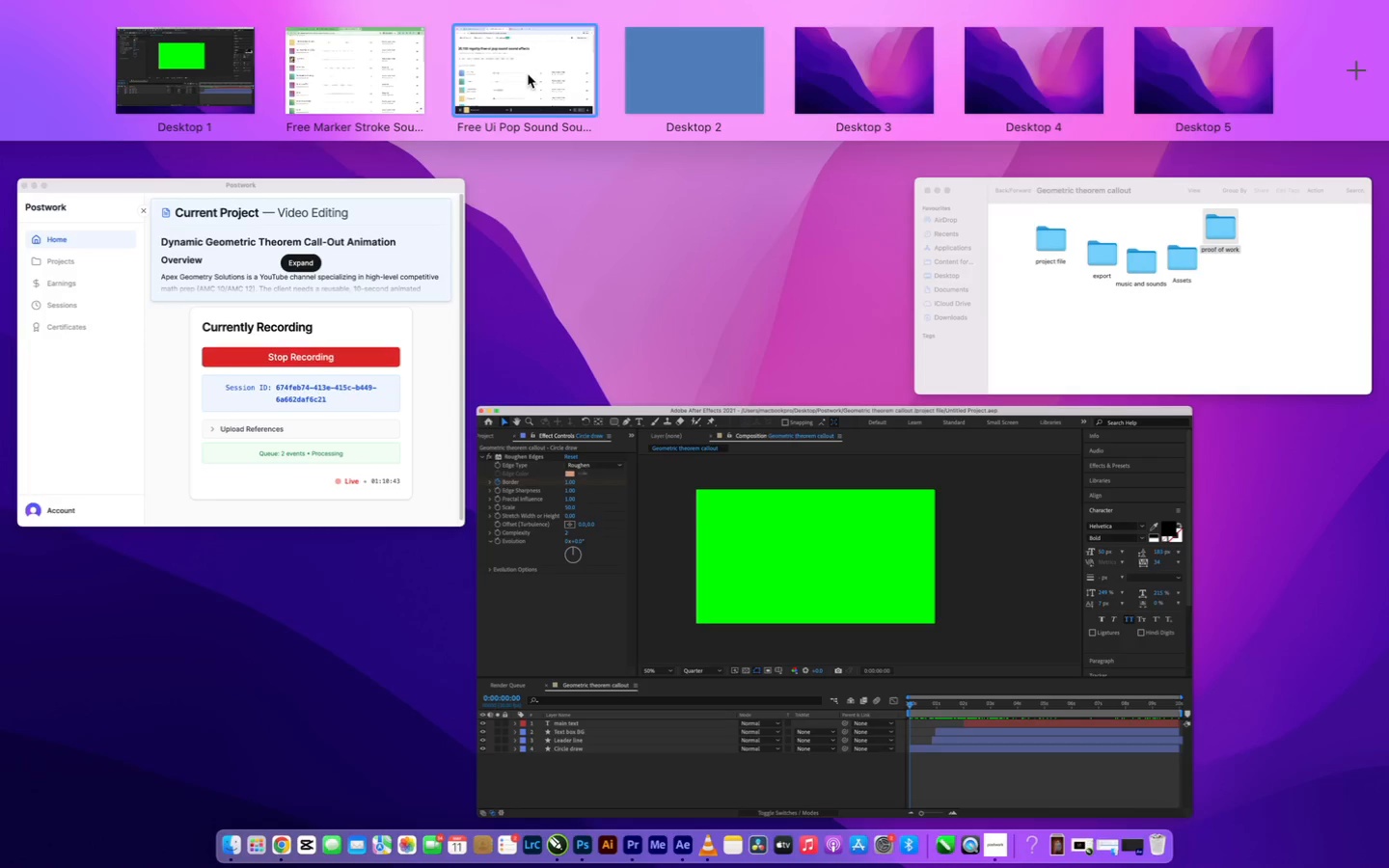 
left_click([528, 74])
 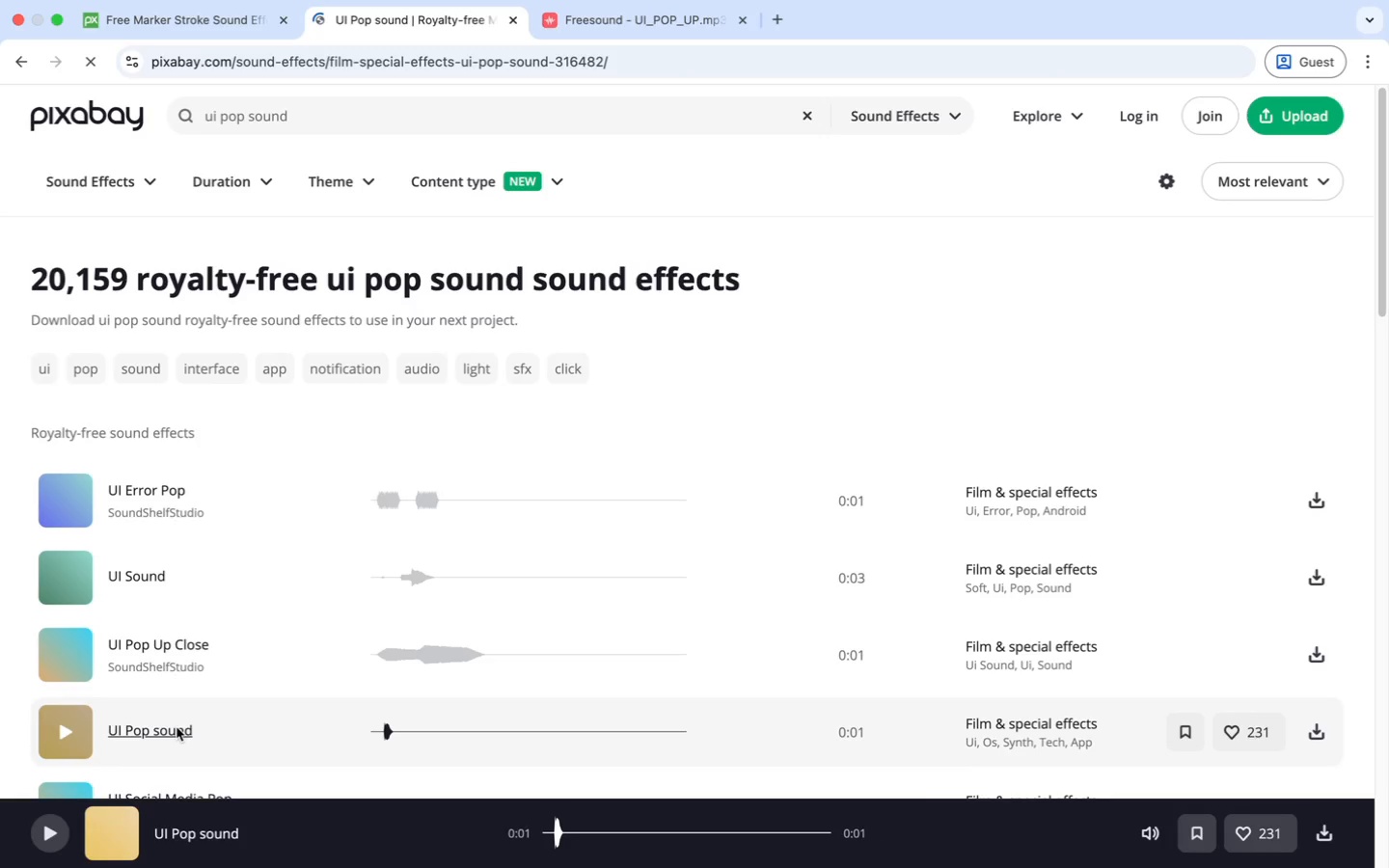 
wait(42.13)
 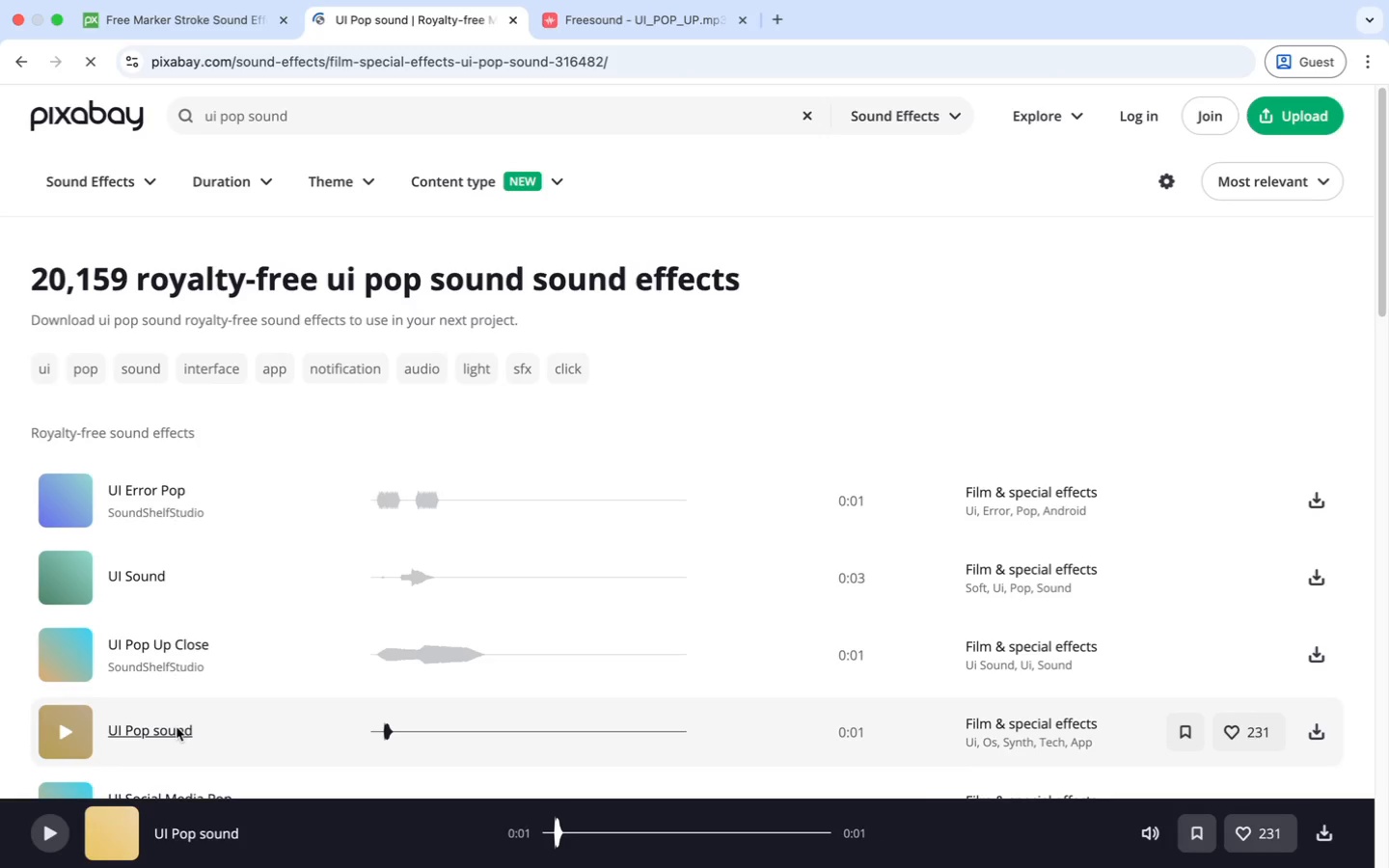 
right_click([1109, 254])
 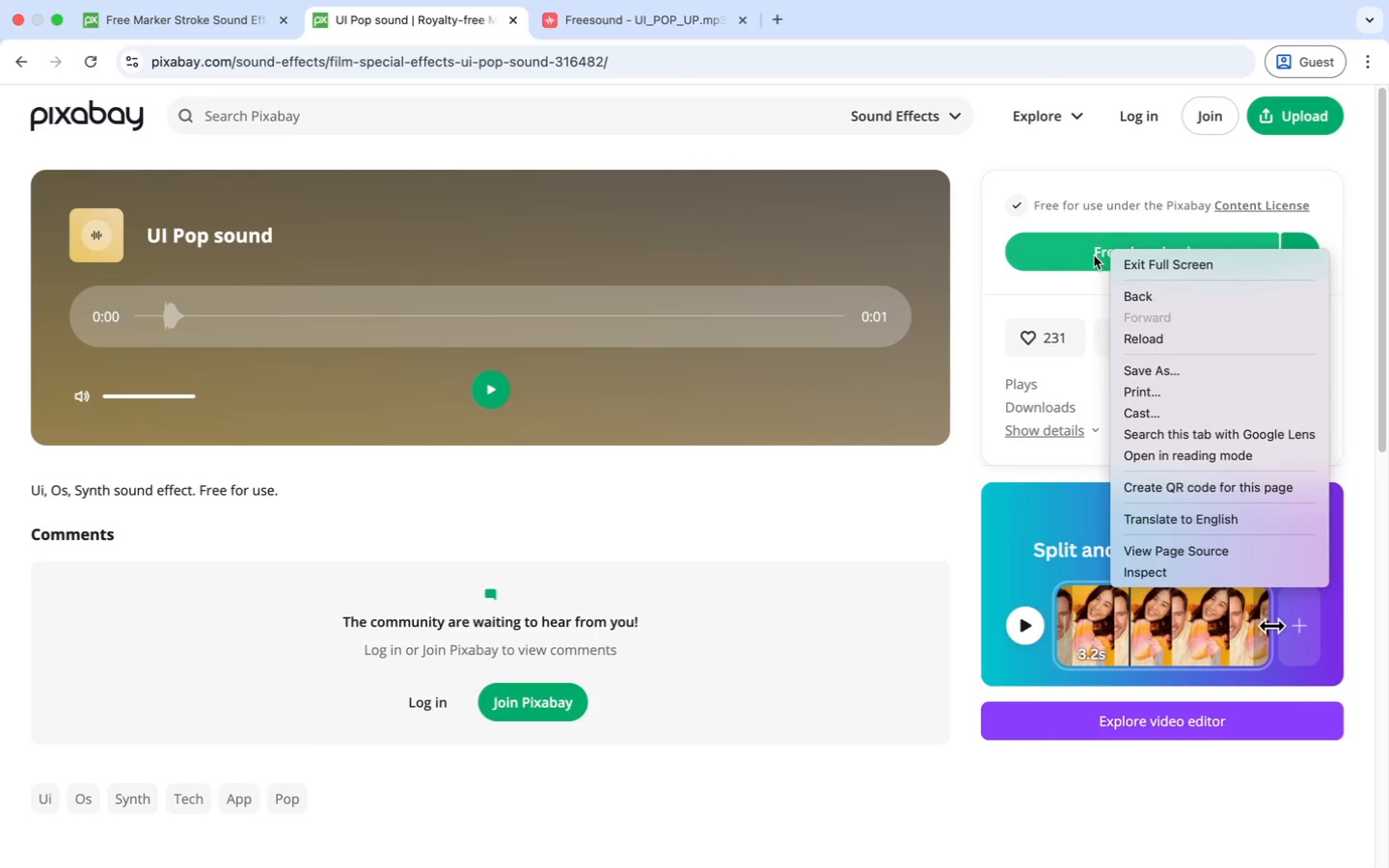 
left_click([1083, 259])
 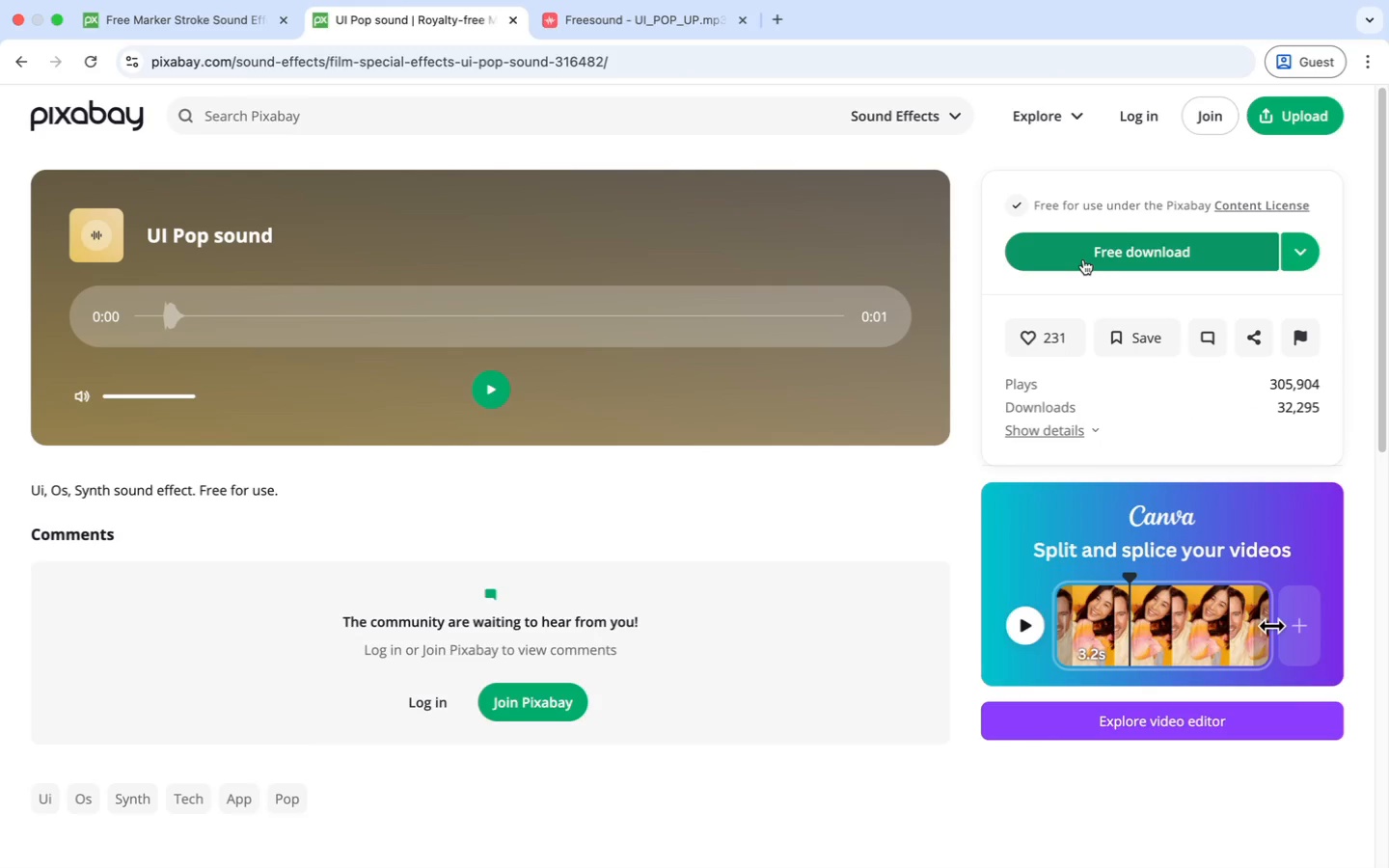 
left_click([1083, 259])
 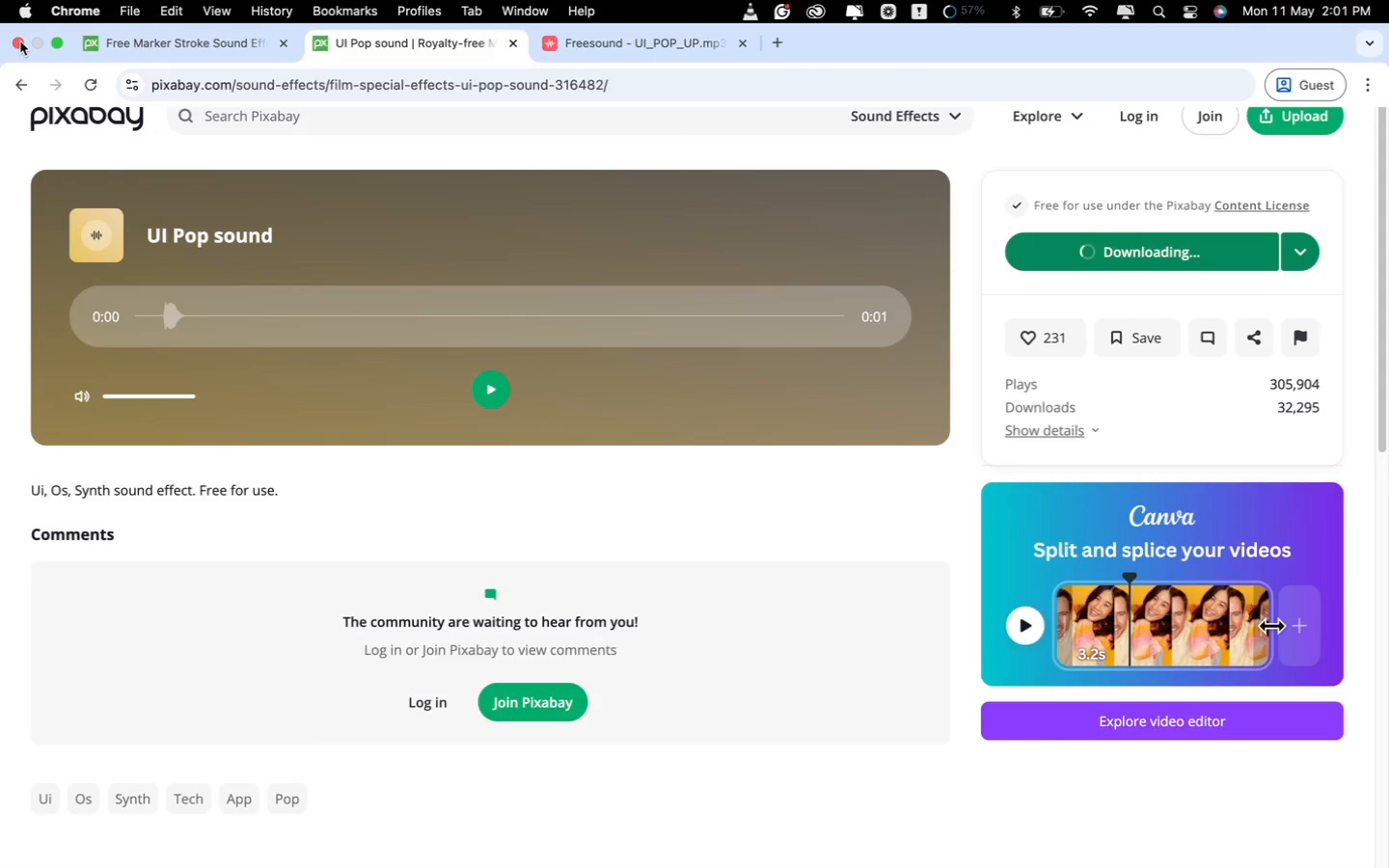 
wait(34.71)
 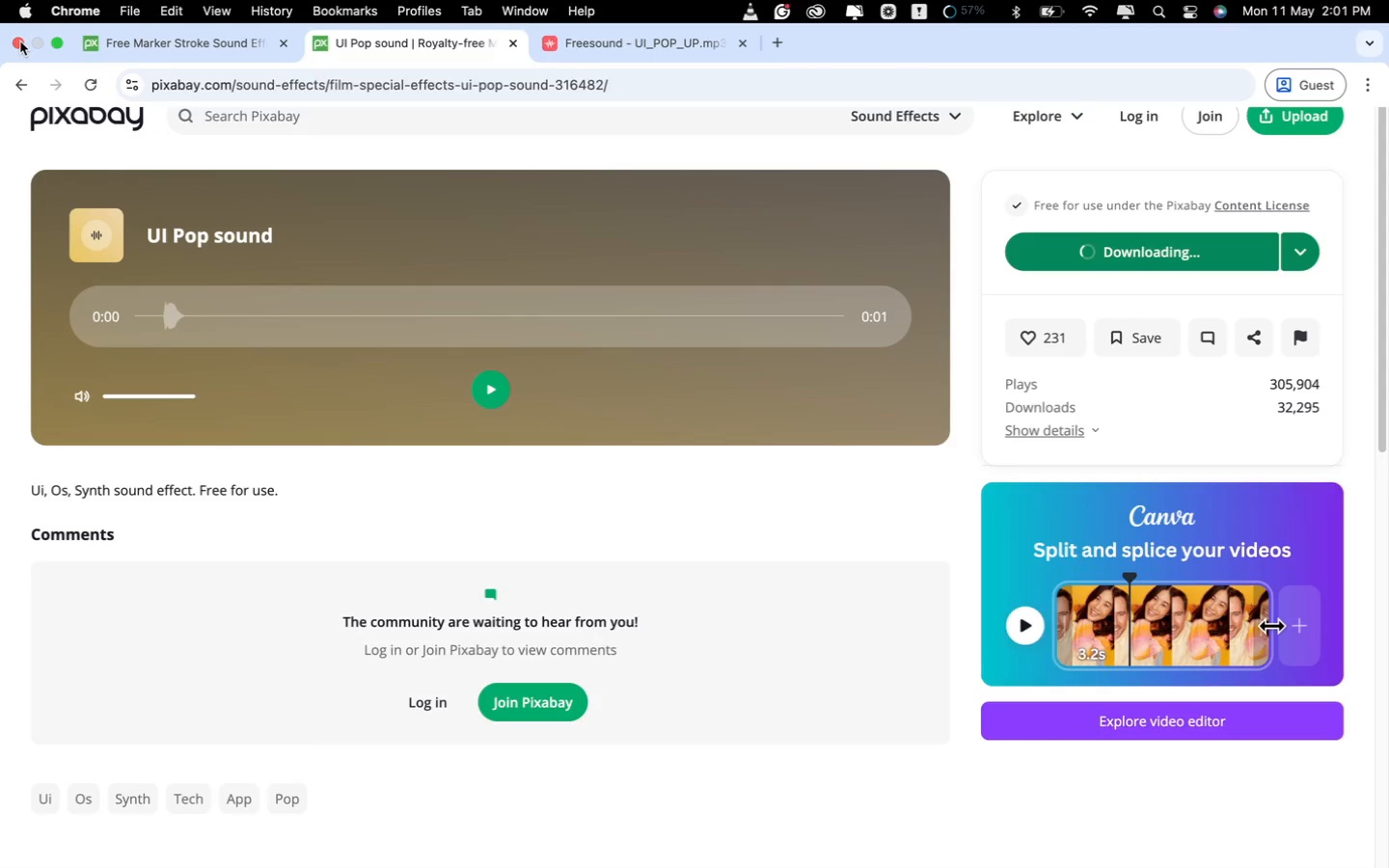 
mouse_move([29, 24])
 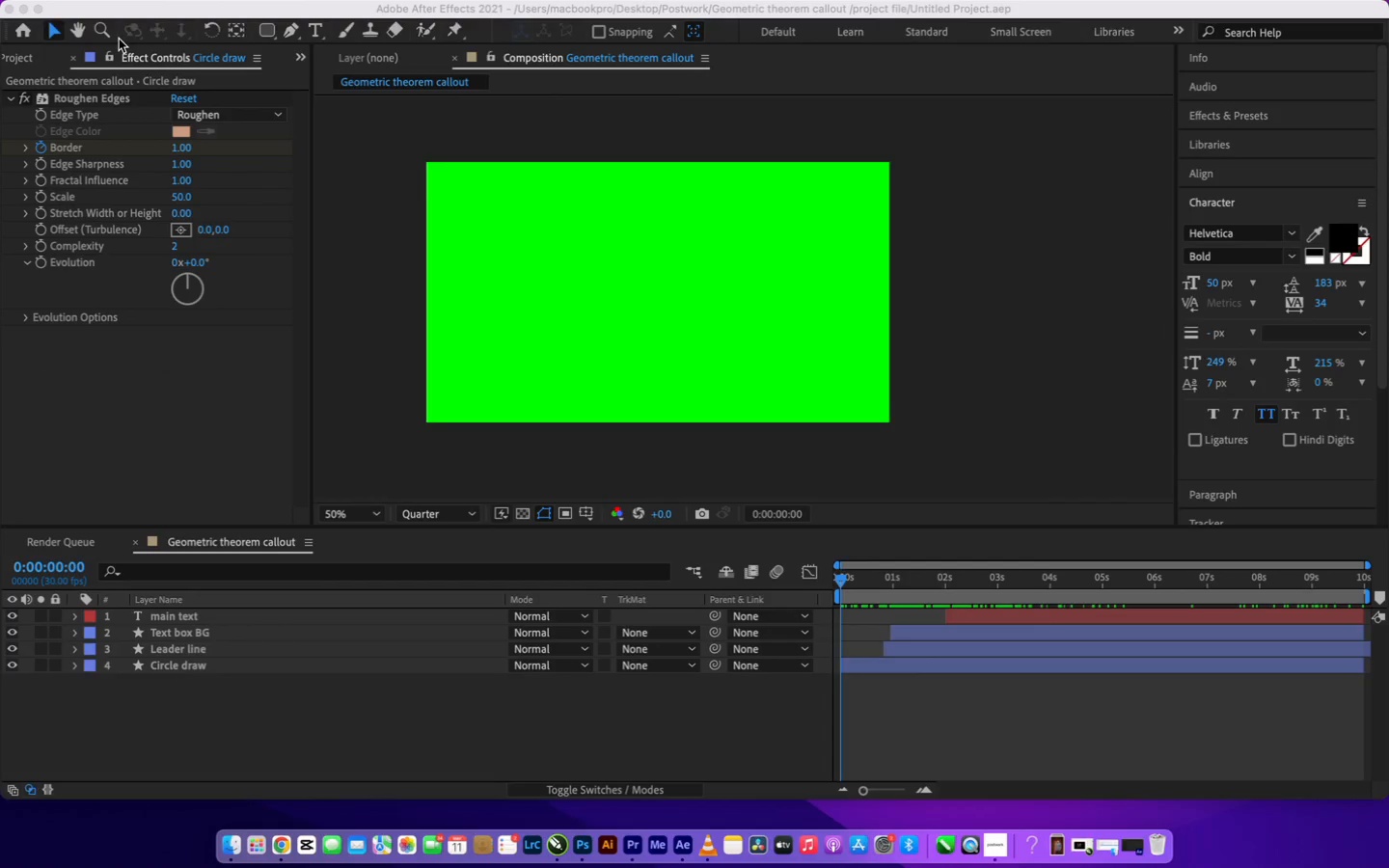 
wait(10.13)
 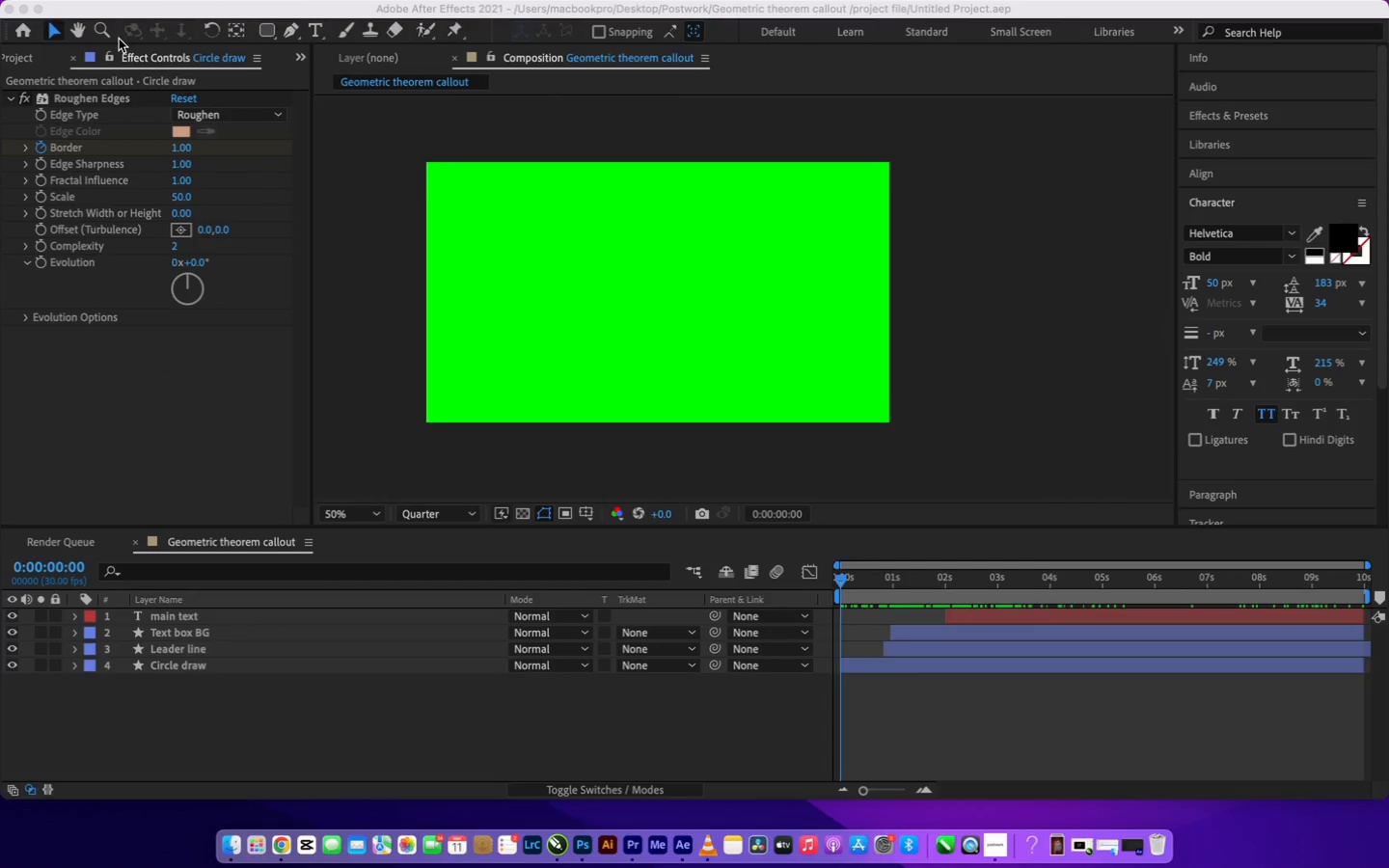 
left_click([283, 850])